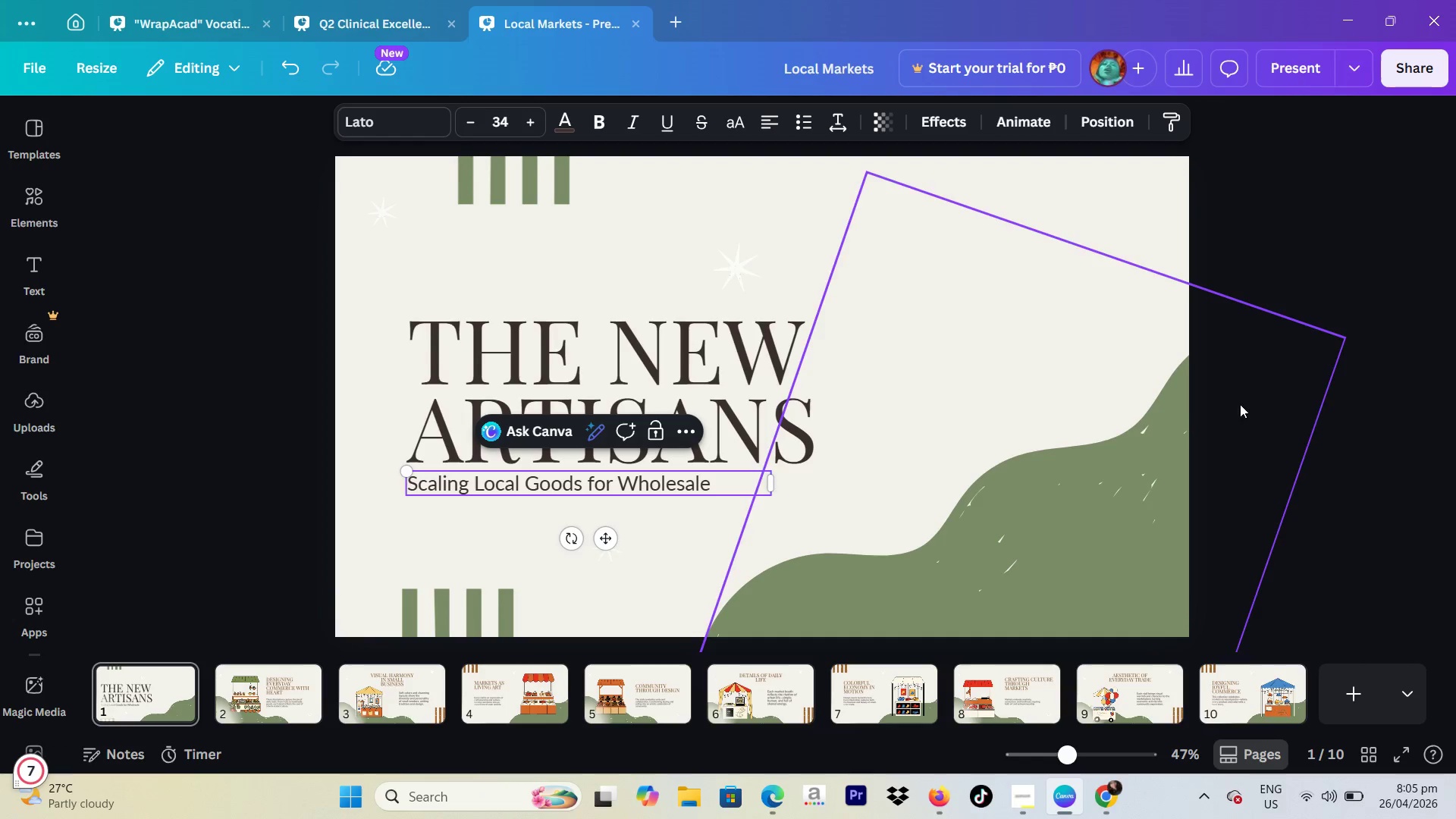 
left_click([1299, 401])
 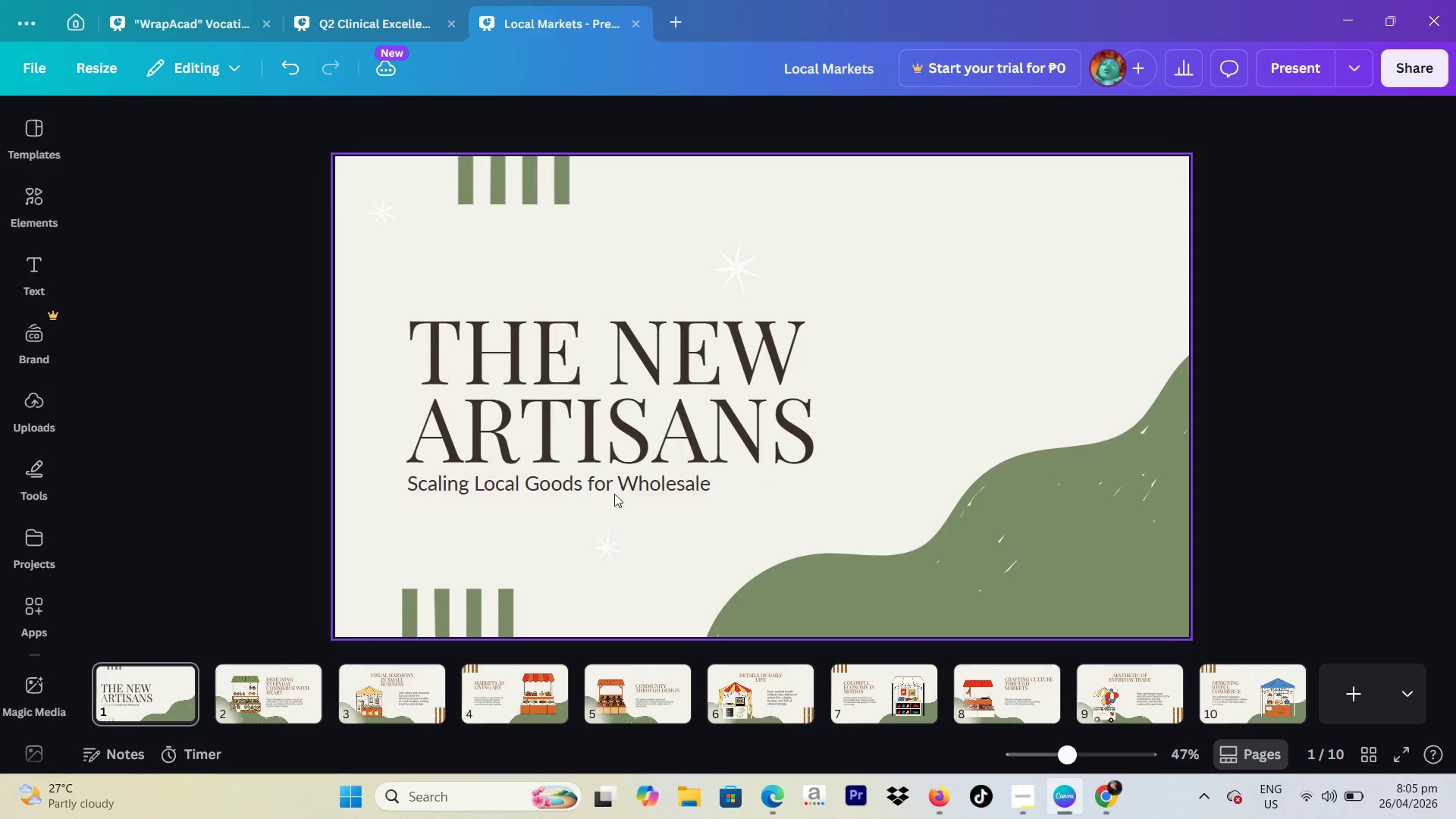 
left_click([614, 491])
 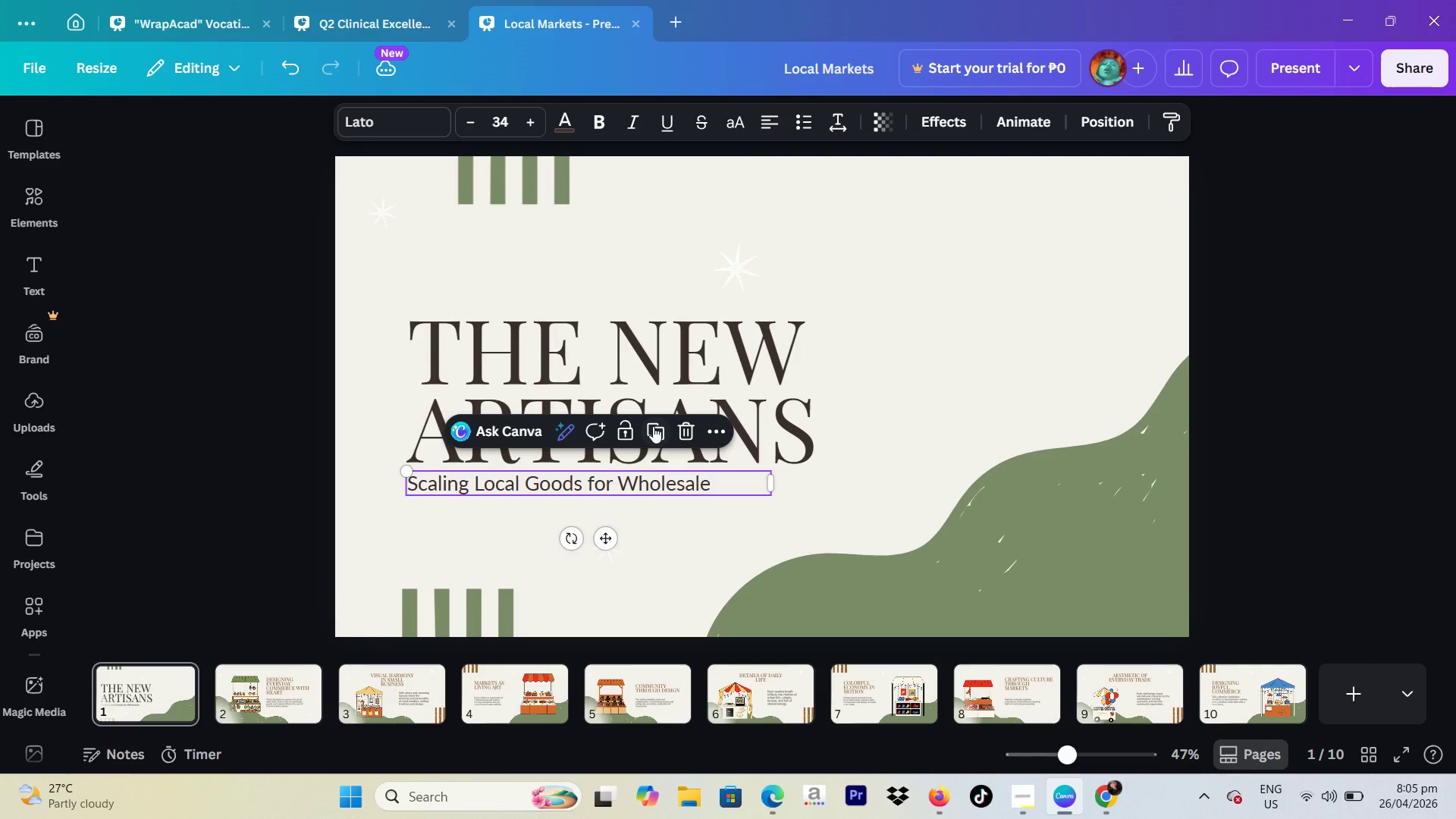 
left_click([657, 426])
 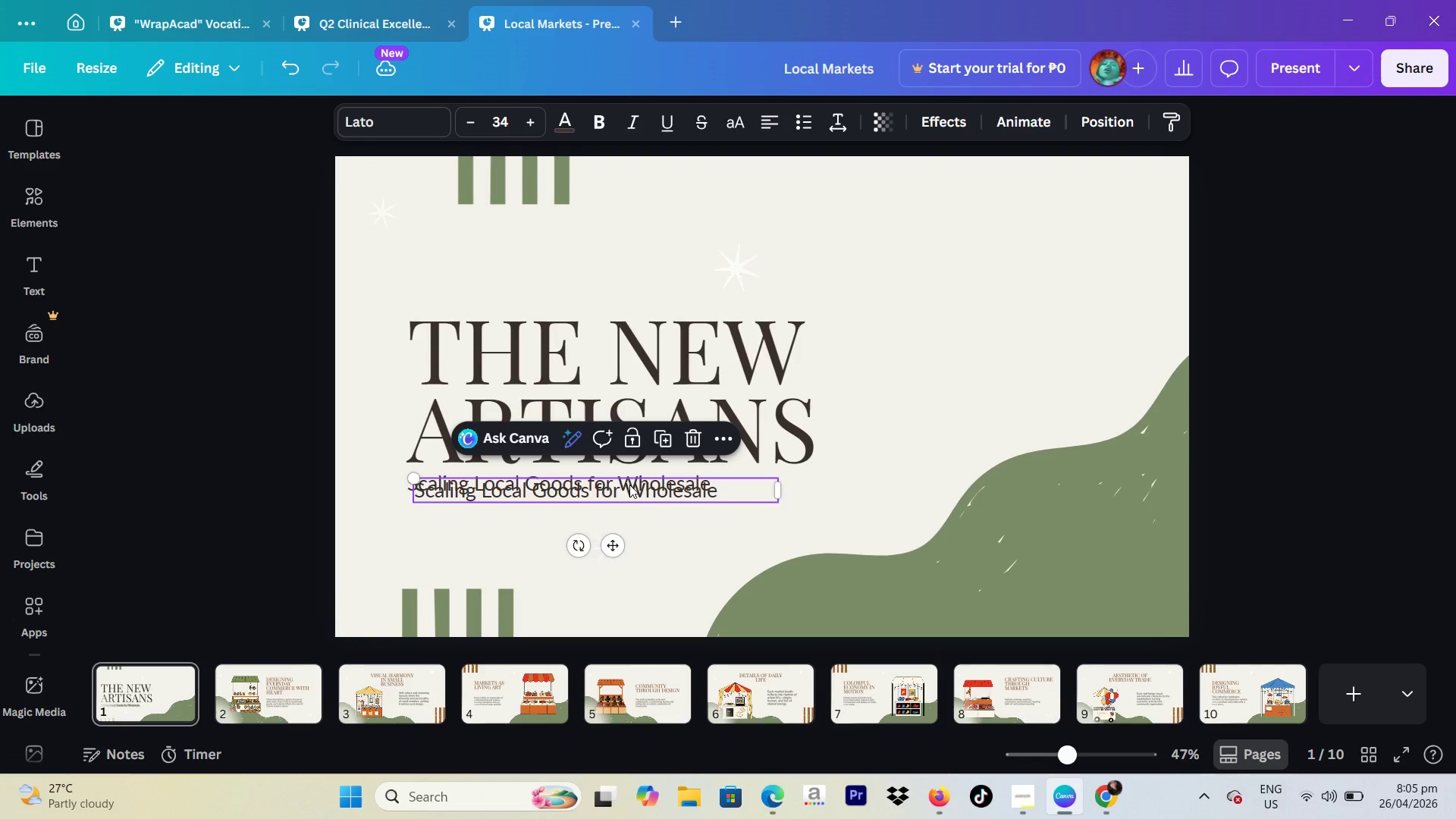 
left_click_drag(start_coordinate=[629, 485], to_coordinate=[621, 557])
 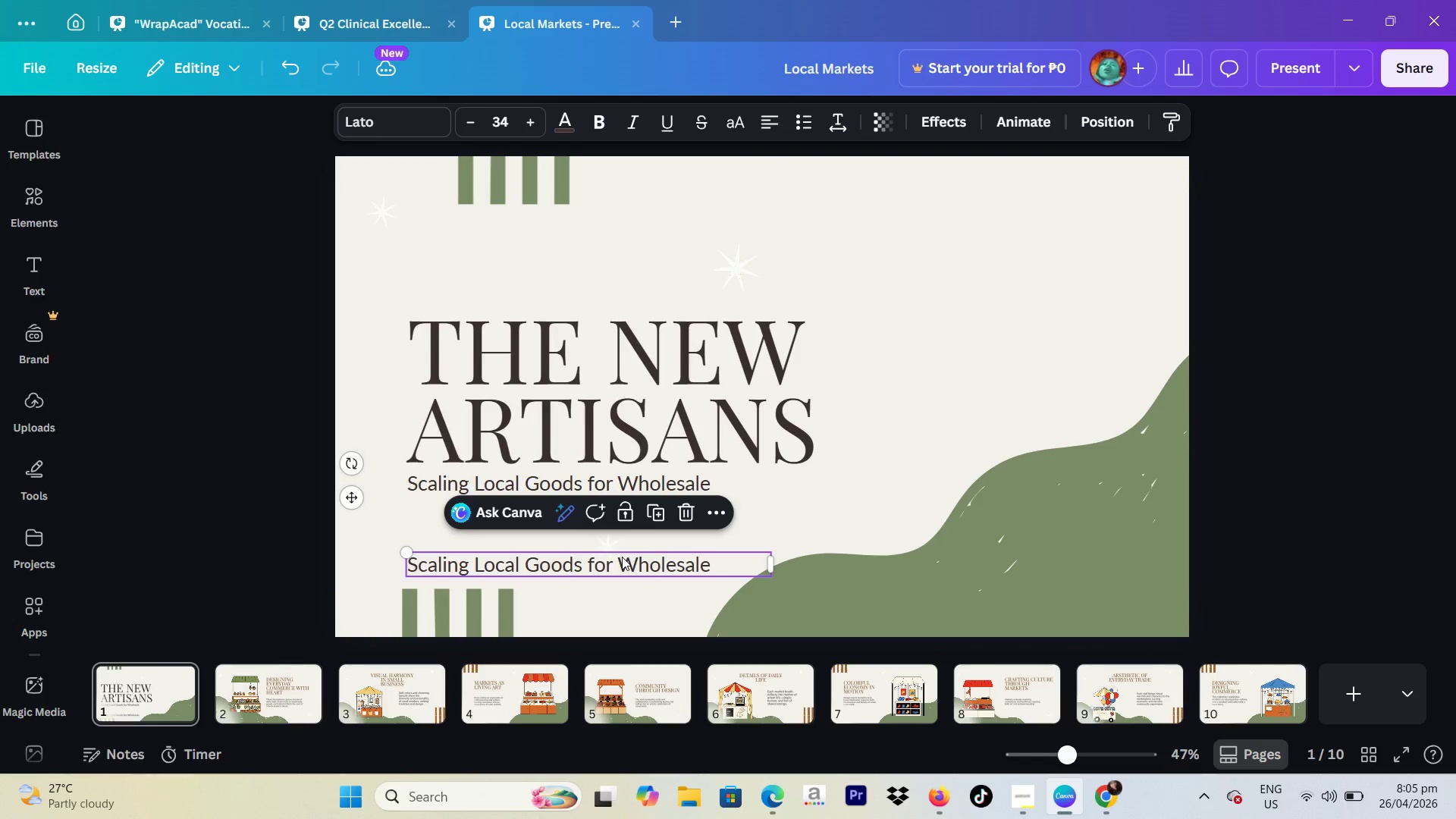 
left_click([622, 557])
 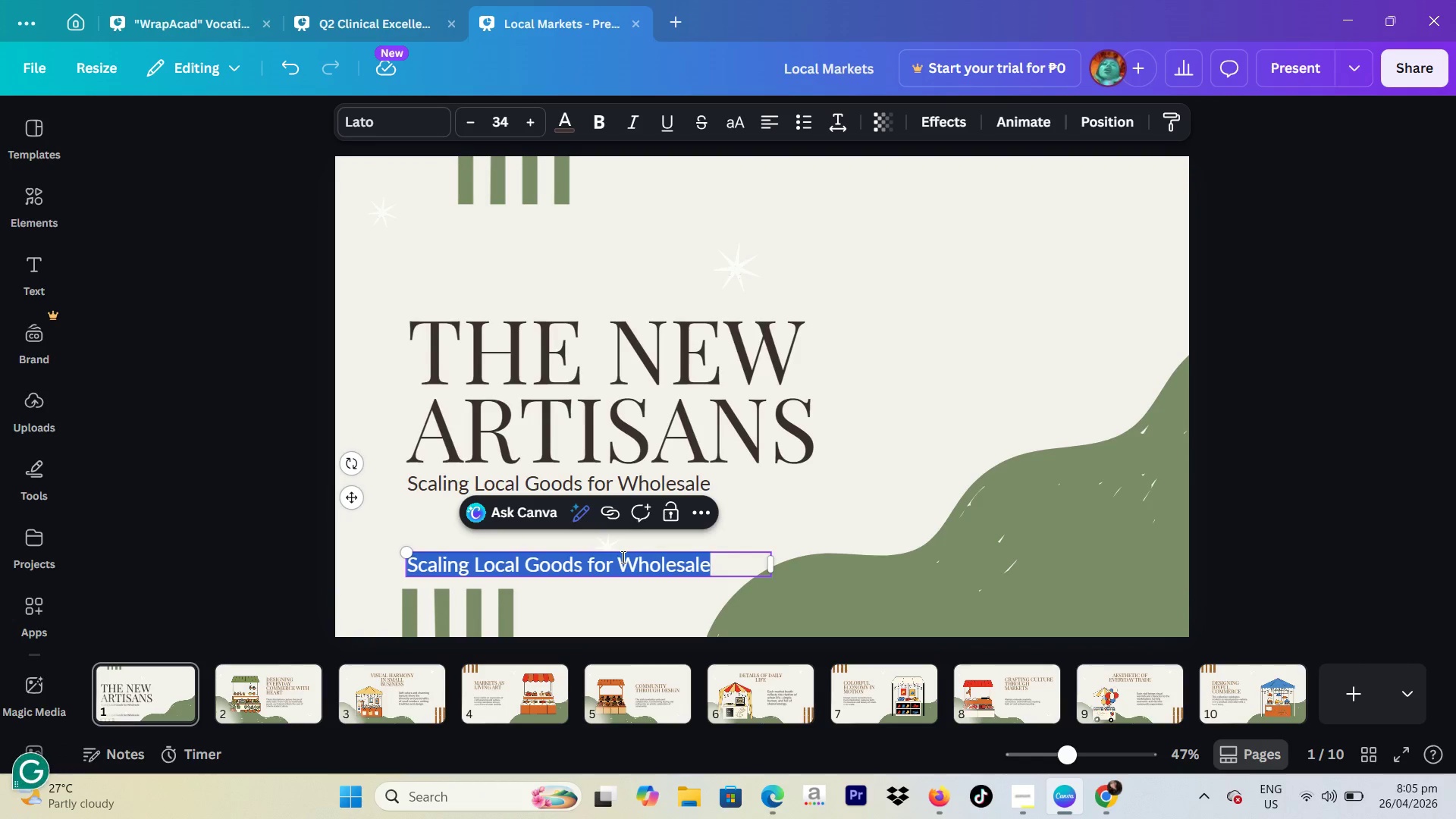 
type(The Alpine Larder3)
key(Backspace)
key(Backspace)
type(er)
key(Backspace)
key(Backspace)
type(r)
 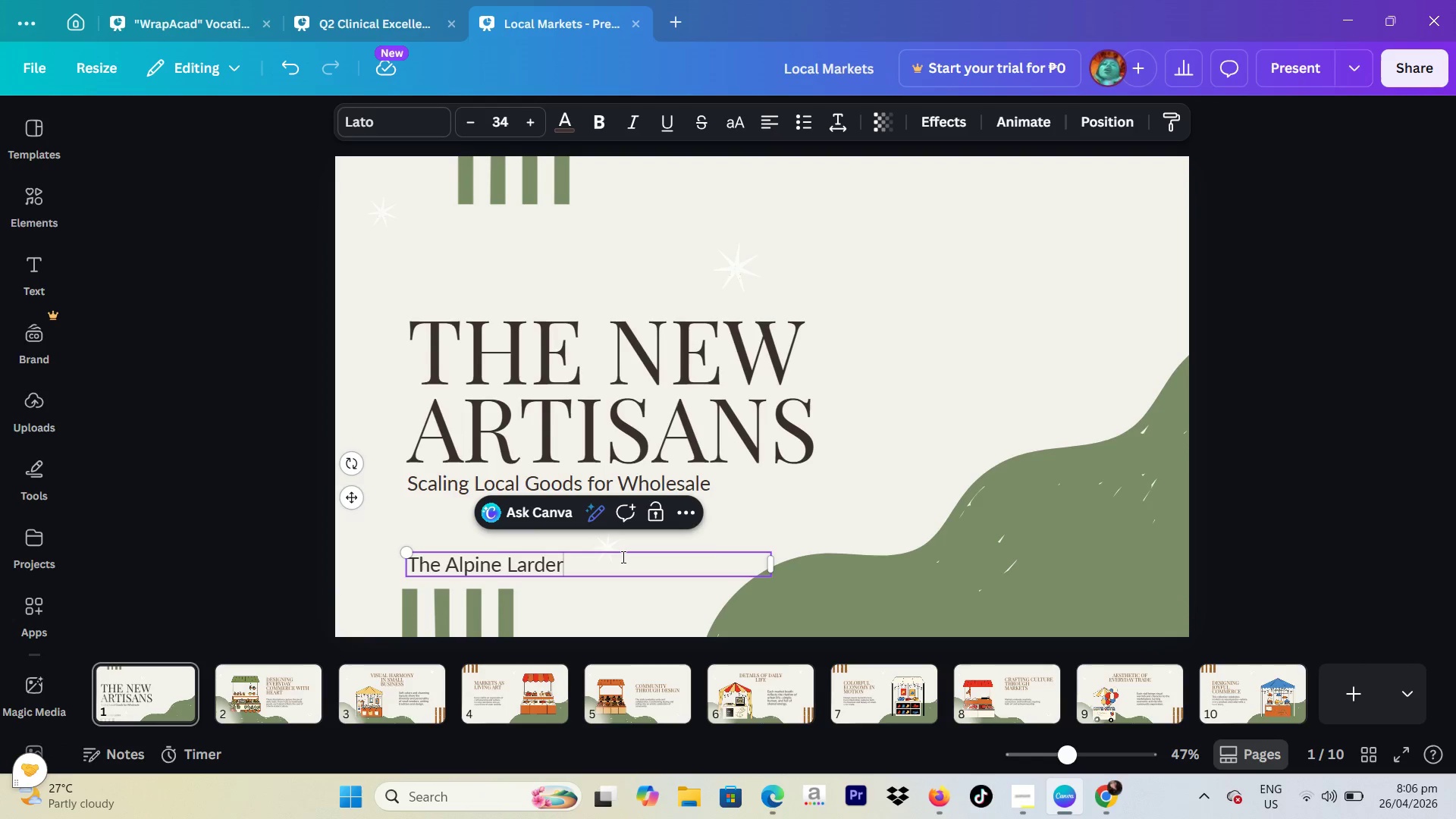 
key(Control+A)
 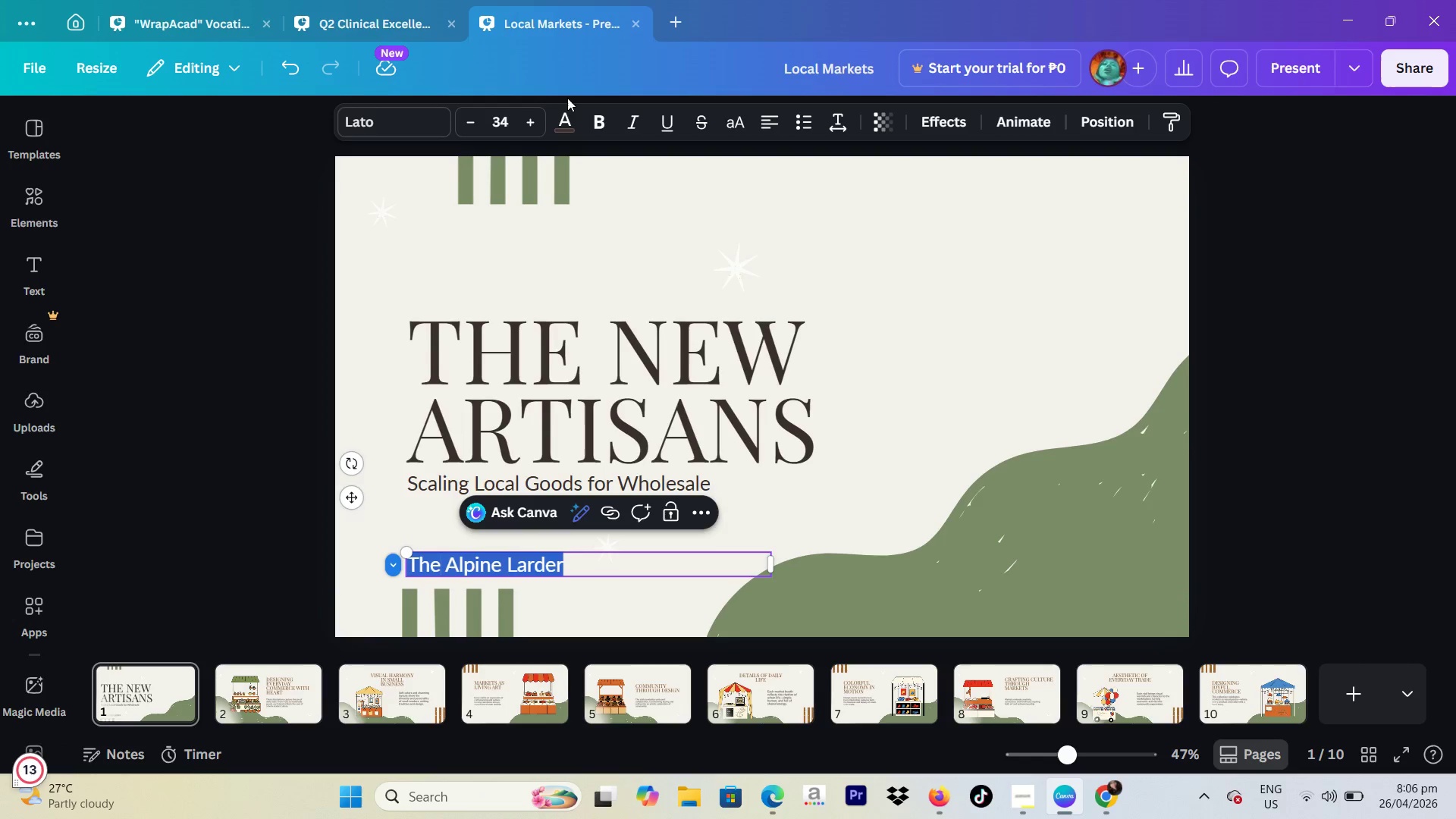 
left_click([592, 114])
 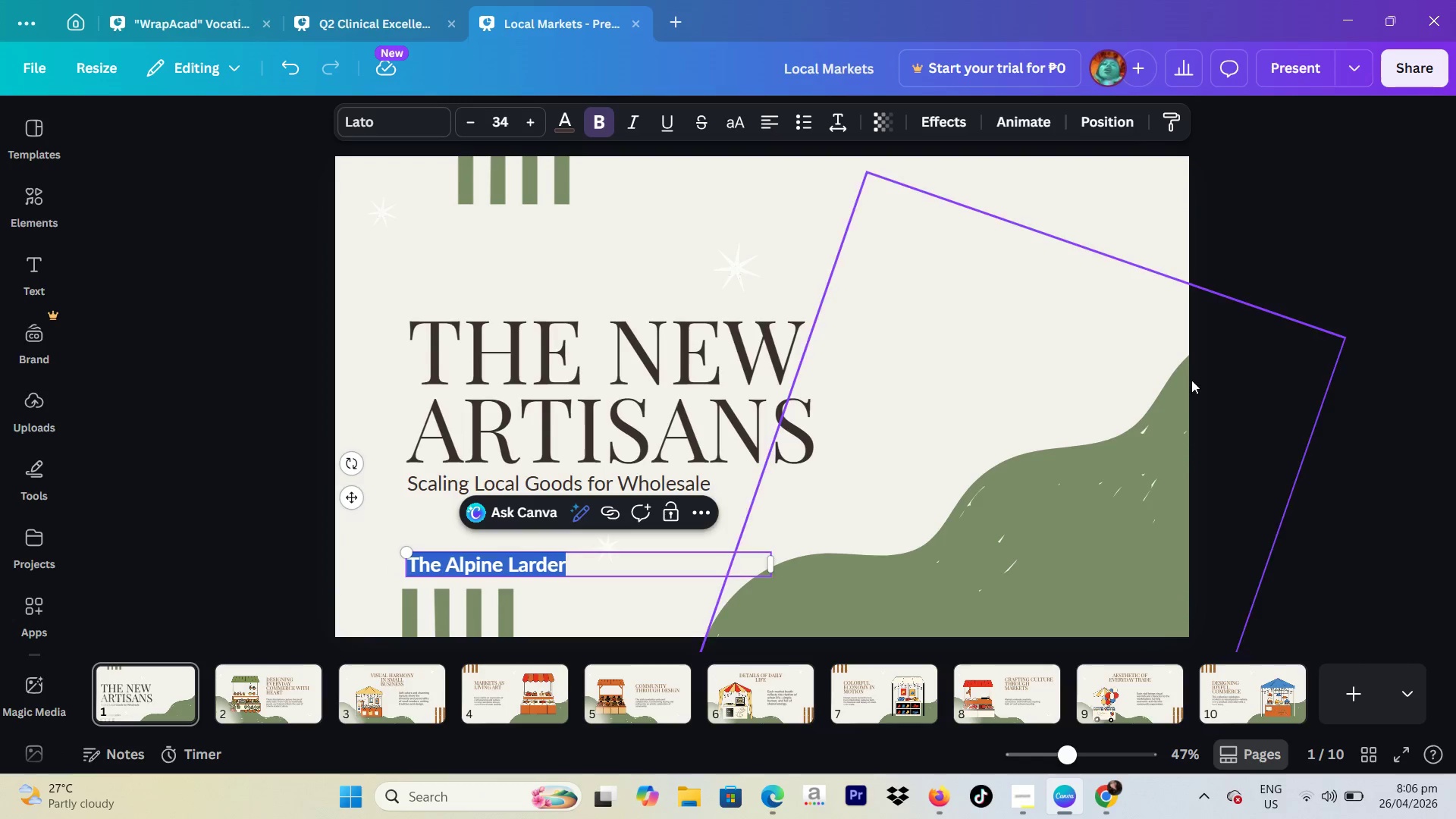 
left_click([1235, 400])
 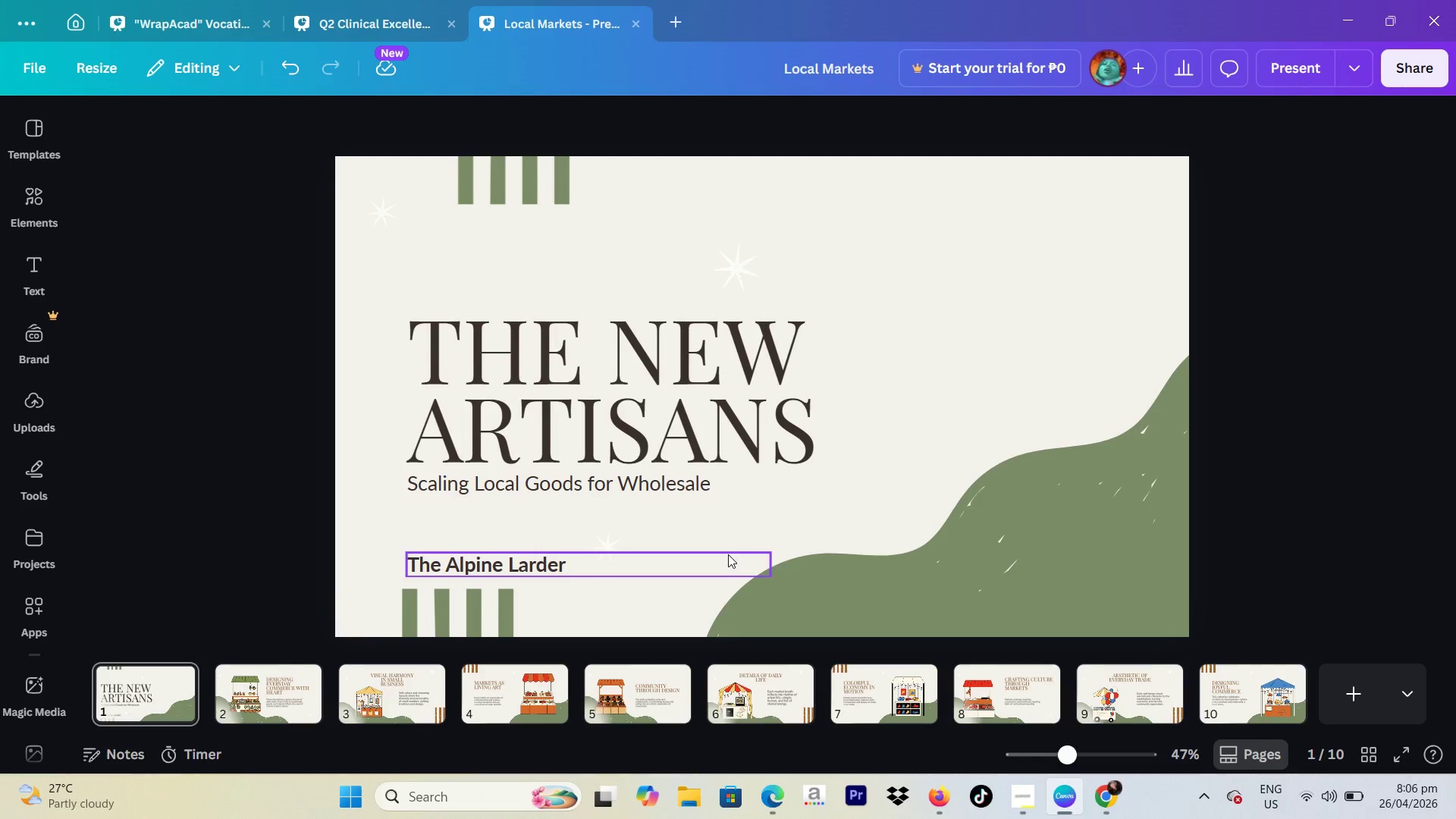 
wait(16.64)
 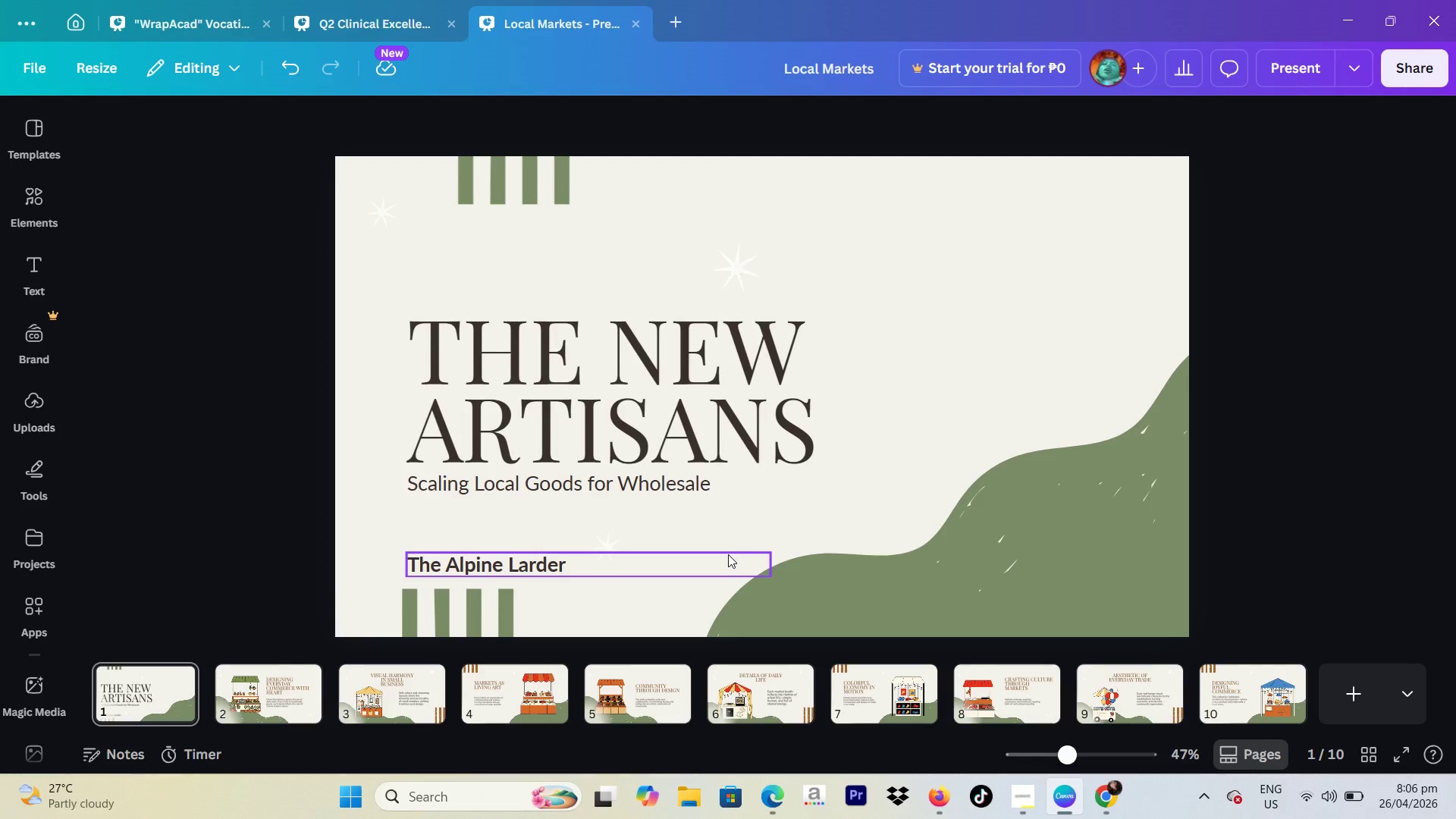 
left_click([32, 226])
 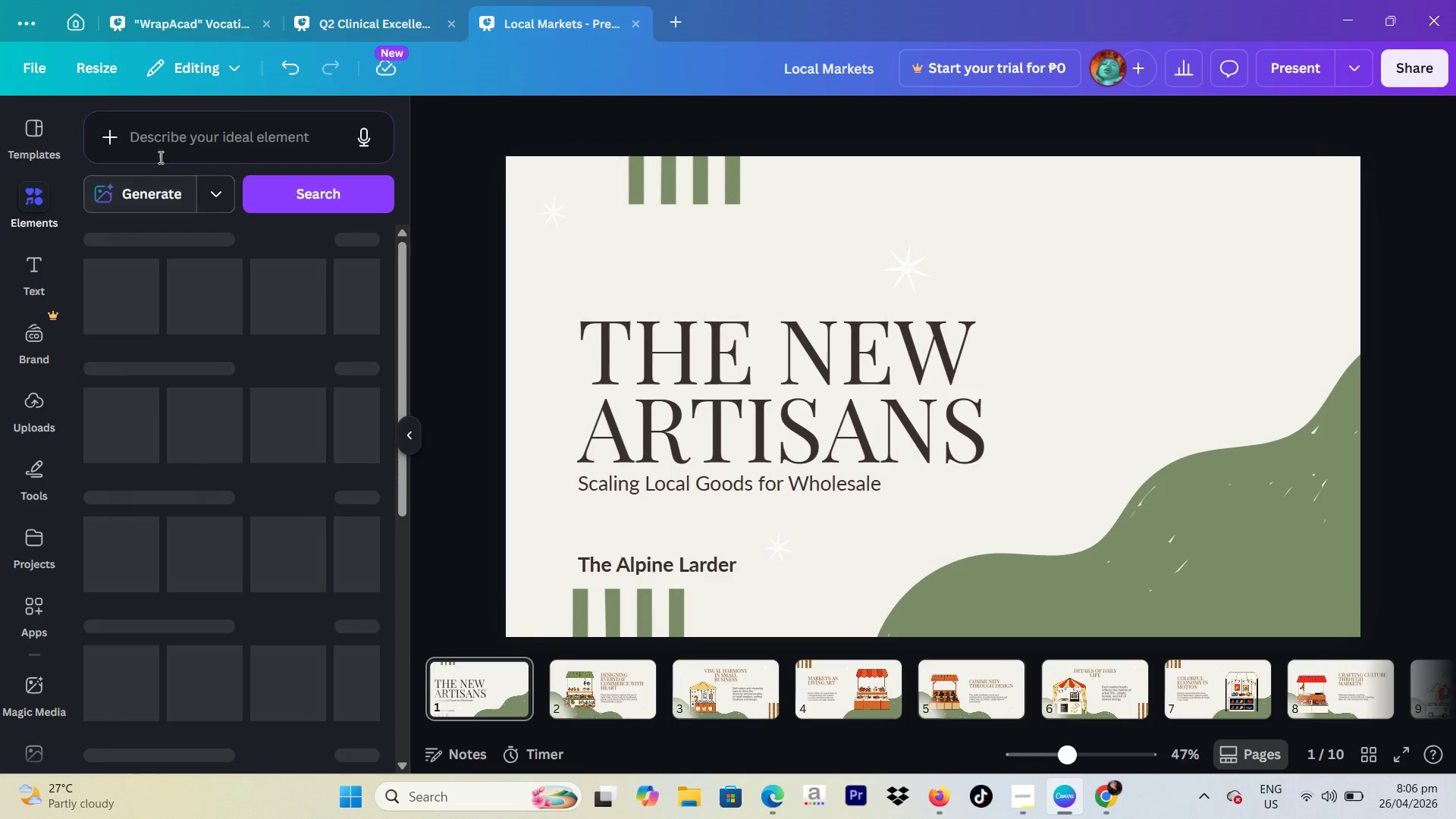 
left_click([177, 147])
 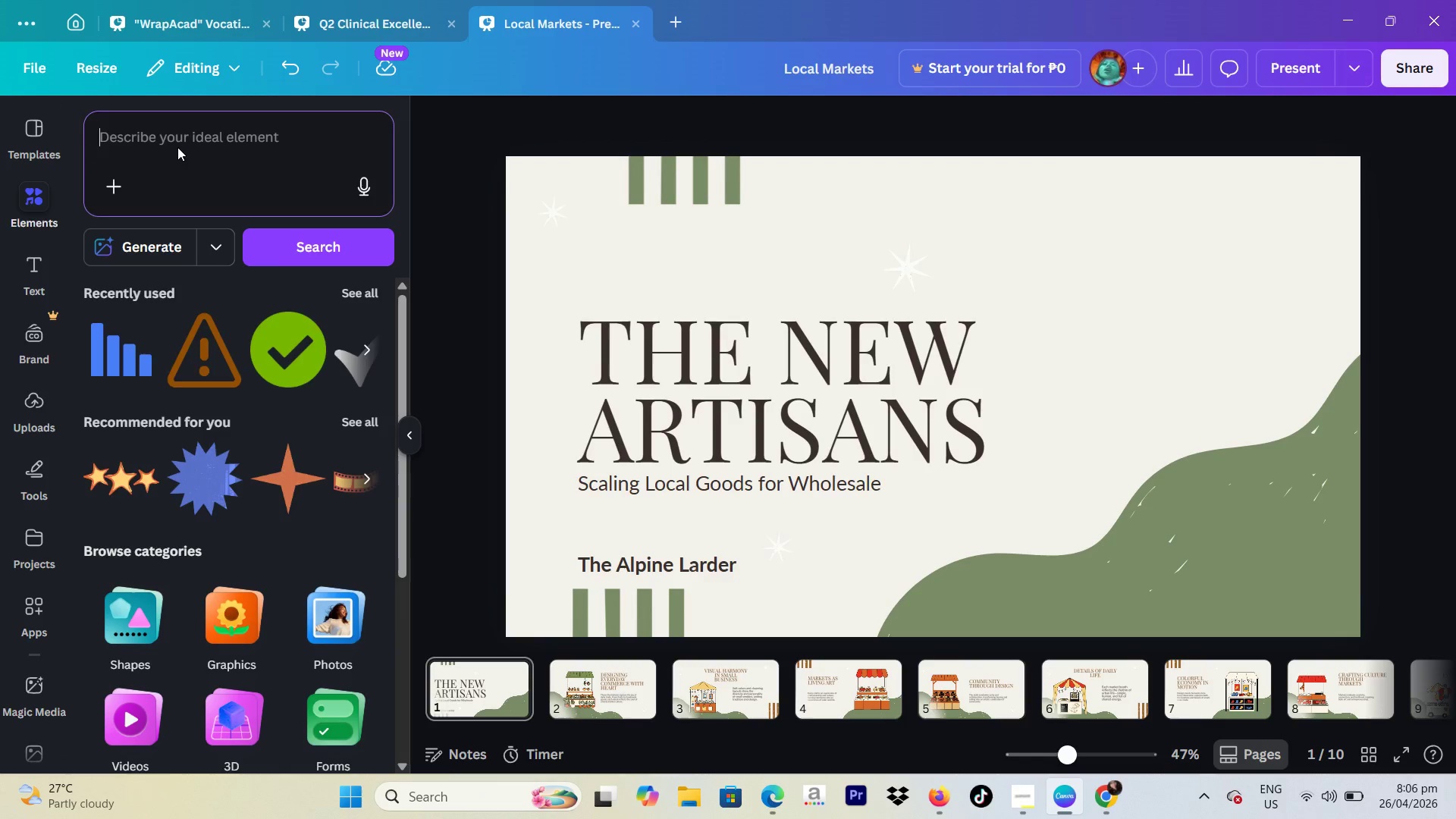 
type(cheese = presee)
key(Backspace)
type(rves)
 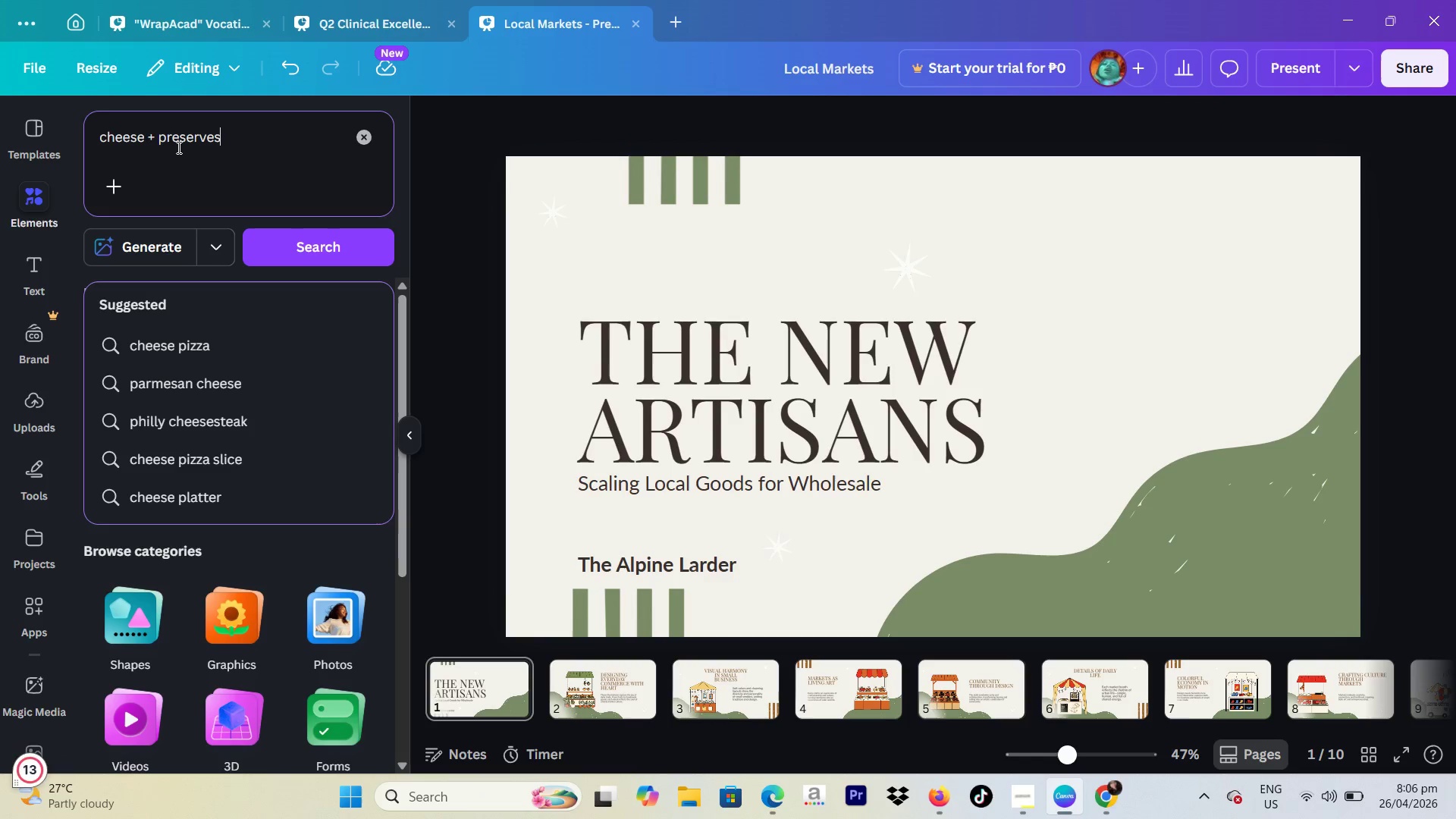 
key(Enter)
 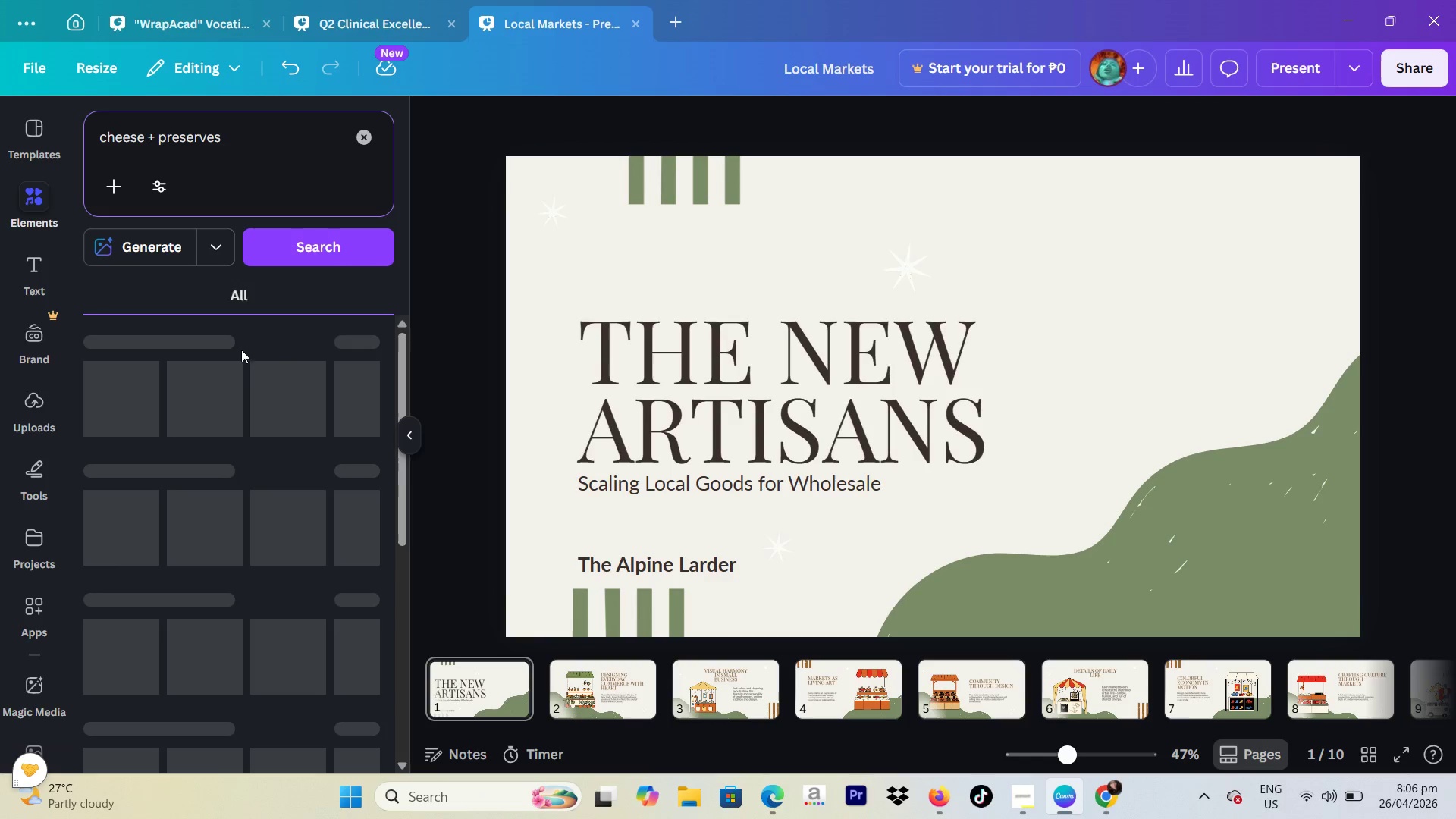 
mouse_move([278, 315])
 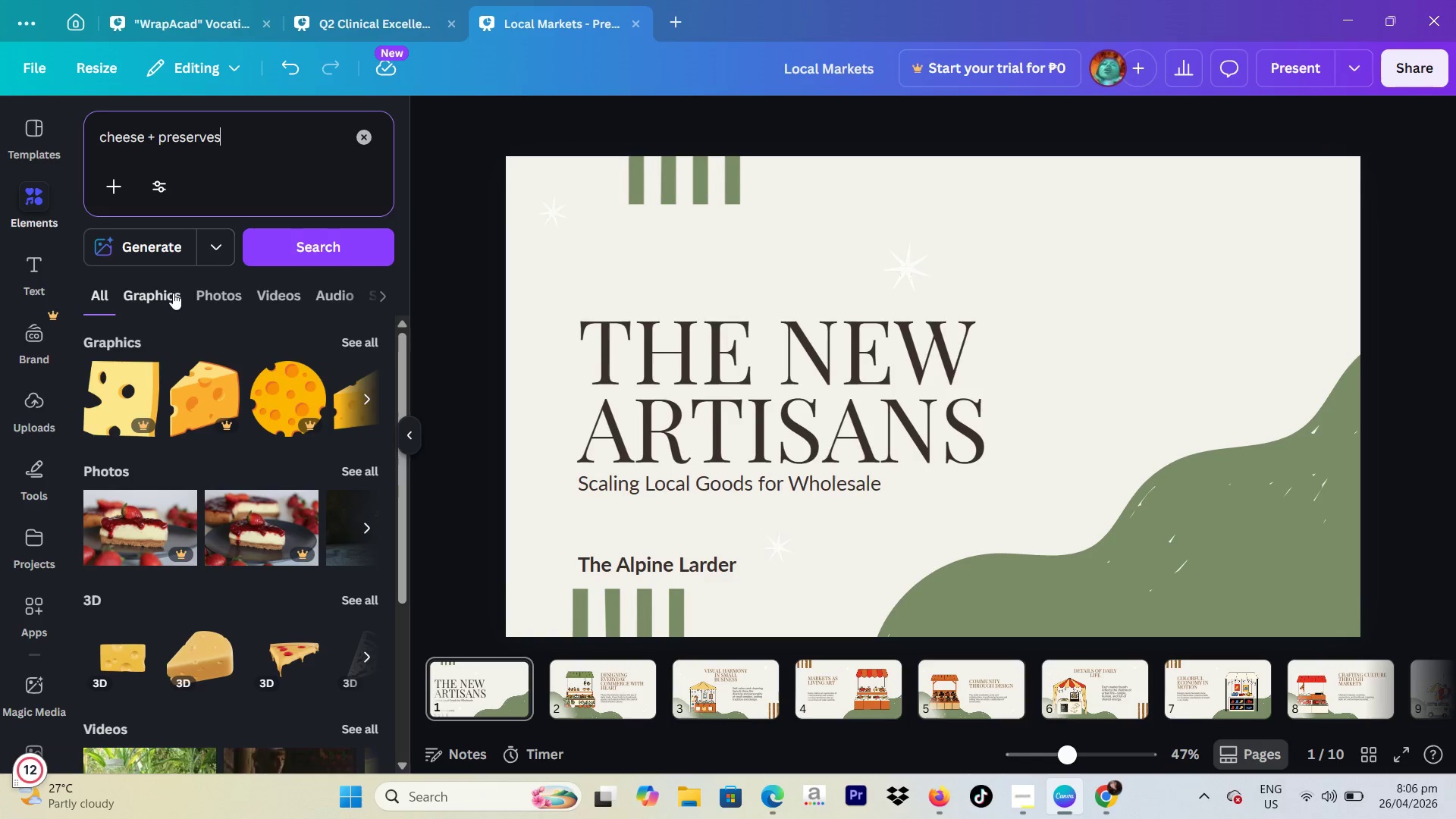 
left_click([207, 291])
 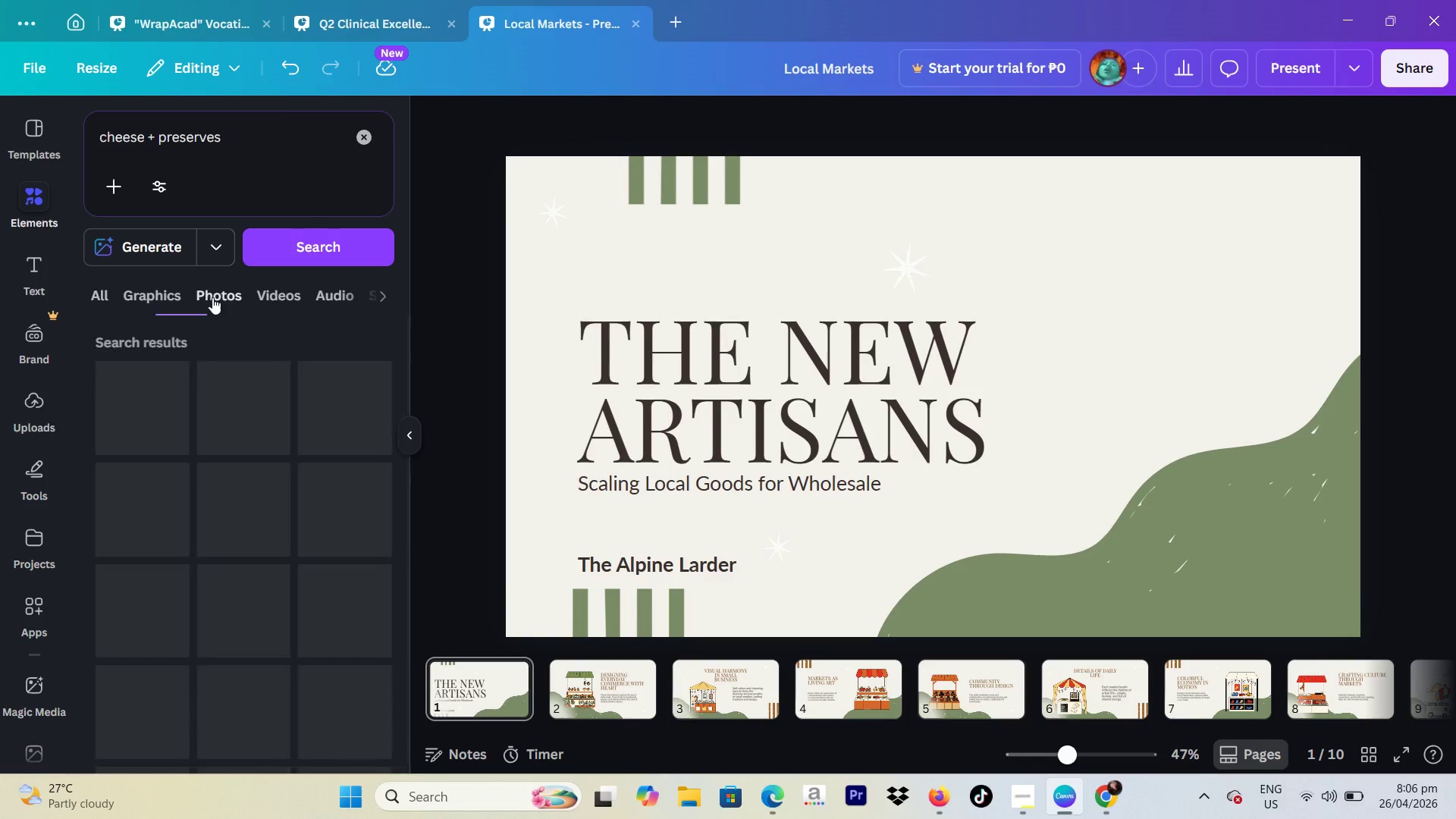 
mouse_move([336, 400])
 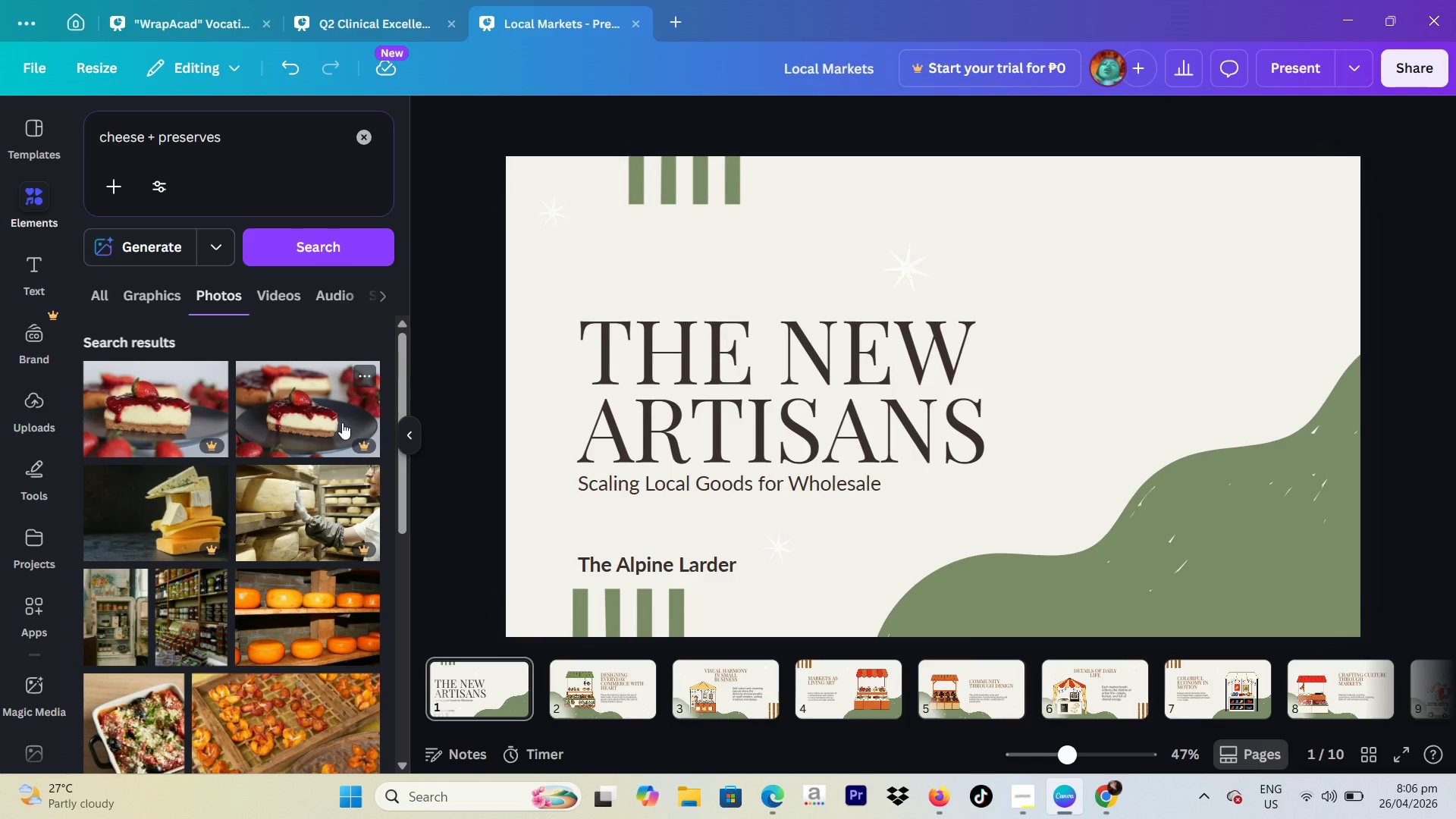 
scroll: coordinate [337, 422], scroll_direction: down, amount: 5.0
 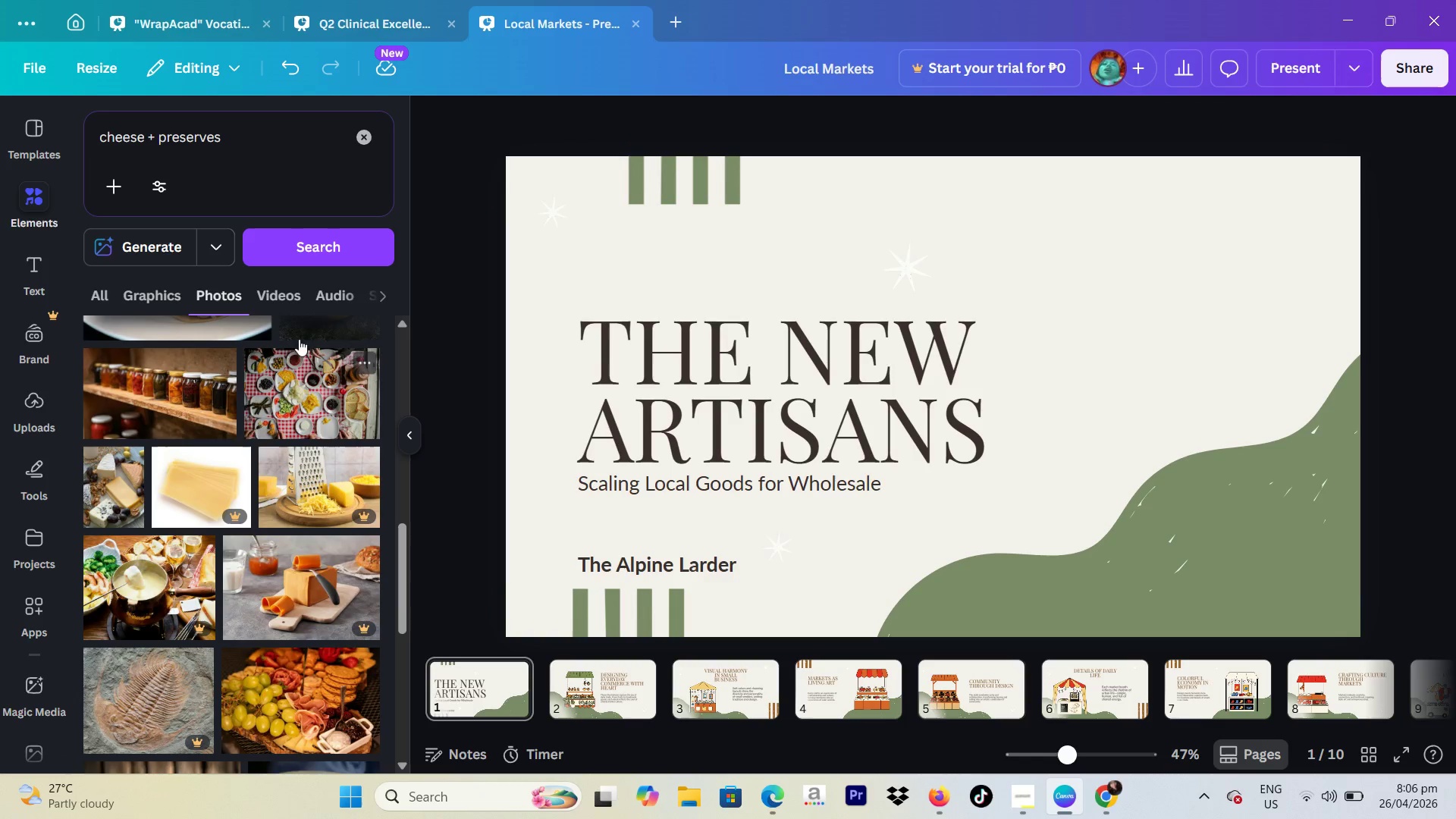 
wait(5.44)
 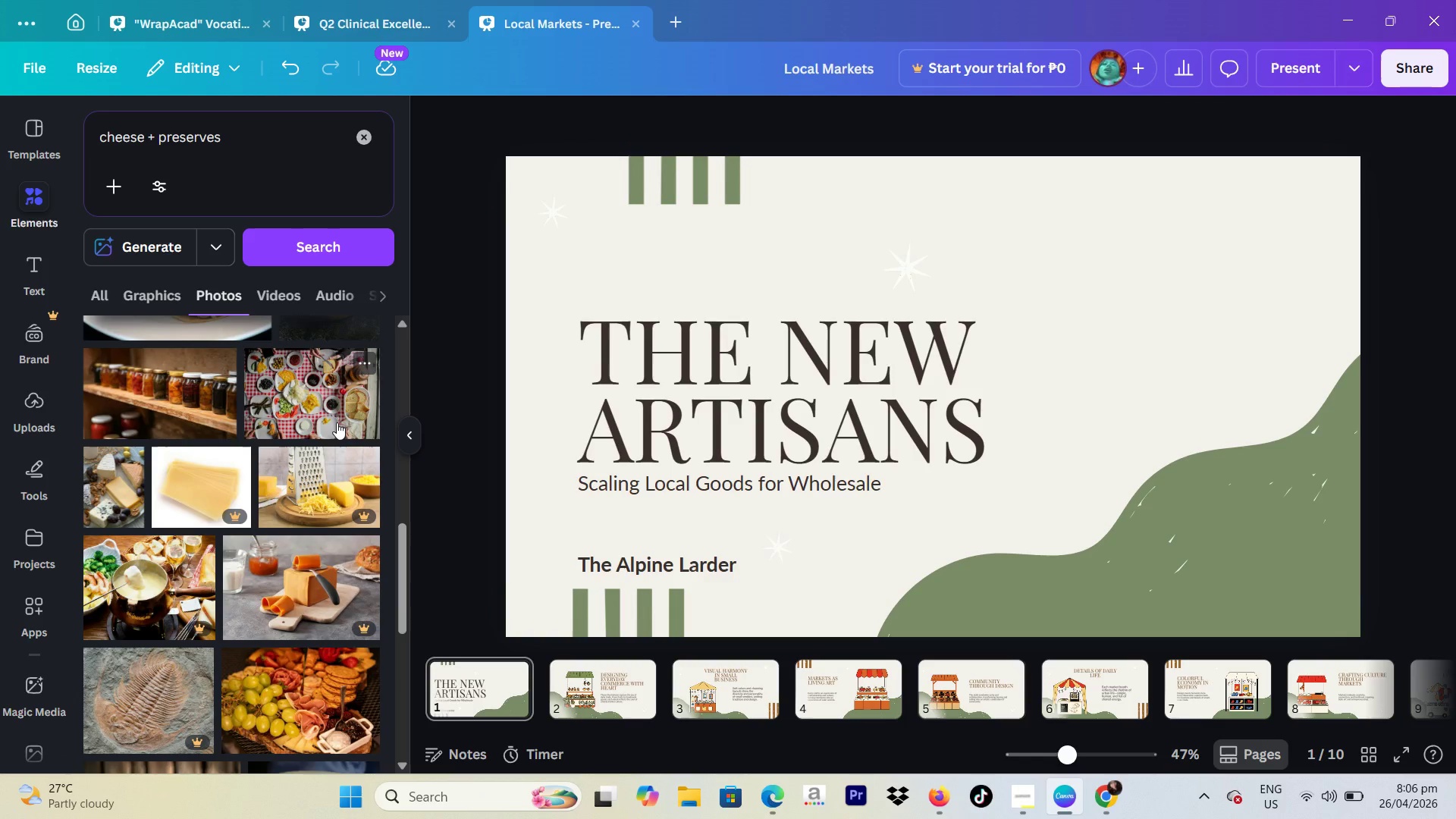 
left_click([369, 146])
 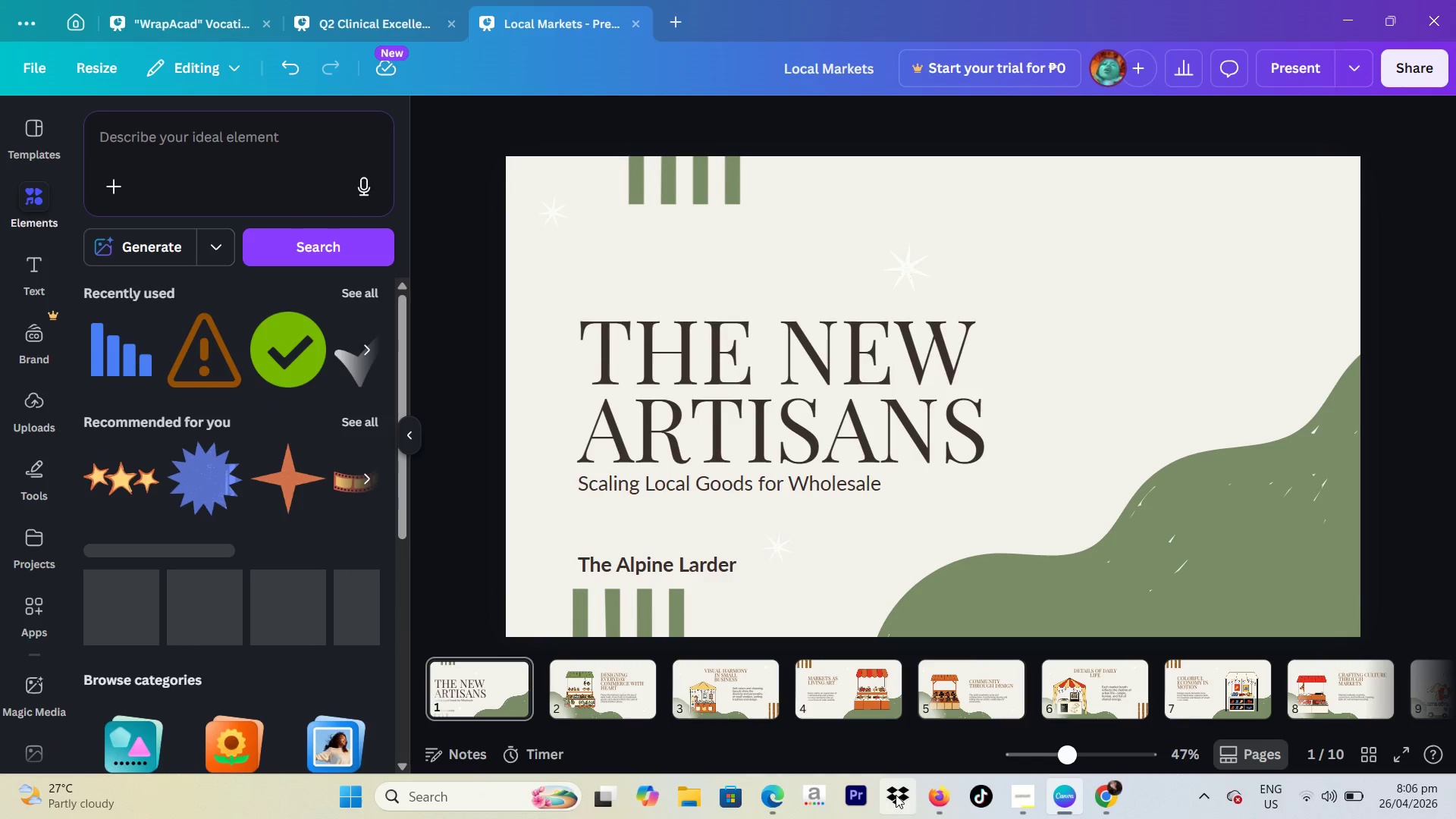 
left_click([946, 803])
 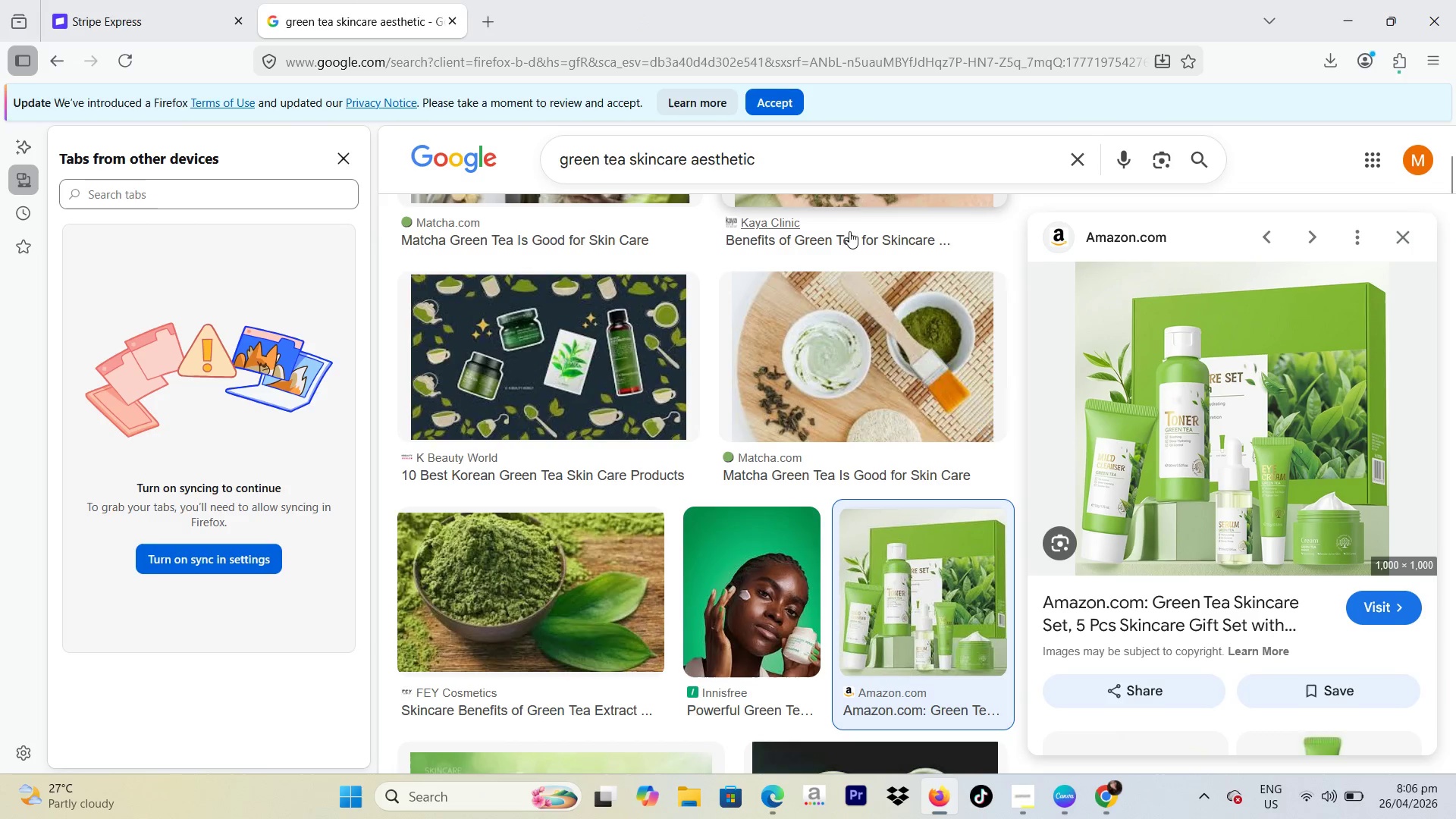 
left_click_drag(start_coordinate=[845, 164], to_coordinate=[485, 127])
 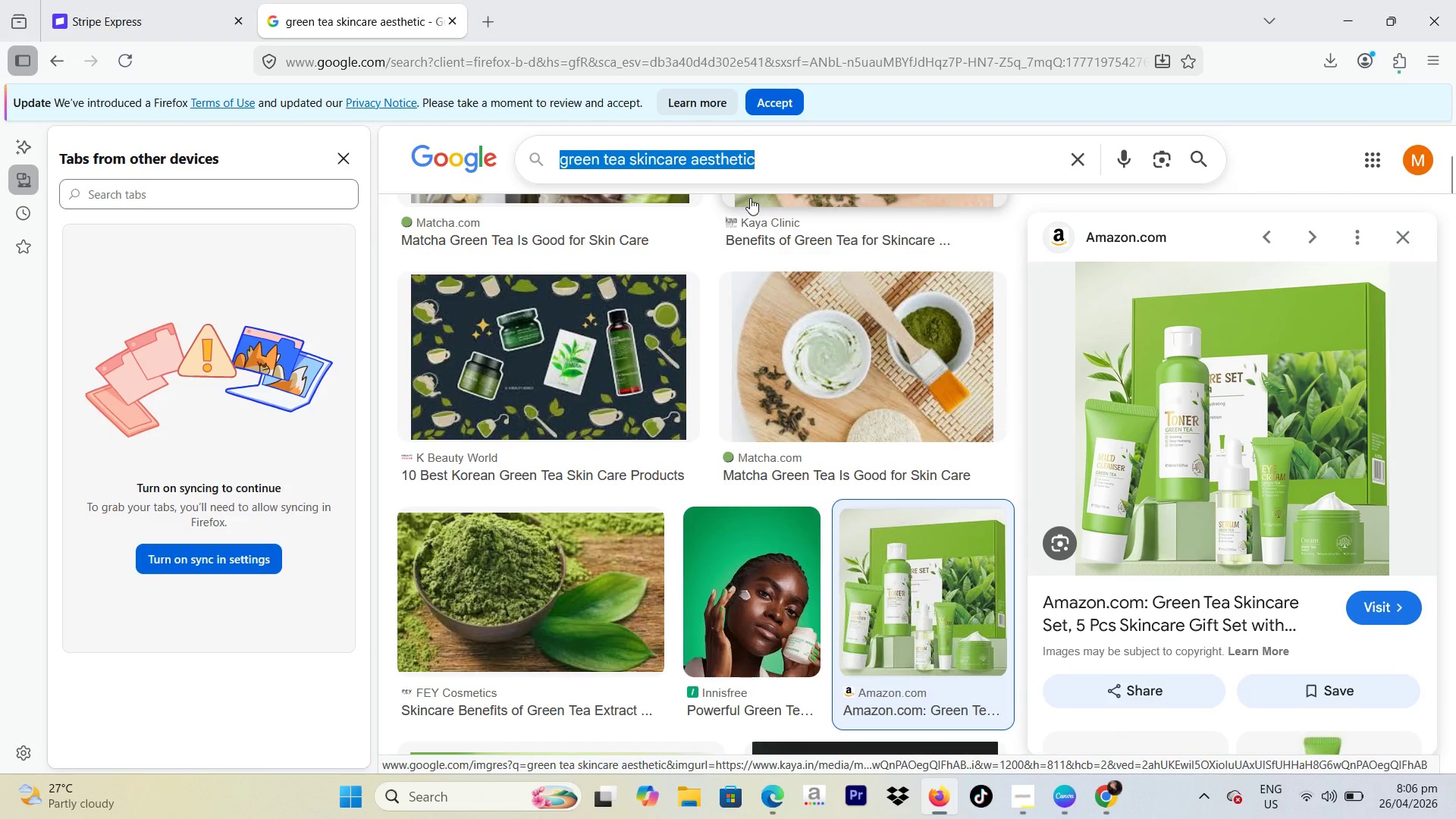 
type(cheese and meat charcuterie)
 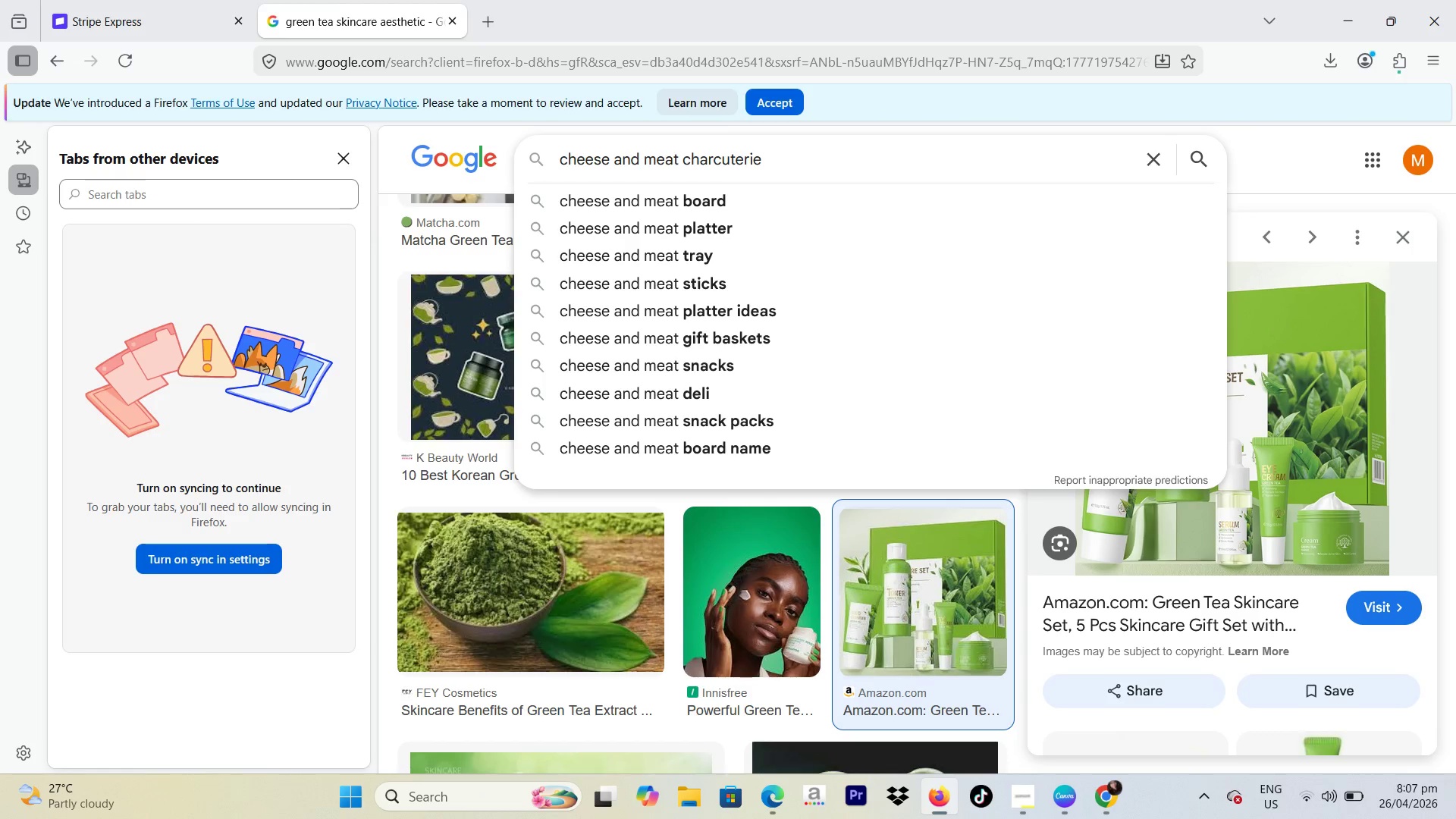 
key(Enter)
 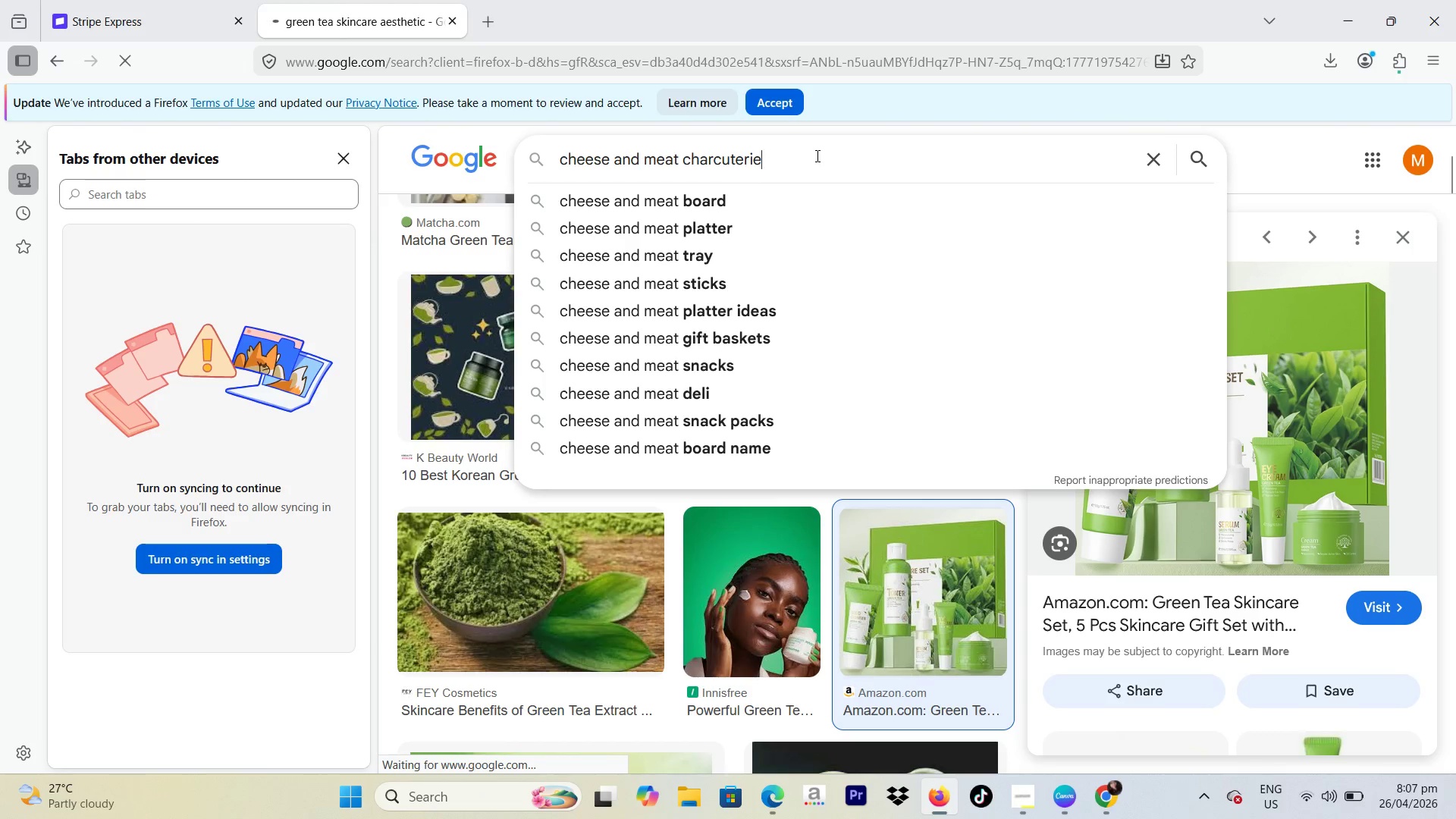 
left_click_drag(start_coordinate=[733, 208], to_coordinate=[735, 202])
 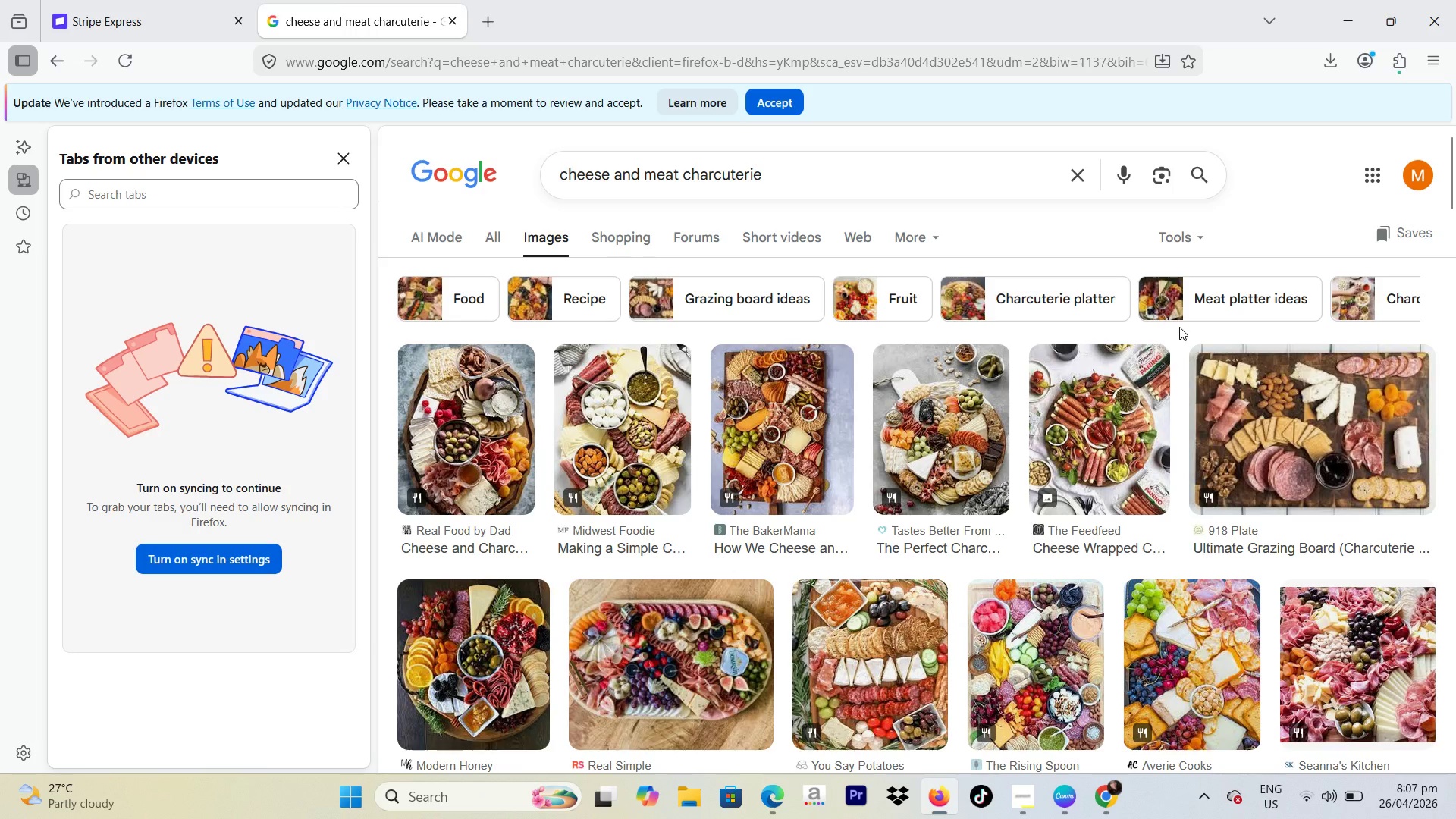 
wait(20.06)
 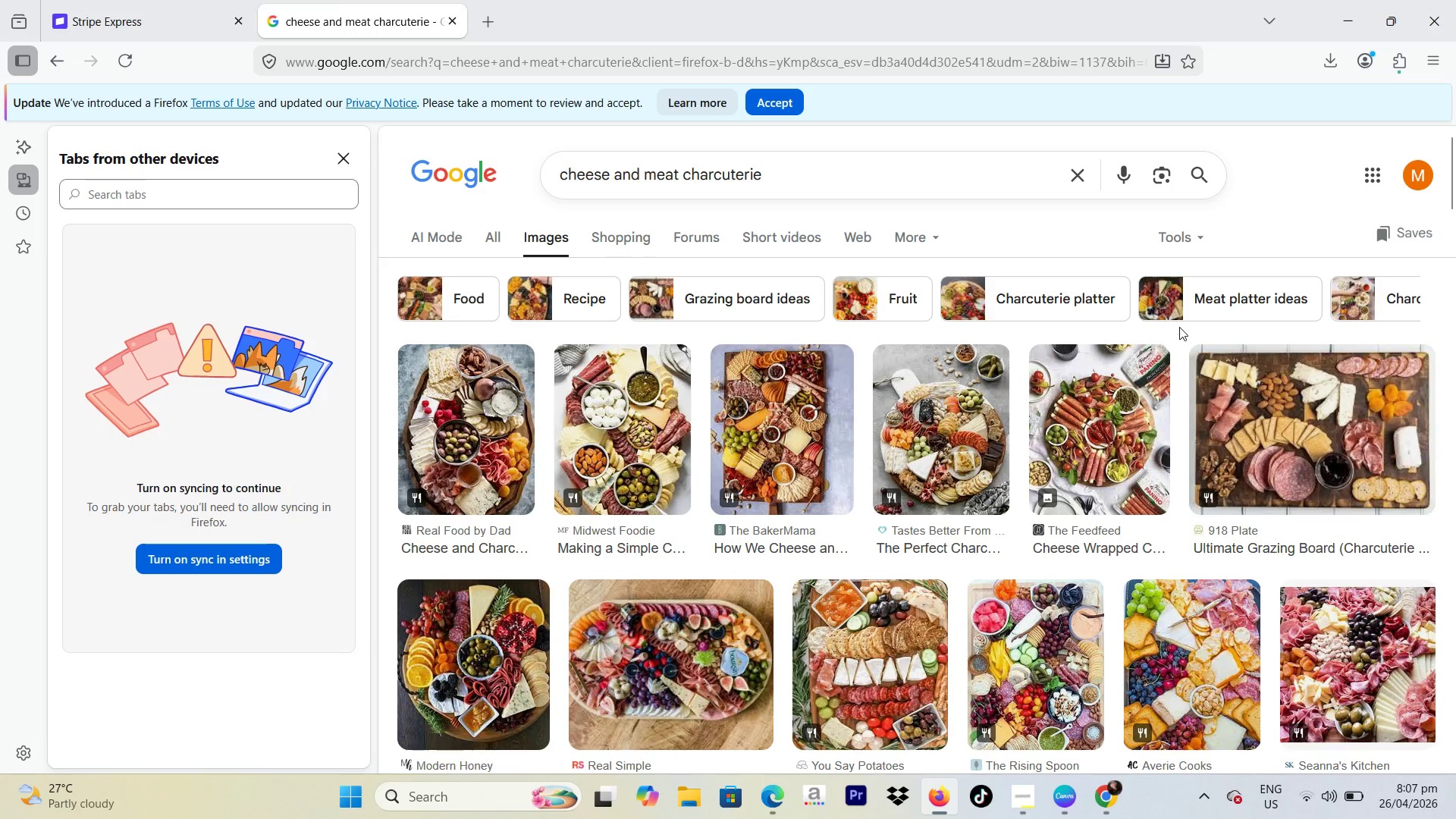 
scroll: coordinate [848, 450], scroll_direction: down, amount: 7.0
 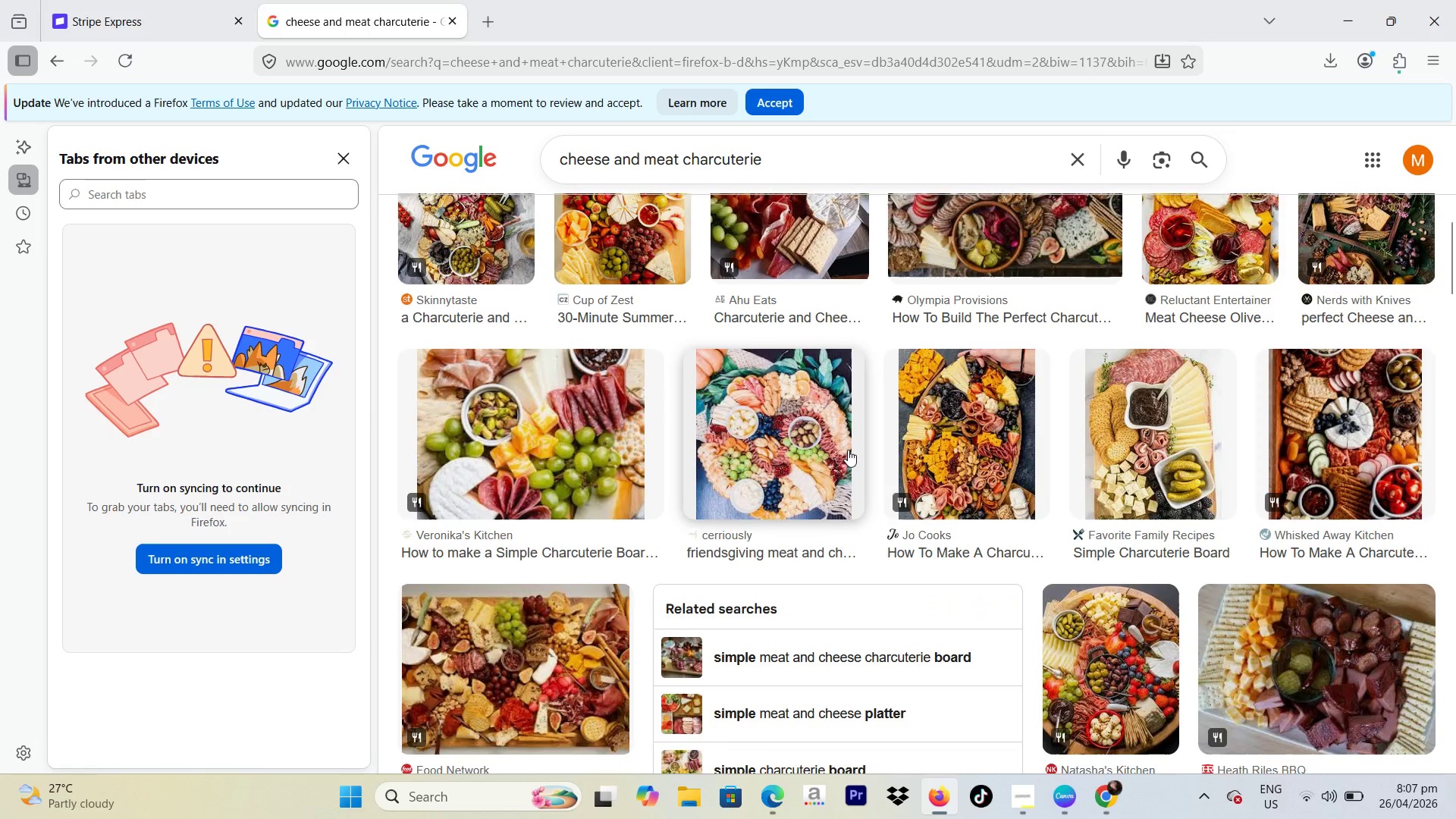 
scroll: coordinate [848, 444], scroll_direction: up, amount: 9.0
 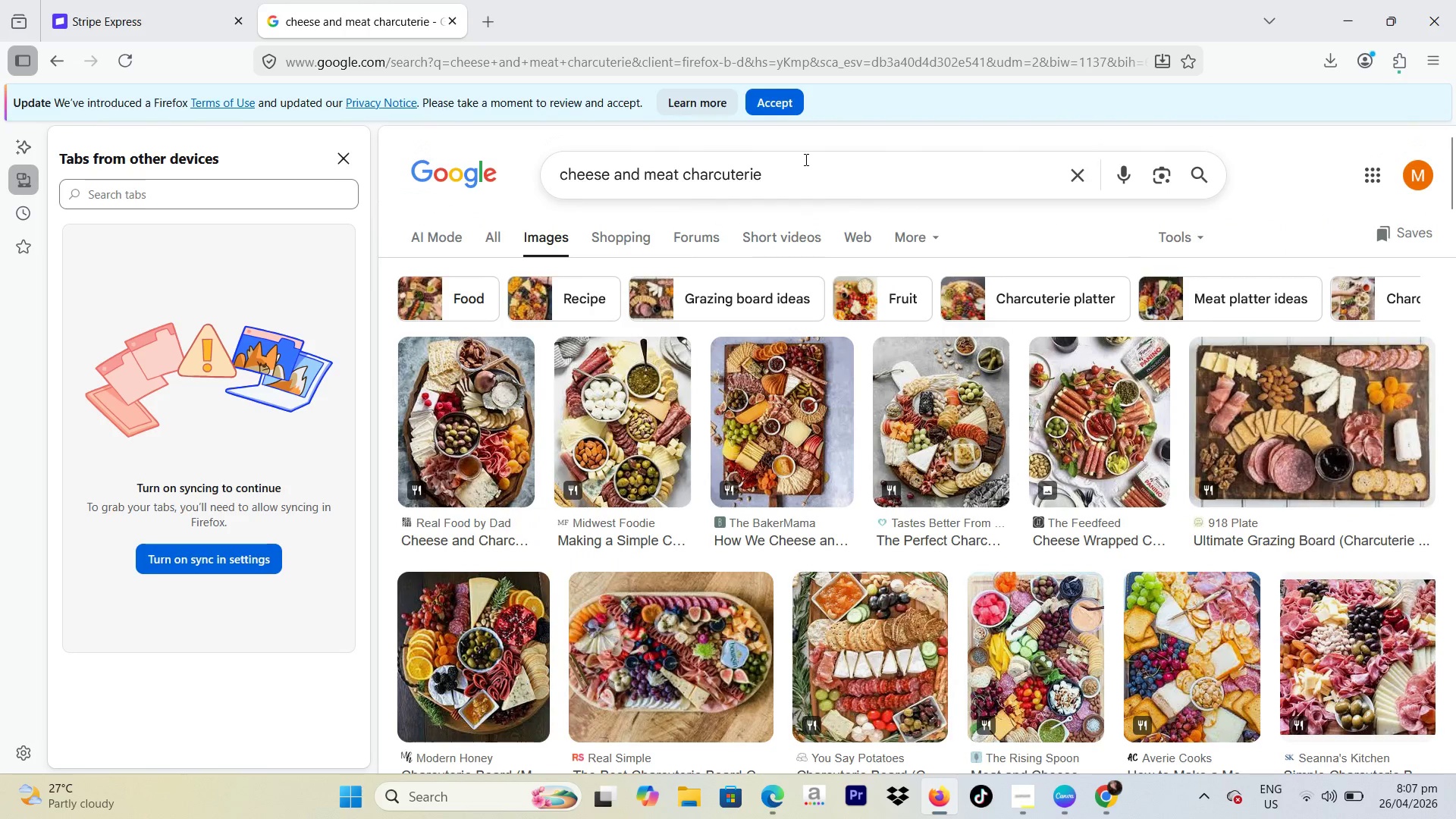 
left_click_drag(start_coordinate=[805, 158], to_coordinate=[644, 171])
 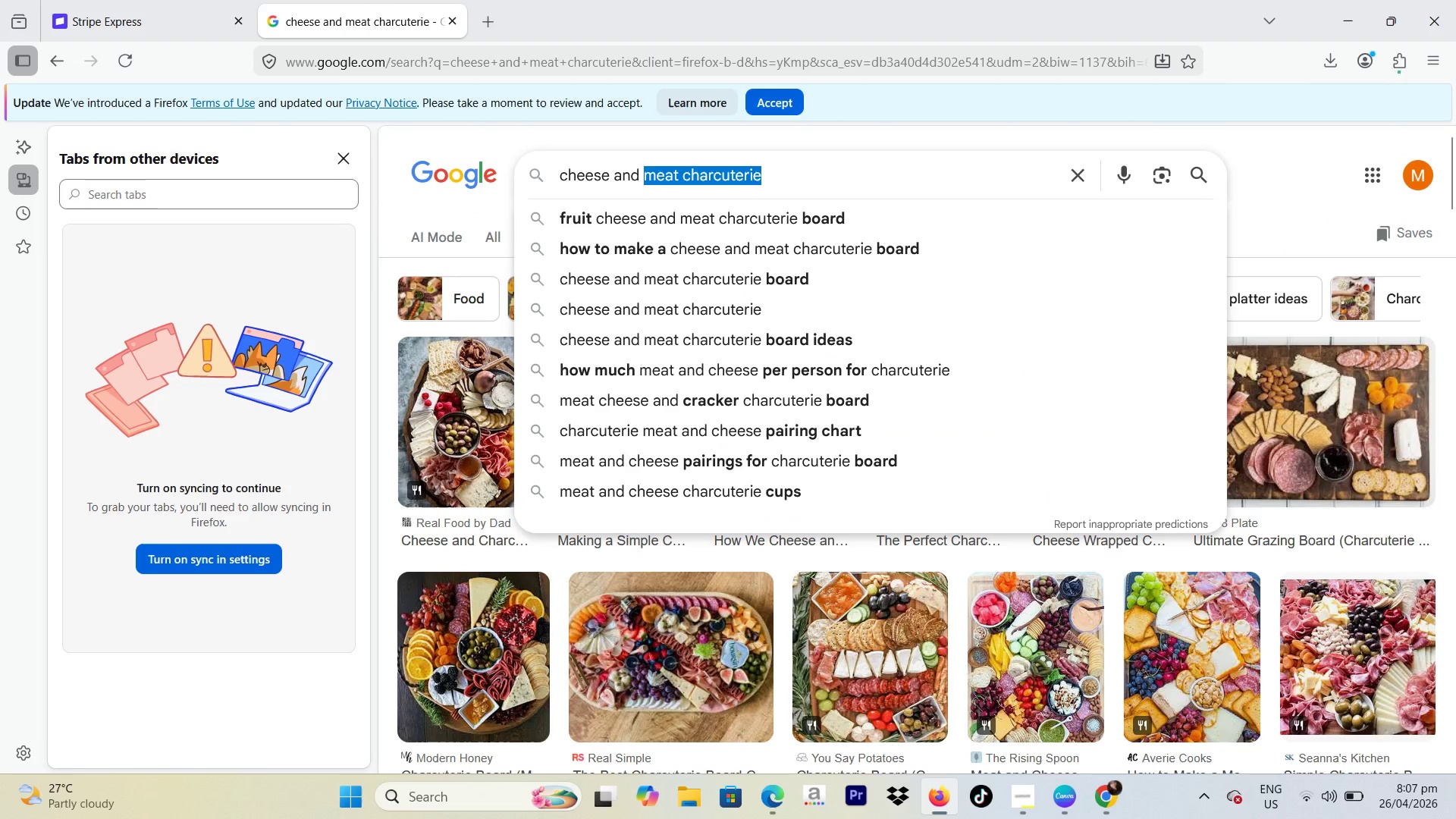 
type(prese)
 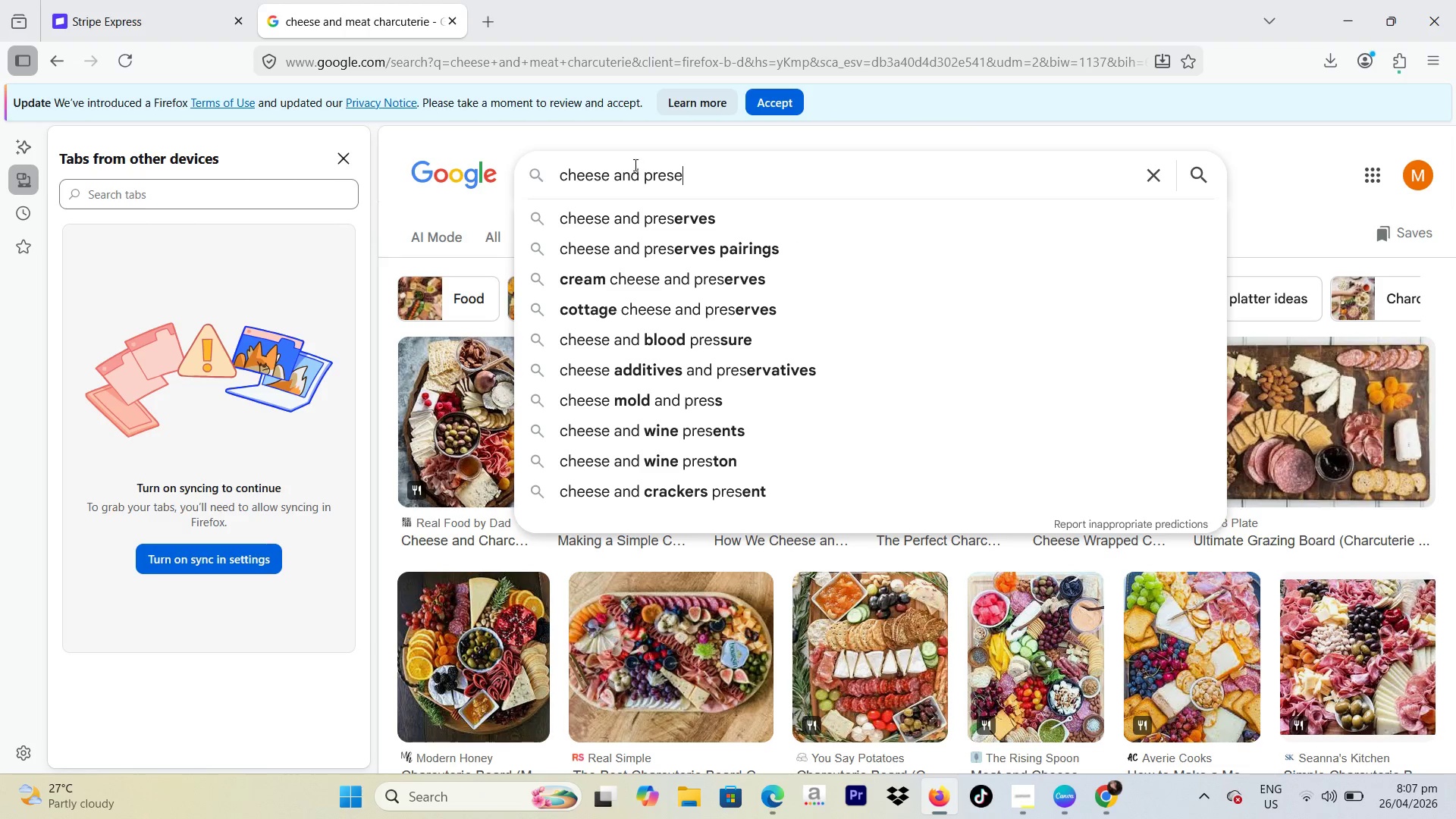 
left_click([733, 220])
 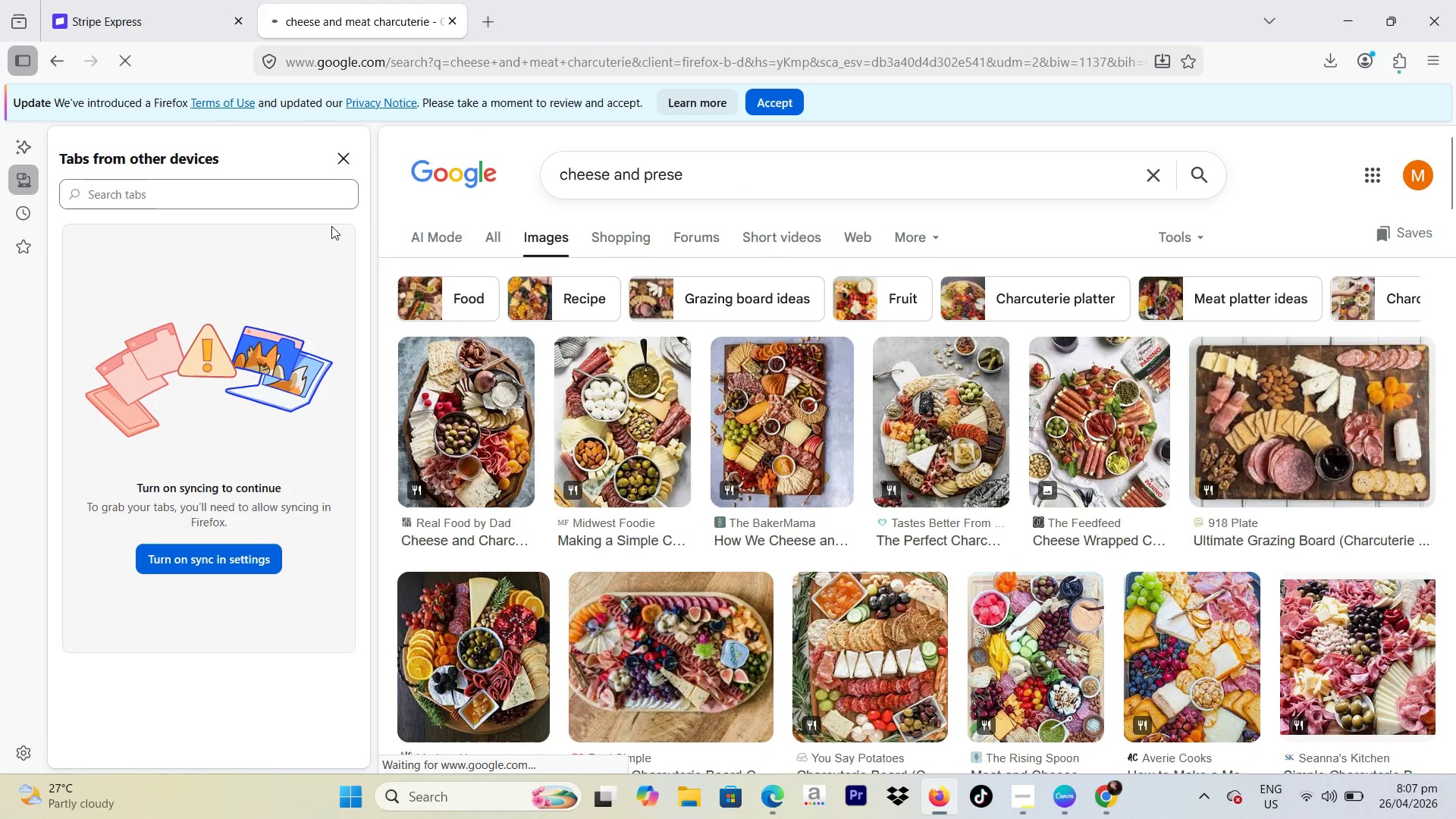 
left_click([743, 194])
 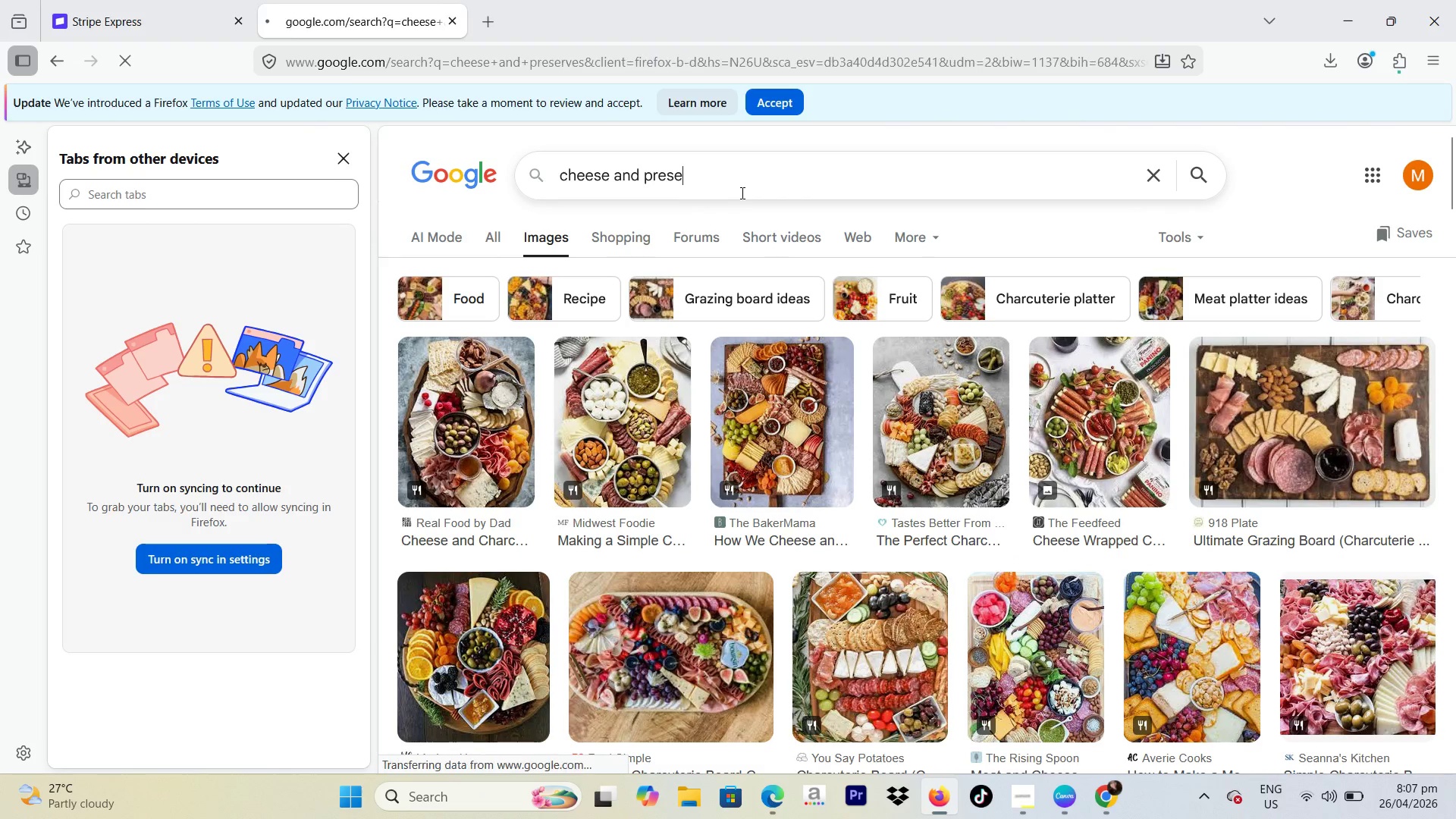 
type(rves)
 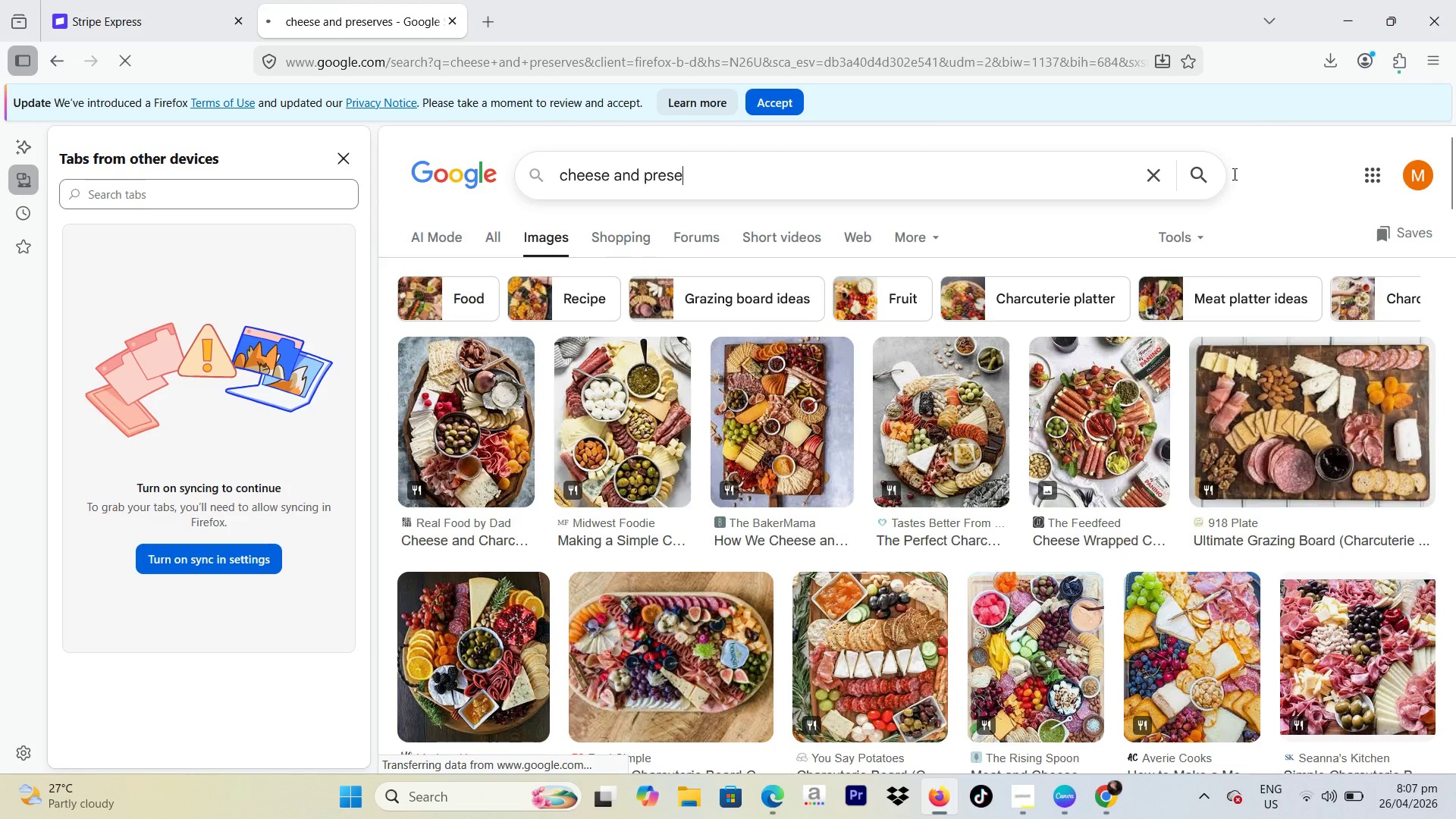 
left_click([1328, 151])
 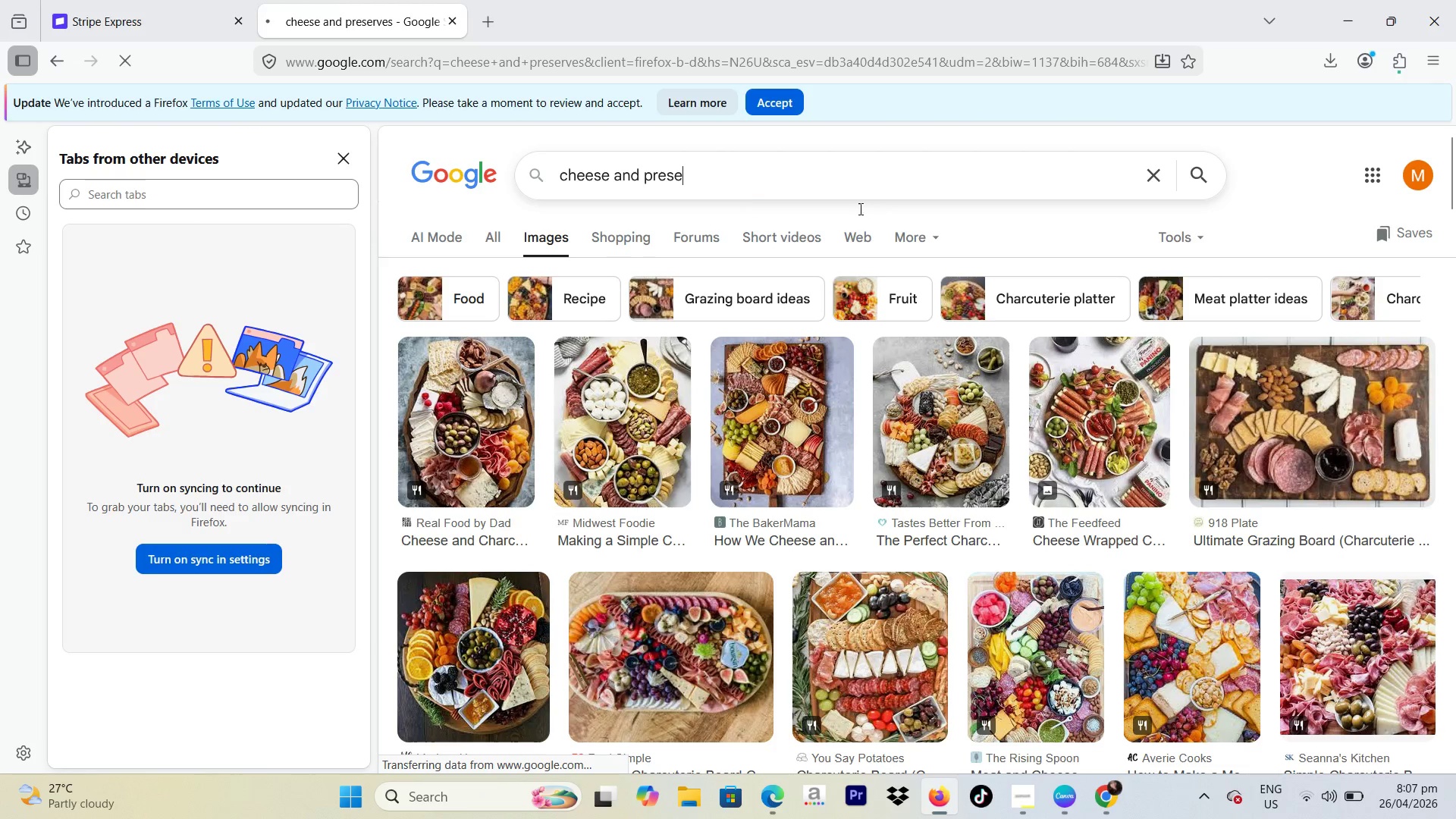 
left_click([745, 181])
 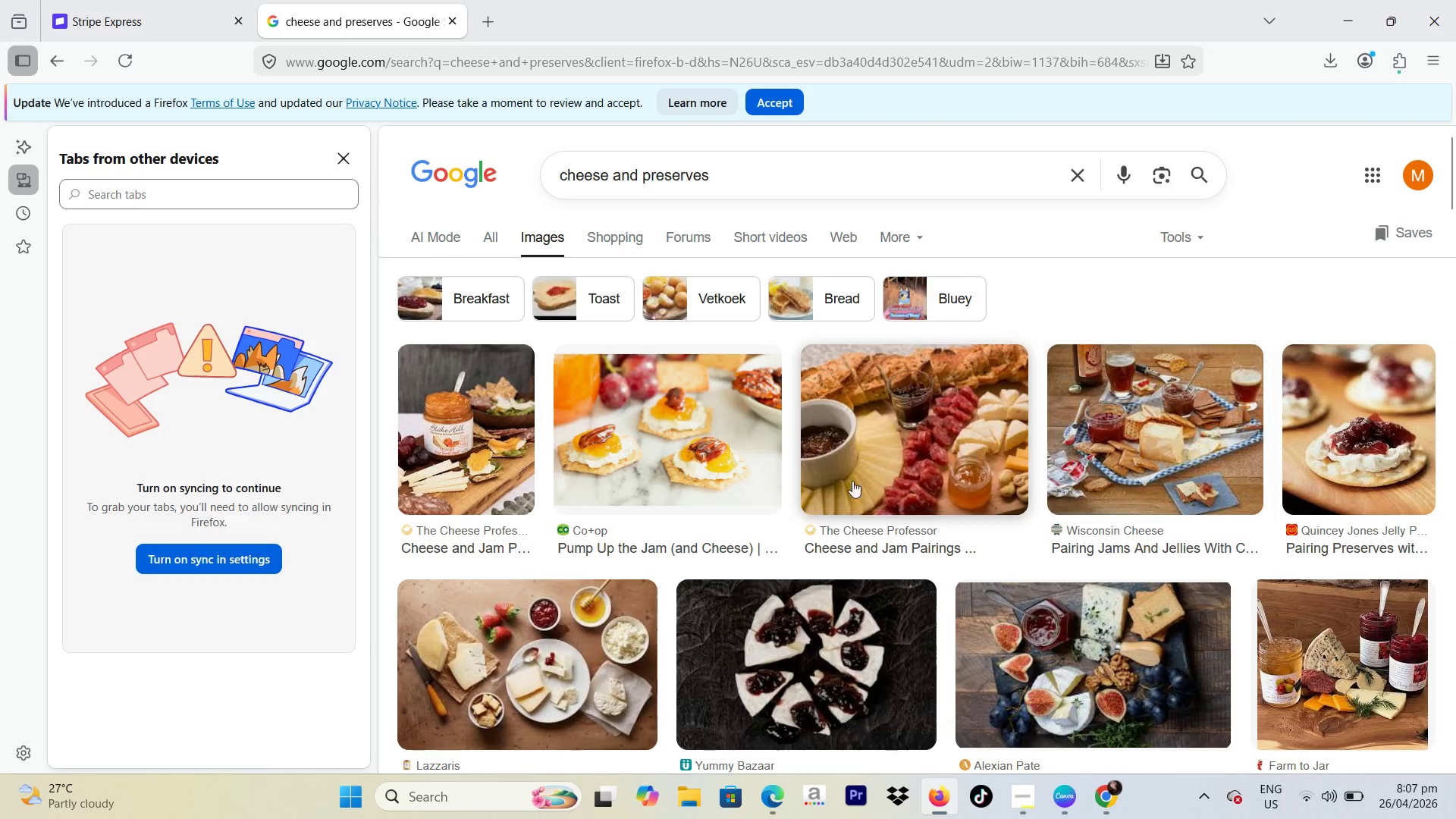 
scroll: coordinate [1005, 495], scroll_direction: down, amount: 13.0
 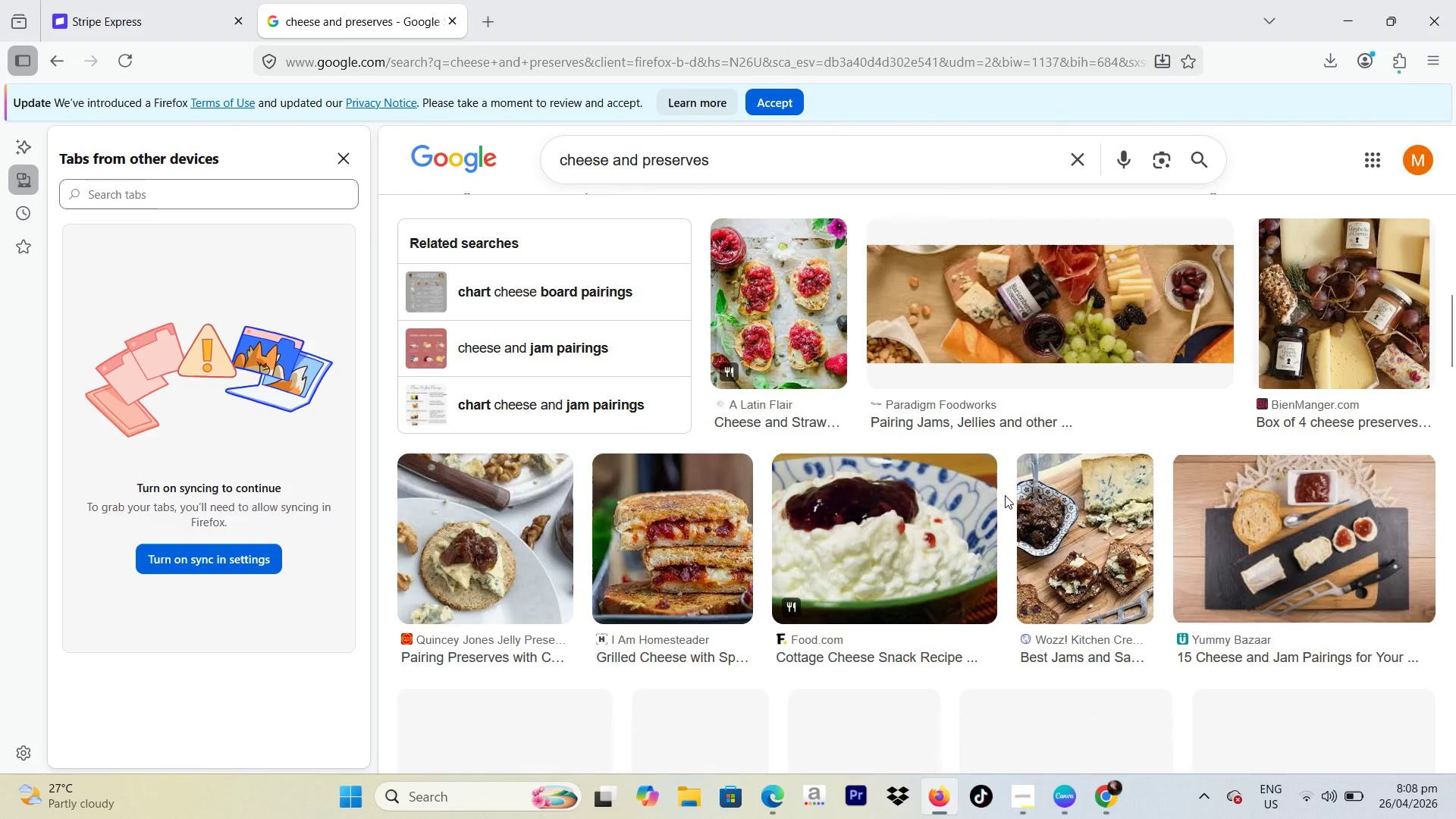 
scroll: coordinate [1008, 495], scroll_direction: up, amount: 10.0
 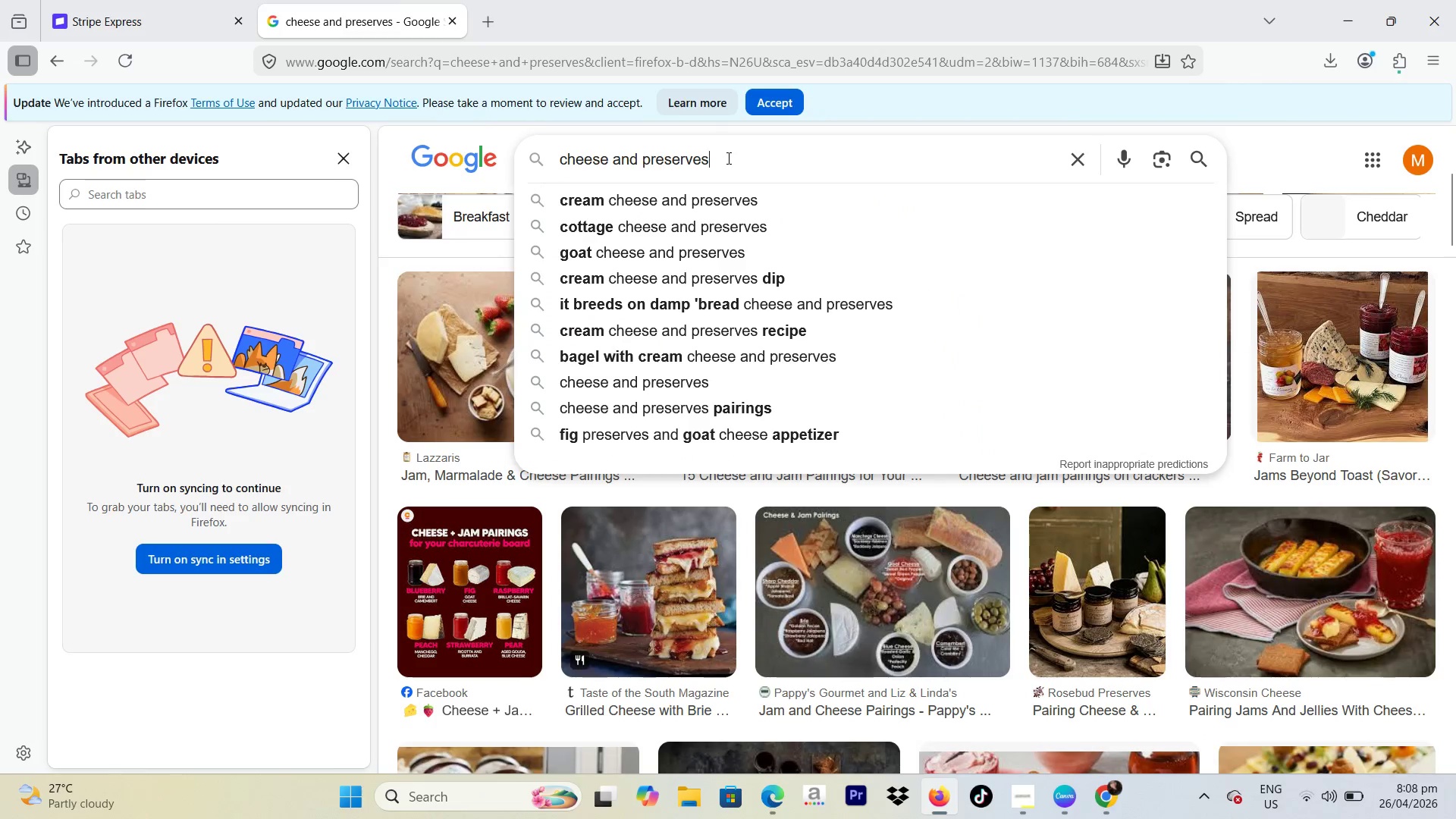 
type( pexels)
 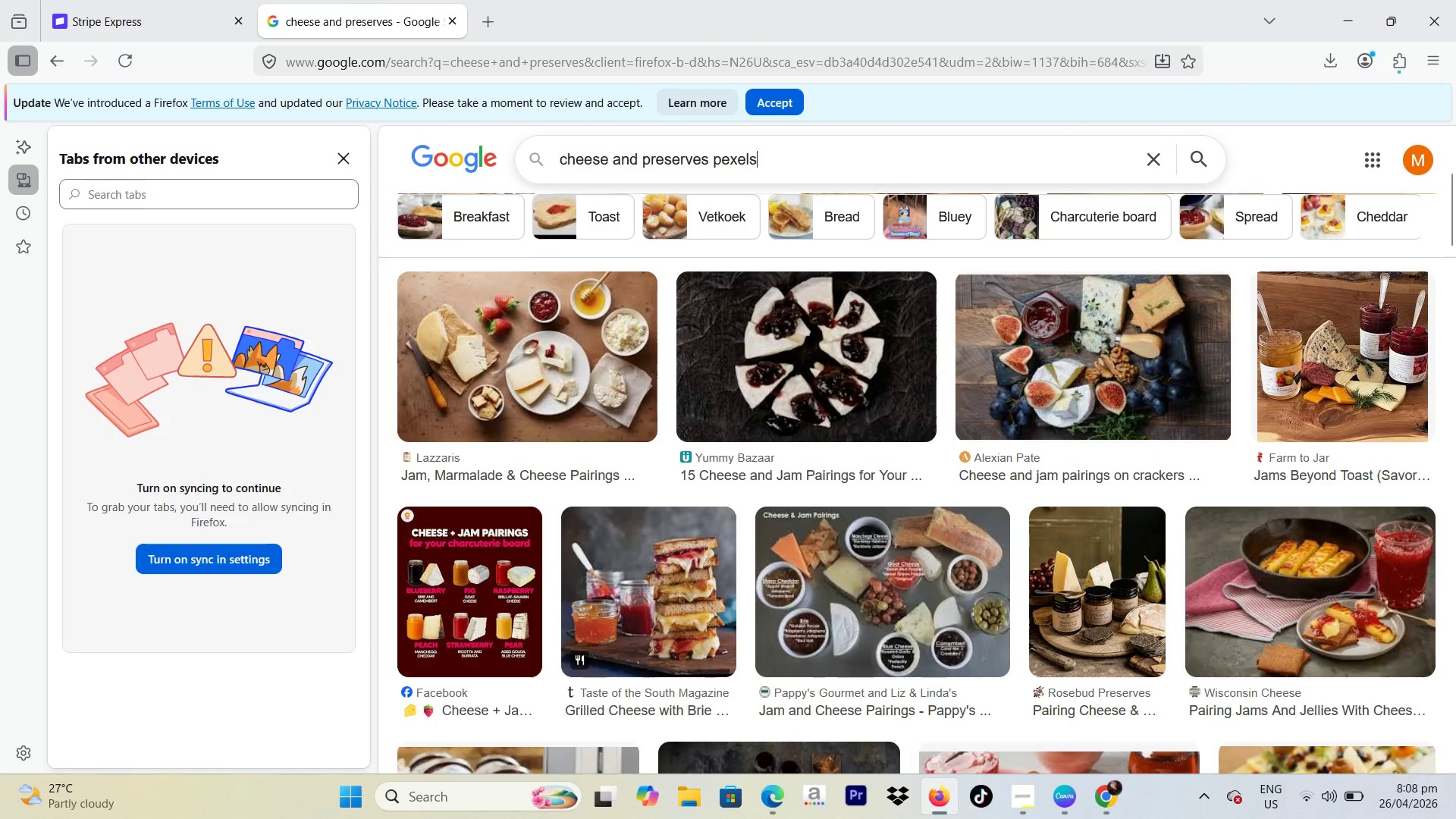 
key(Enter)
 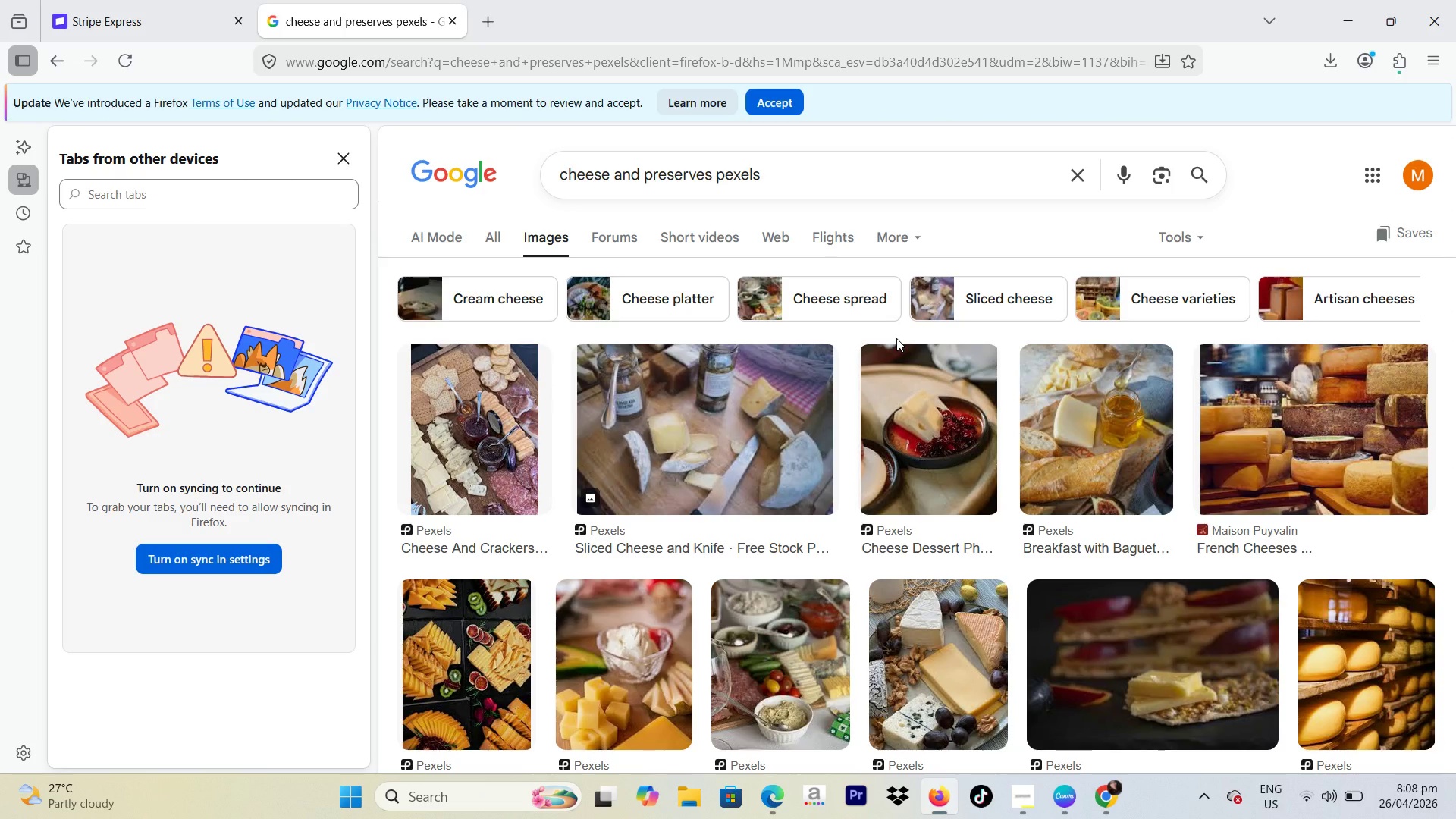 
wait(26.44)
 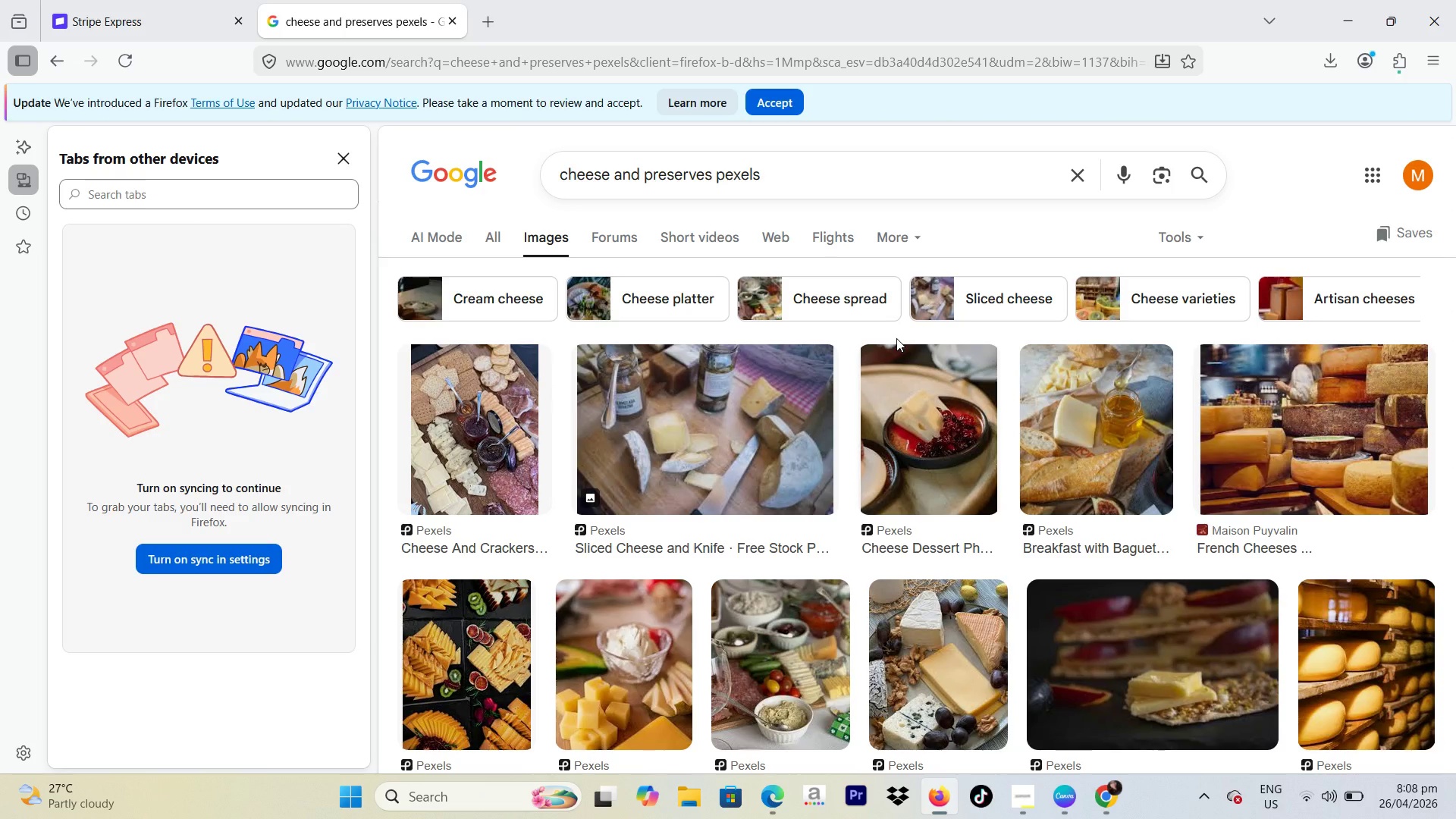 
scroll: coordinate [907, 469], scroll_direction: down, amount: 11.0
 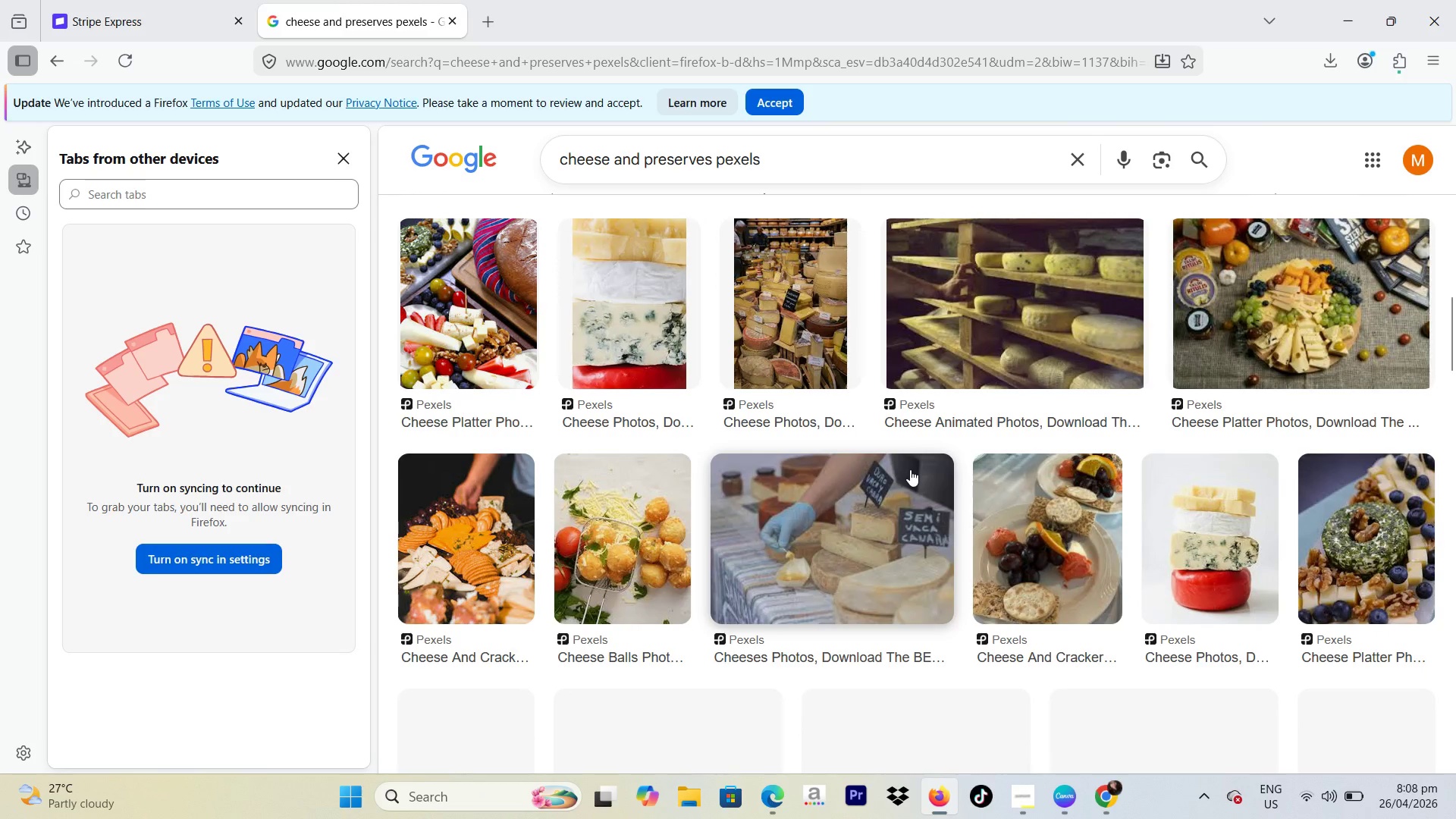 
scroll: coordinate [911, 469], scroll_direction: none, amount: 0.0
 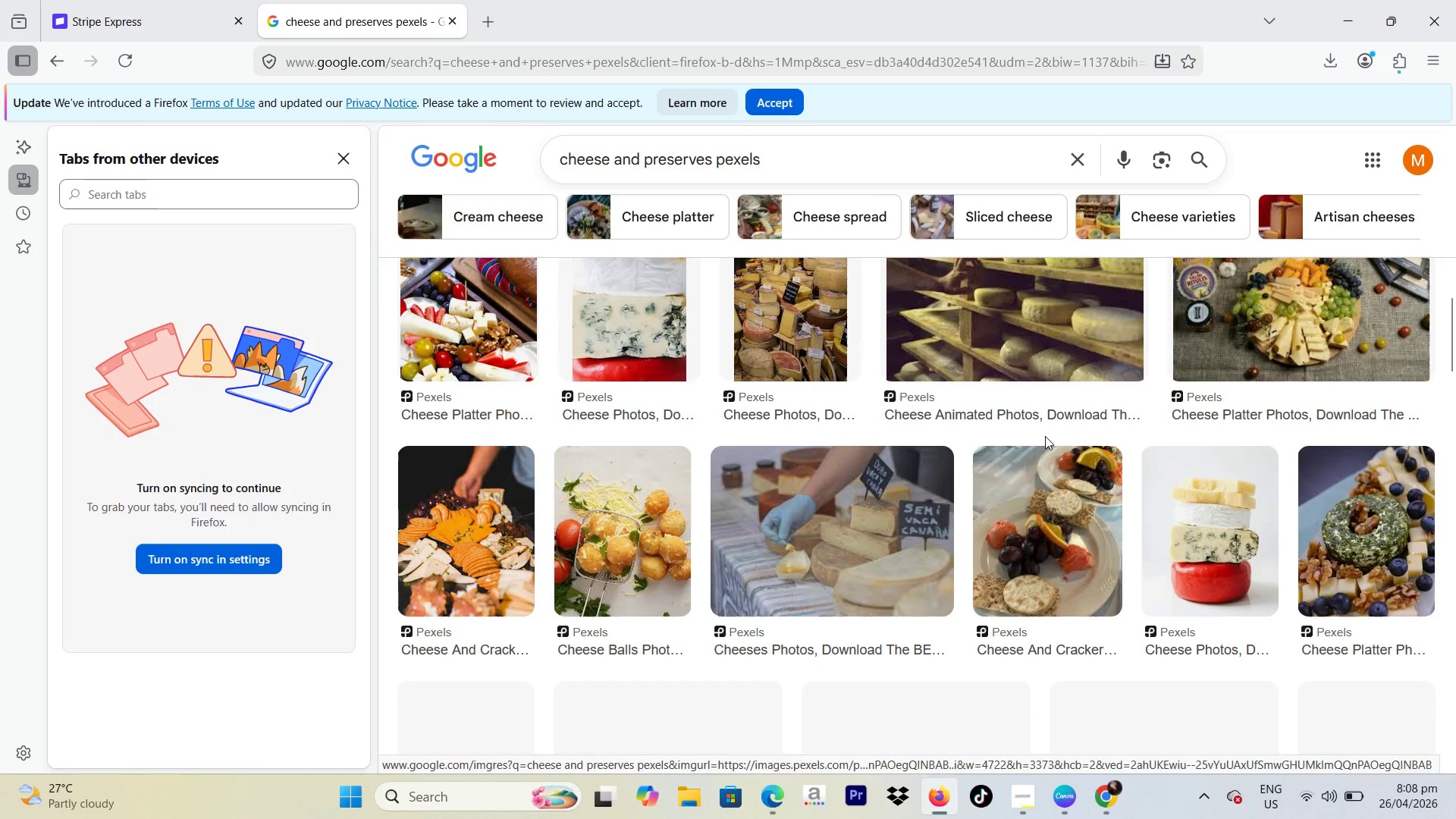 
scroll: coordinate [633, 334], scroll_direction: up, amount: 6.0
 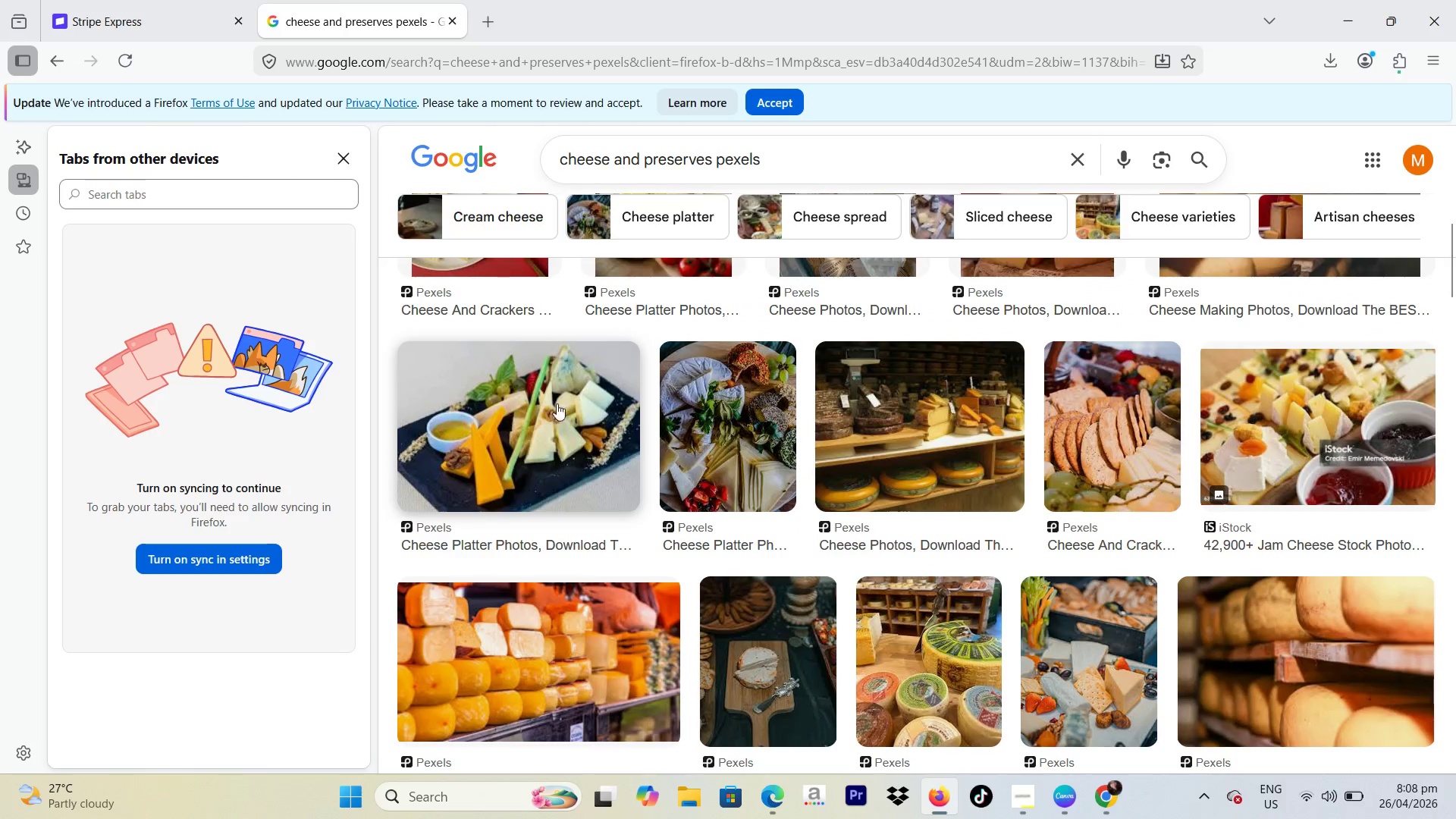 
left_click([489, 403])
 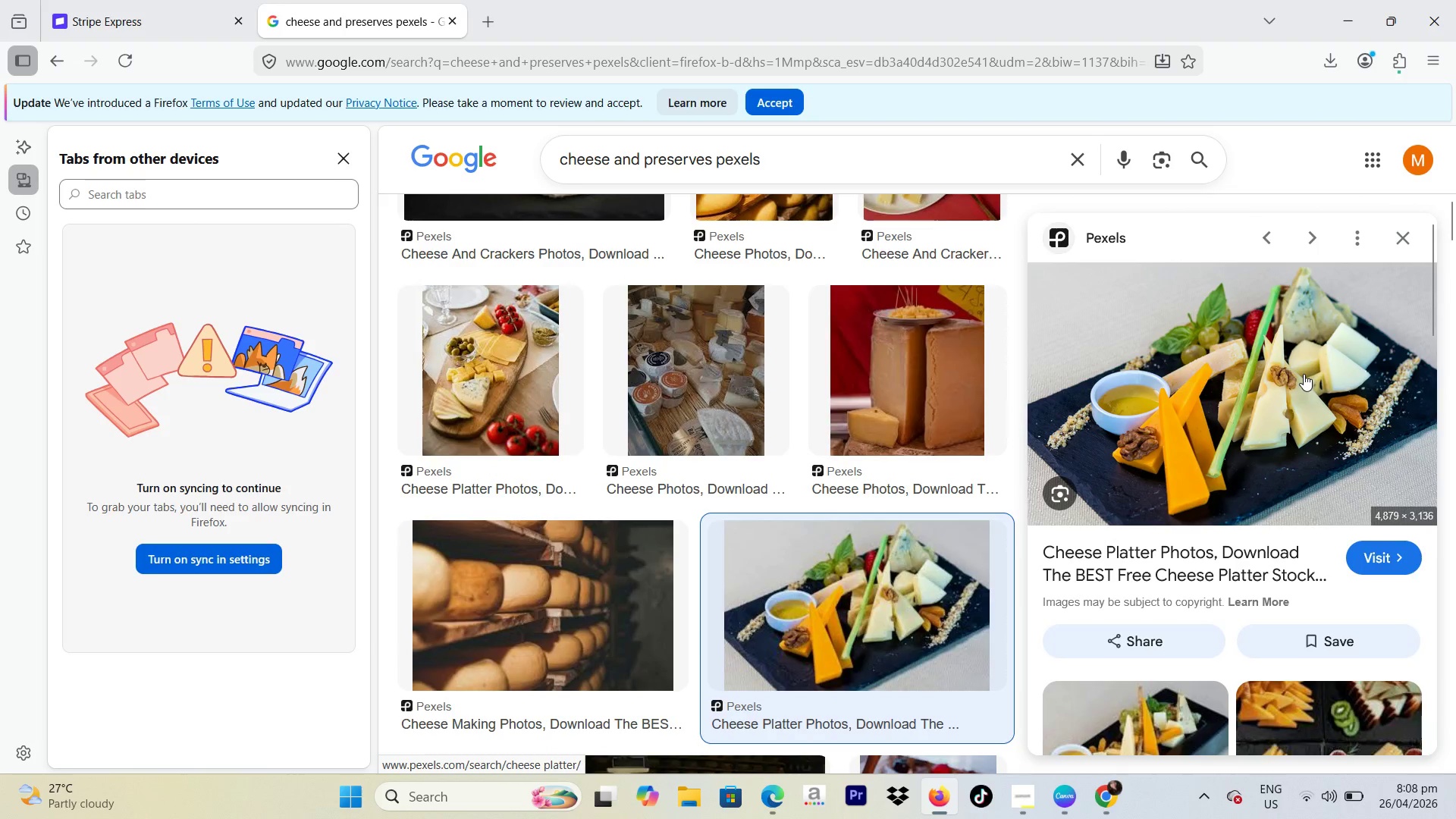 
wait(6.47)
 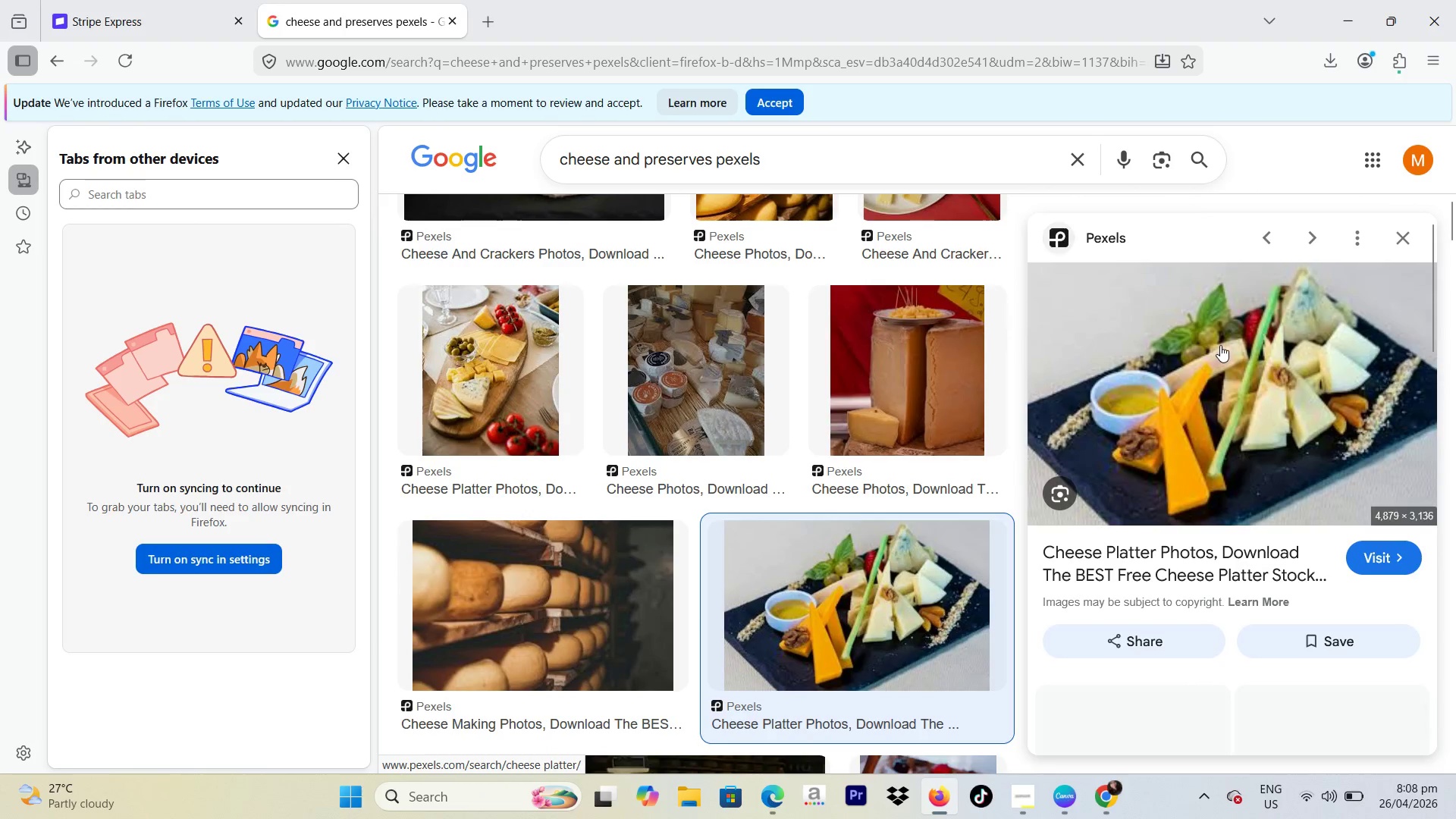 
scroll: coordinate [598, 278], scroll_direction: up, amount: 15.0
 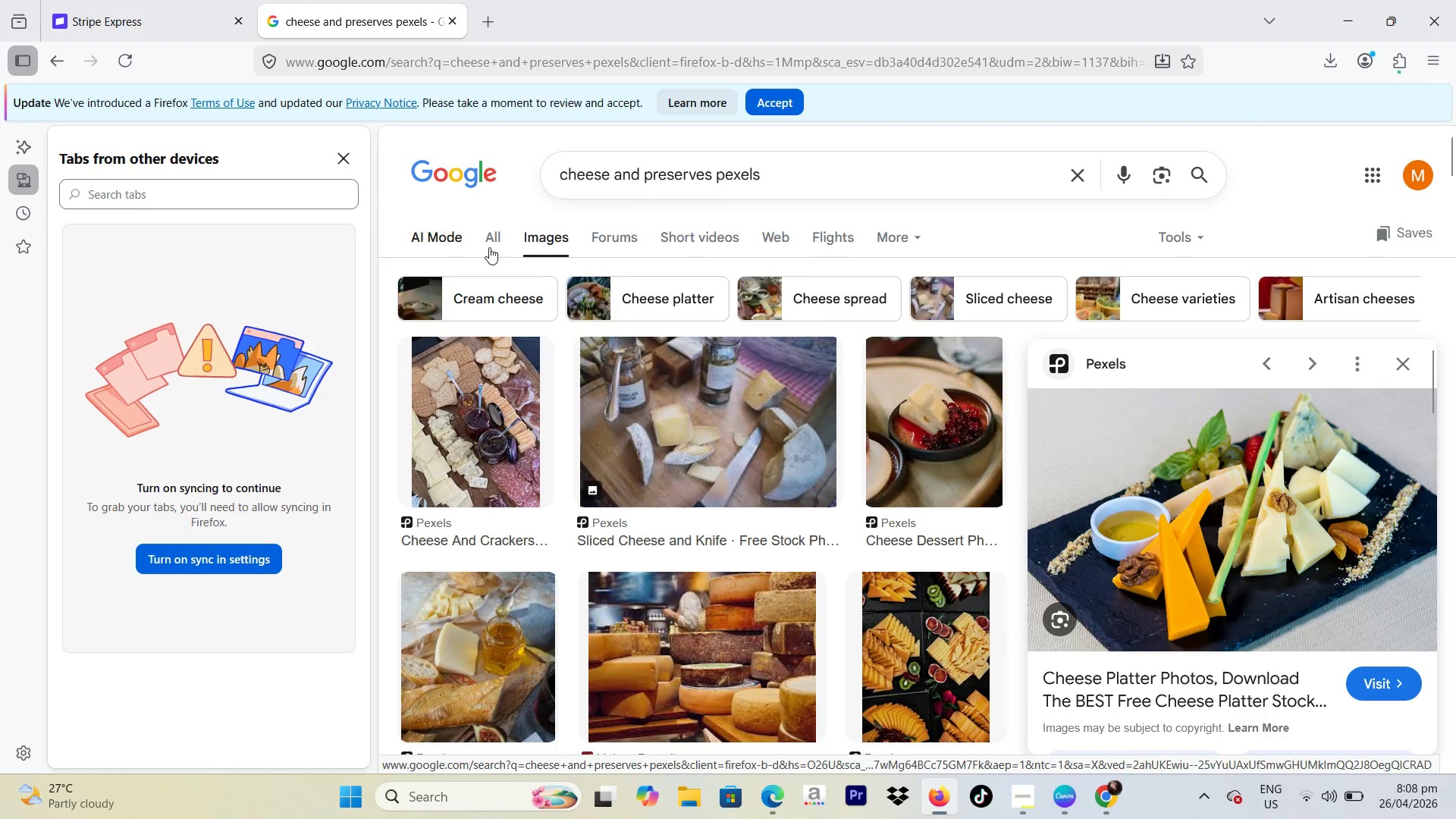 
left_click([491, 247])
 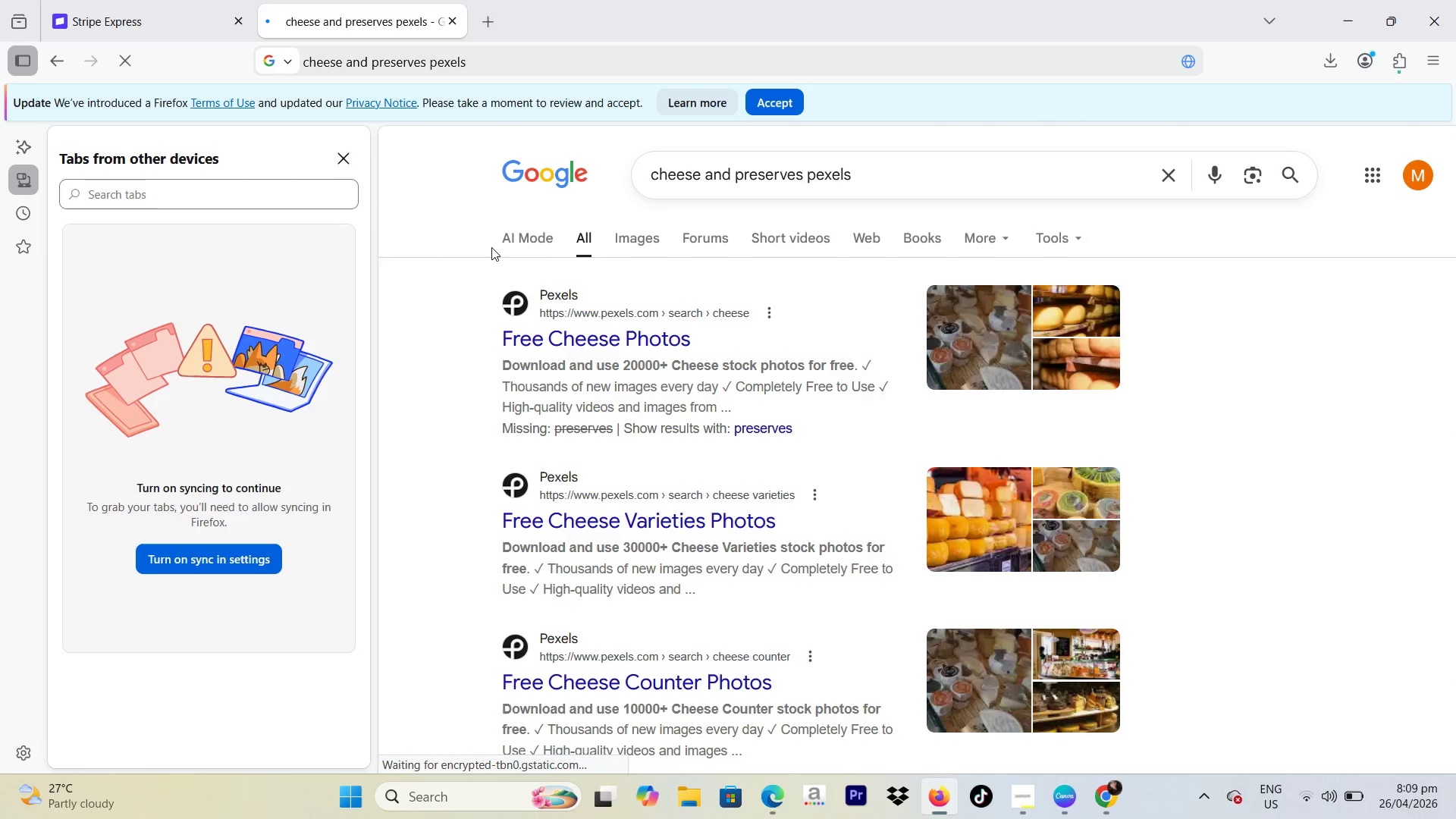 
wait(20.08)
 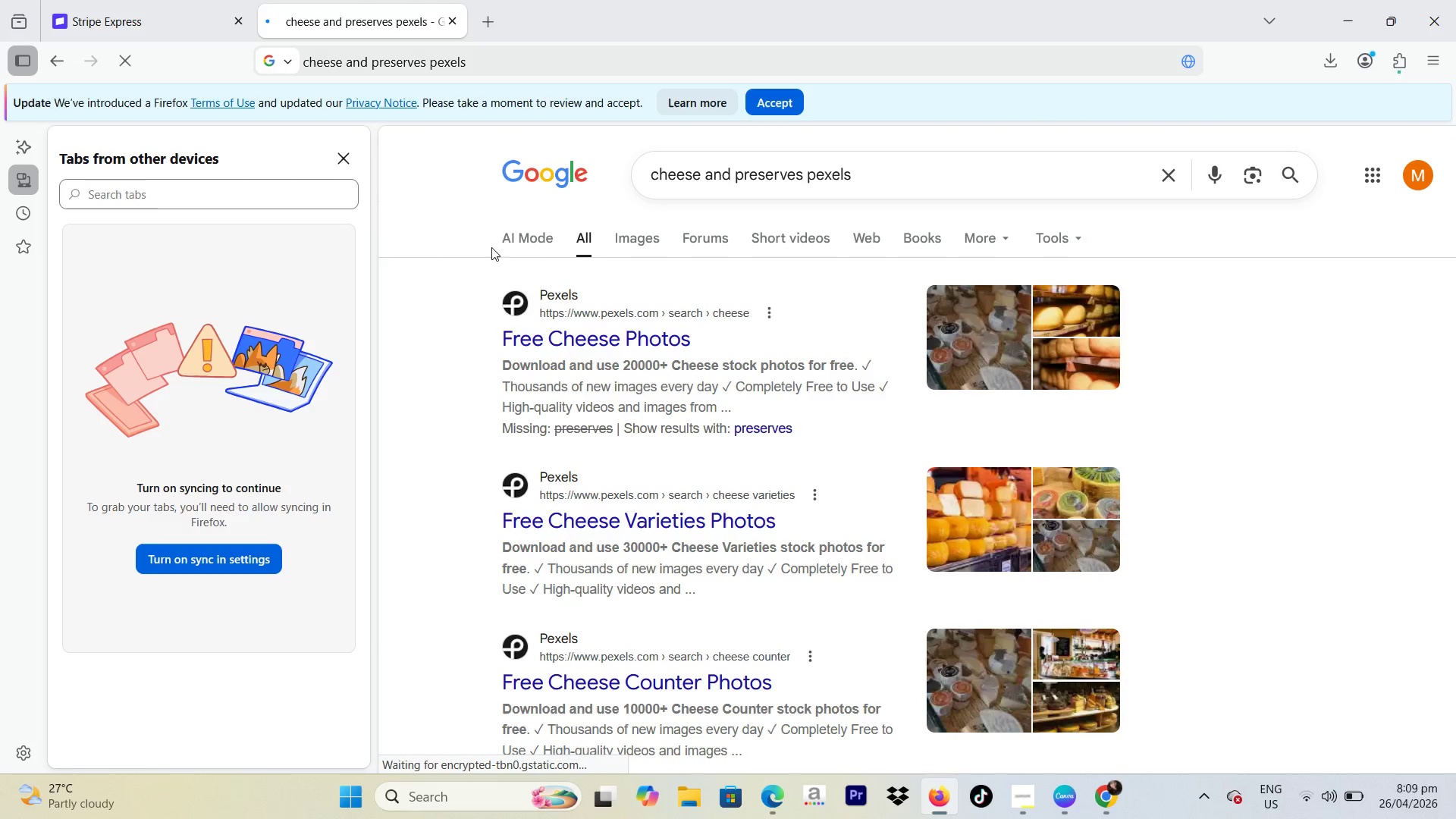 
left_click([639, 249])
 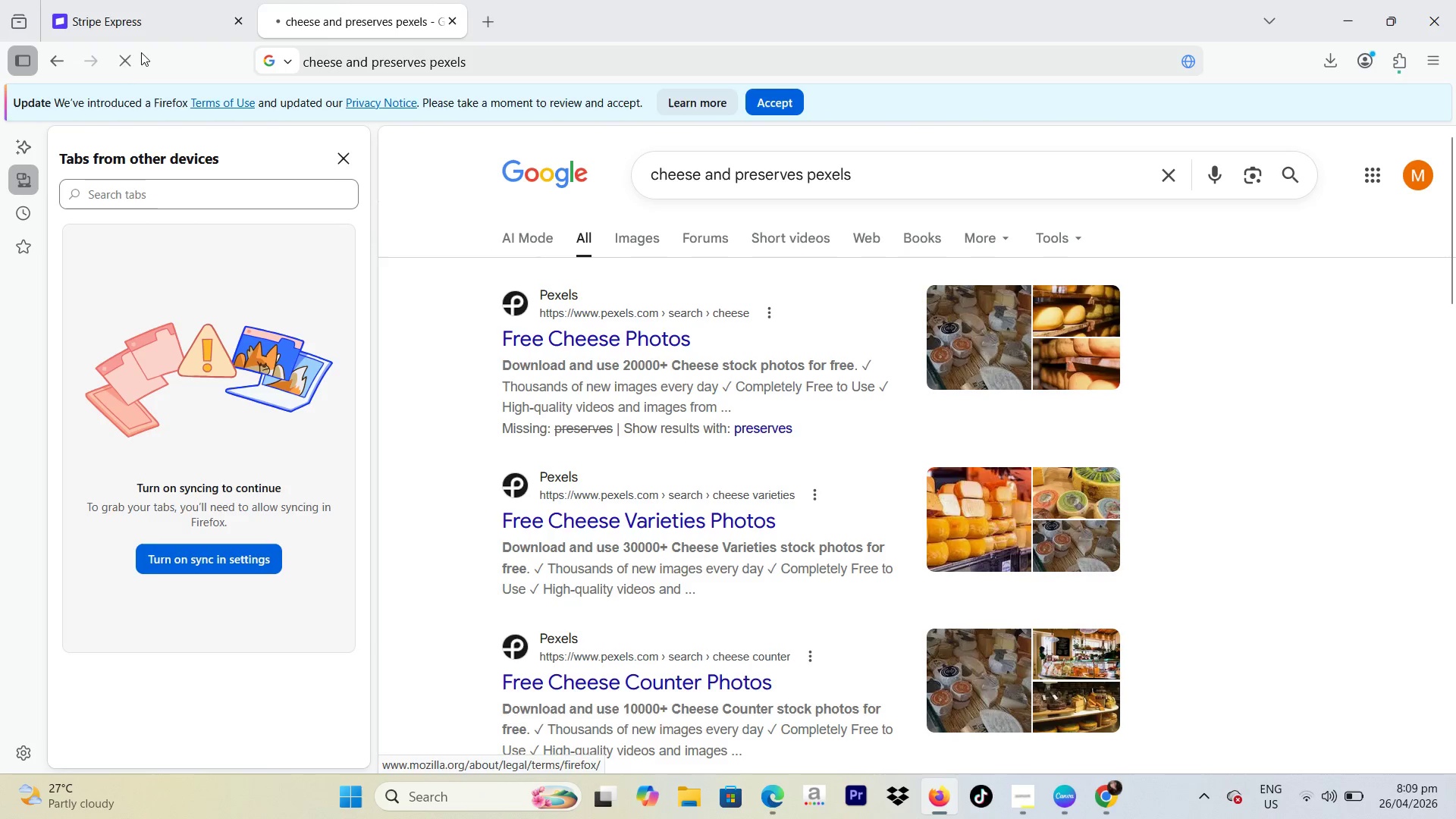 
left_click([56, 52])
 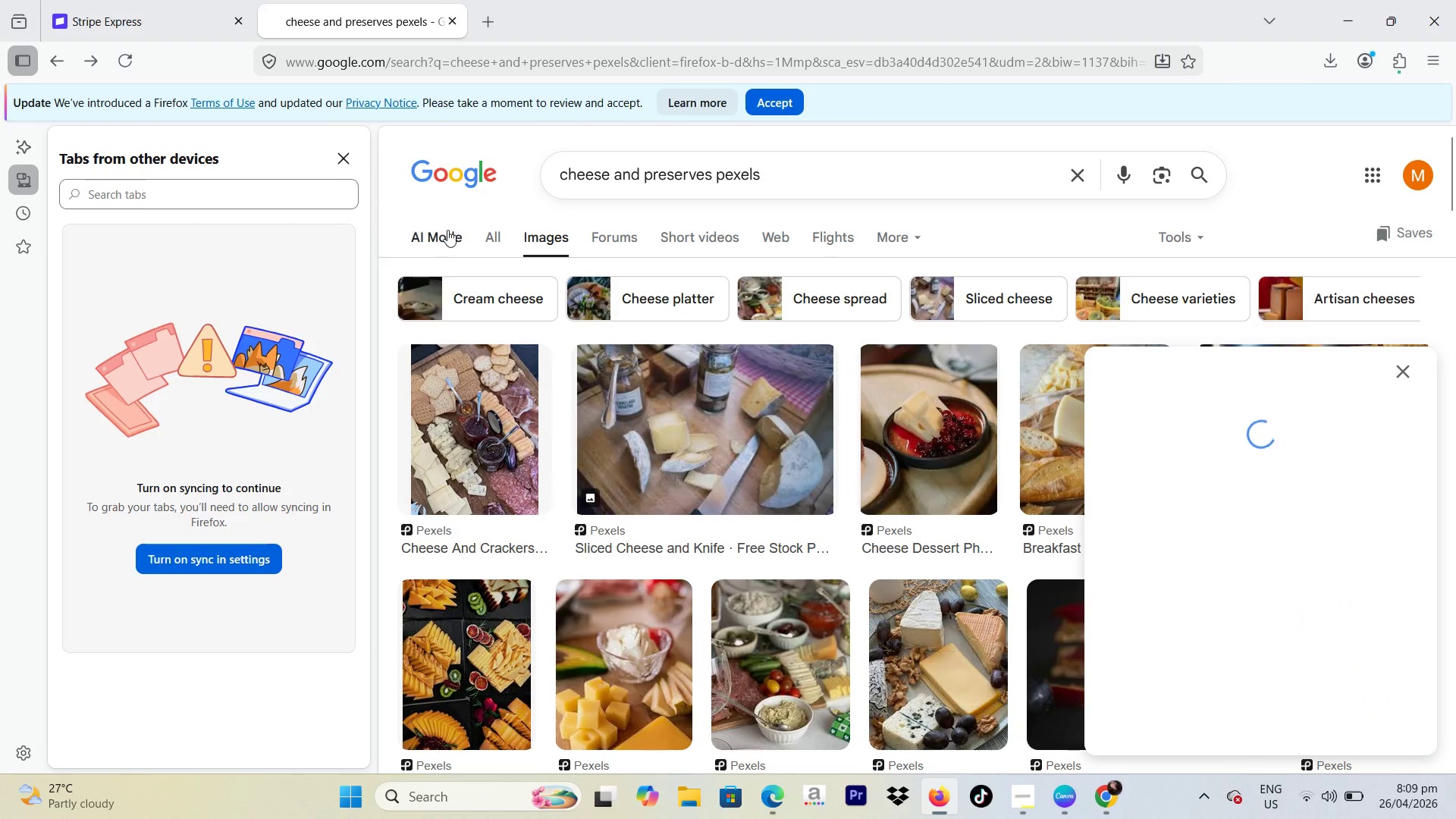 
left_click([487, 234])
 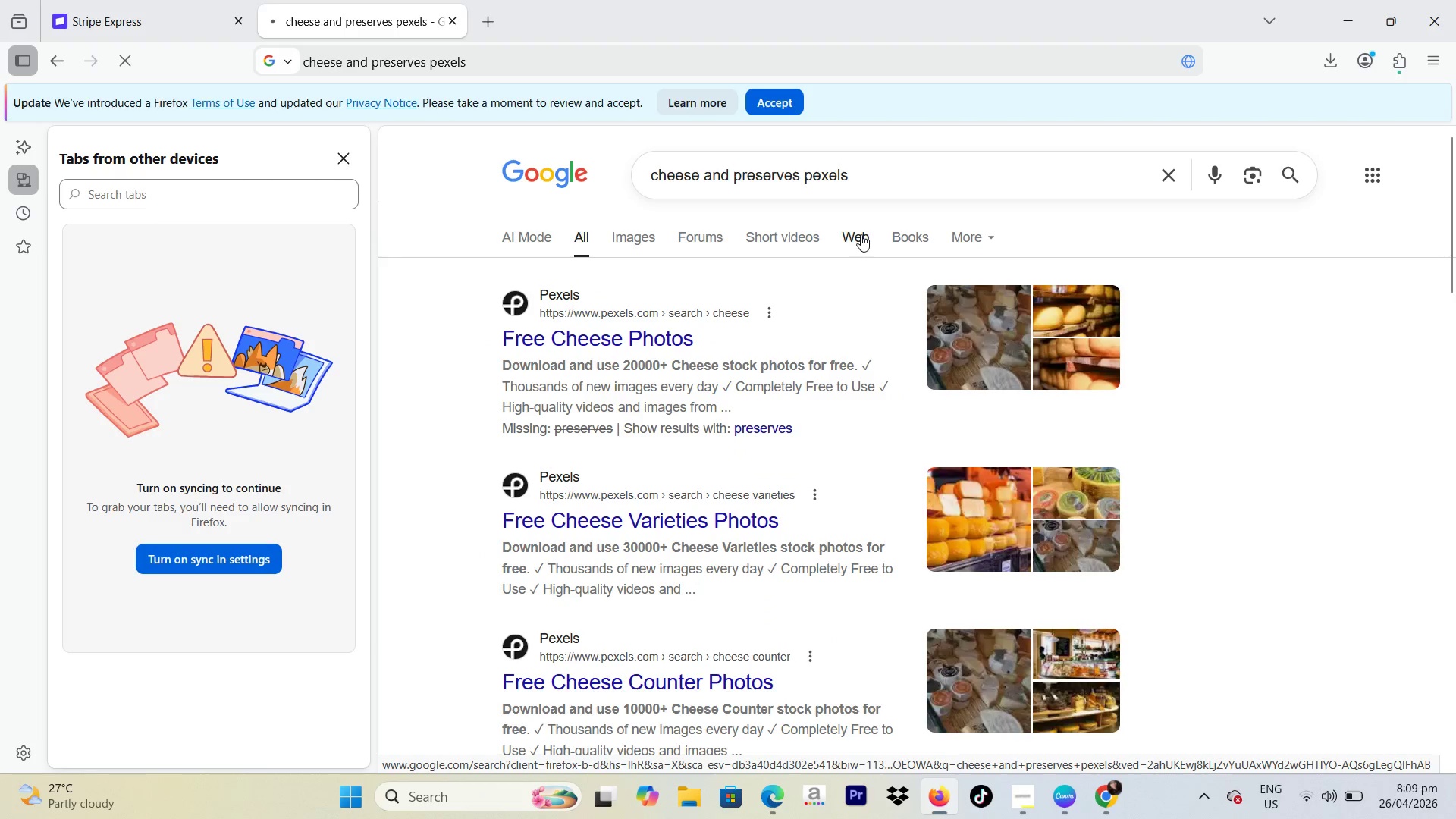 
wait(7.17)
 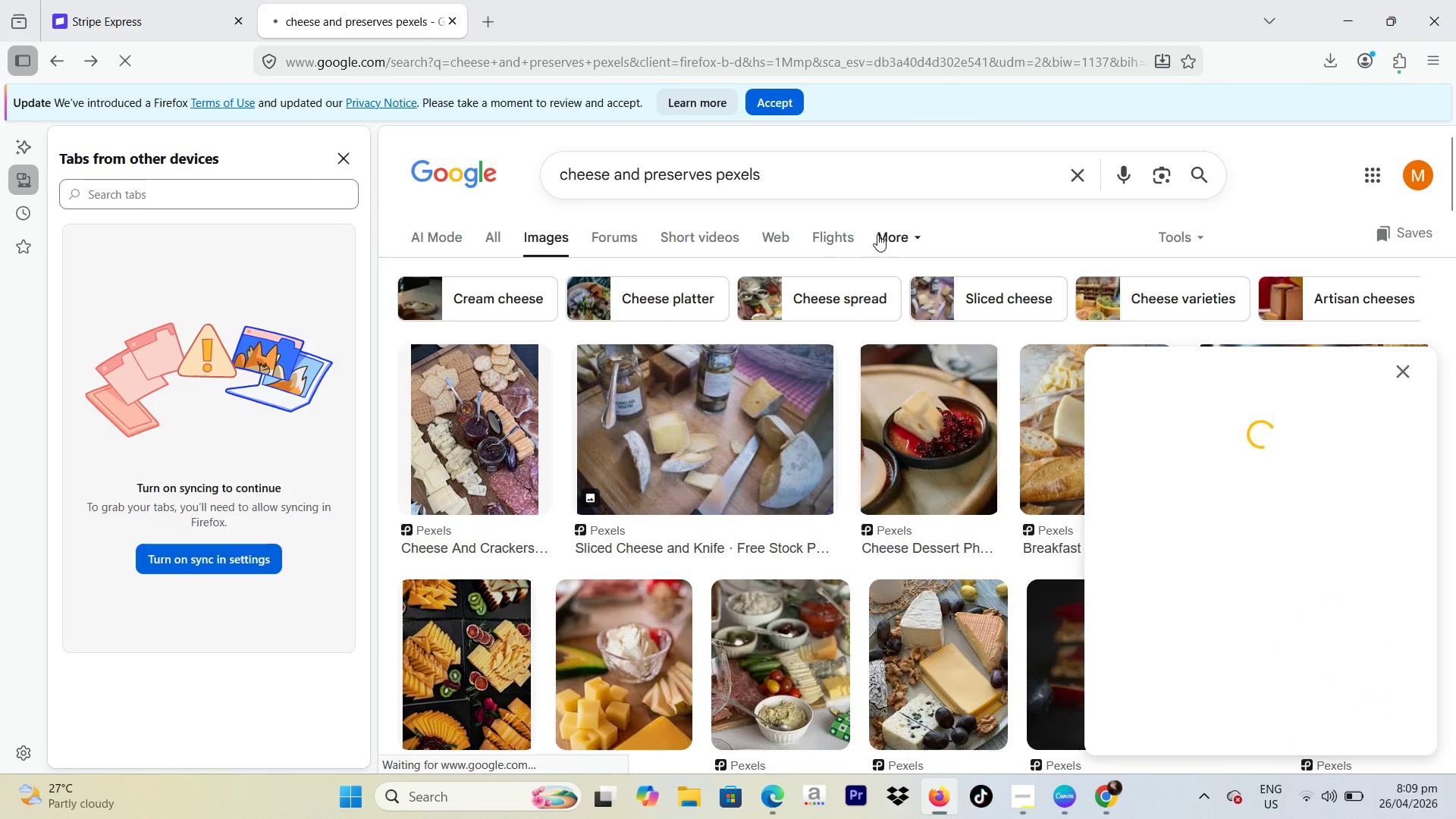 
left_click([628, 331])
 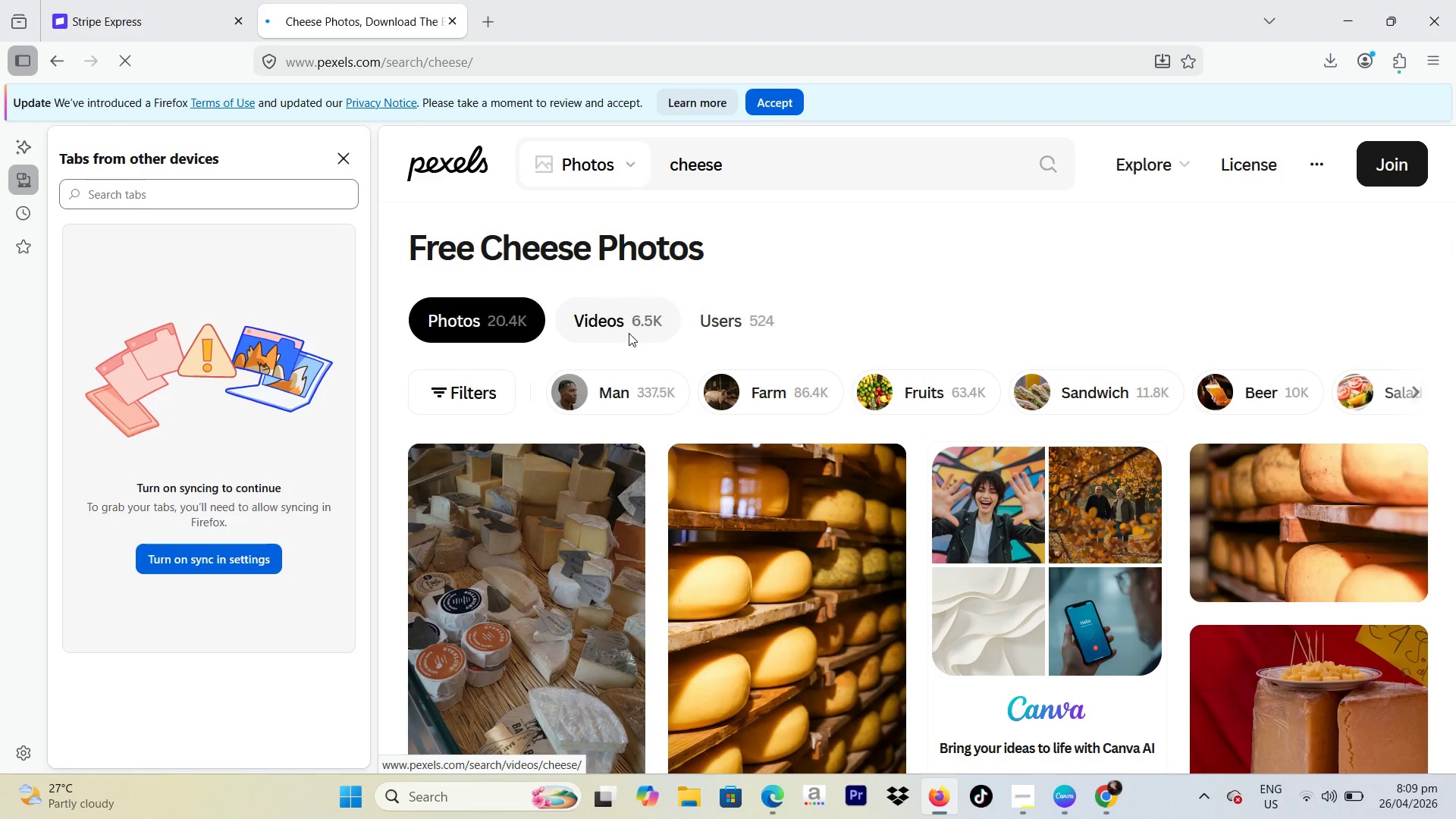 
wait(18.17)
 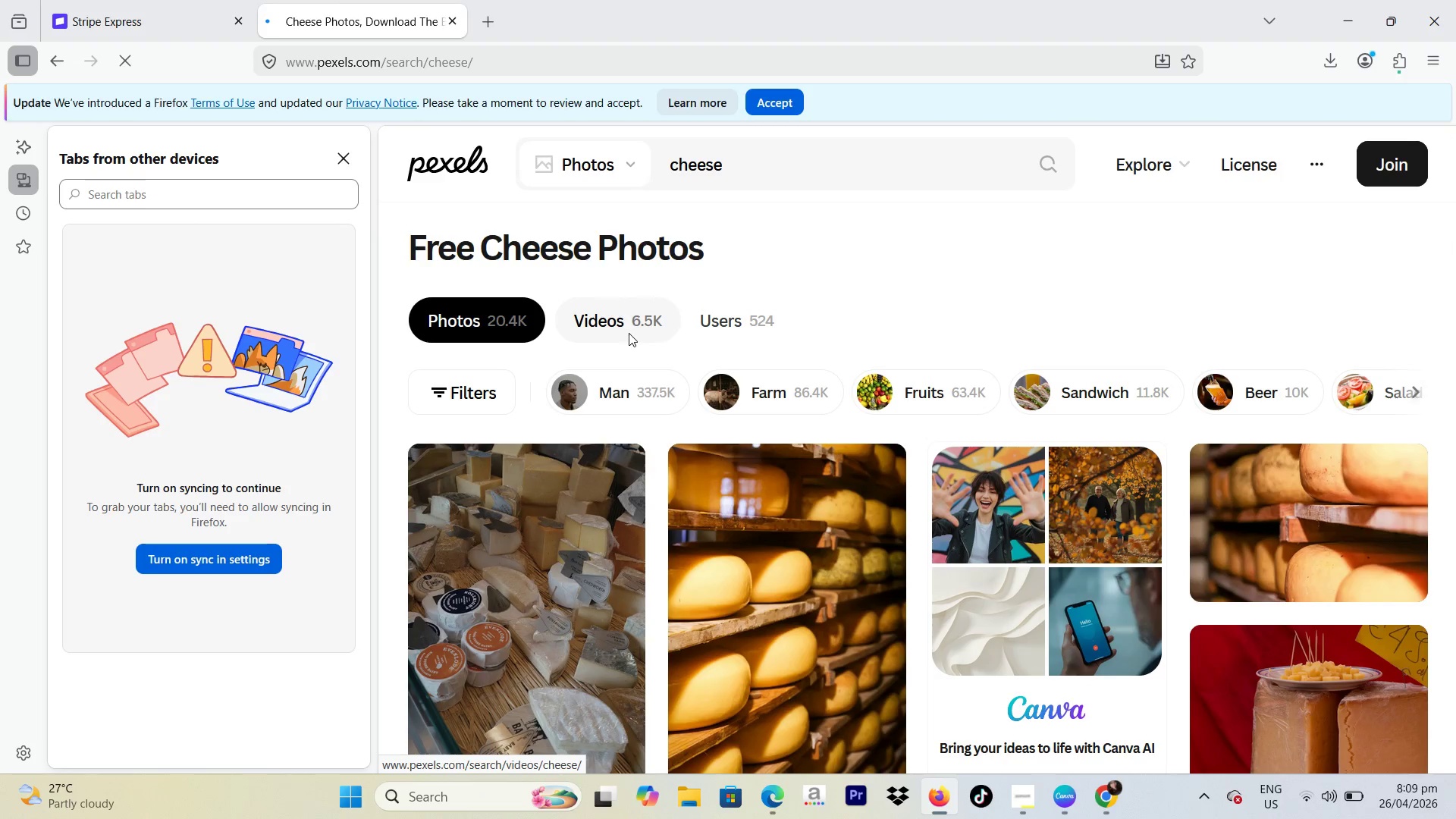 
scroll: coordinate [679, 544], scroll_direction: down, amount: 6.0
 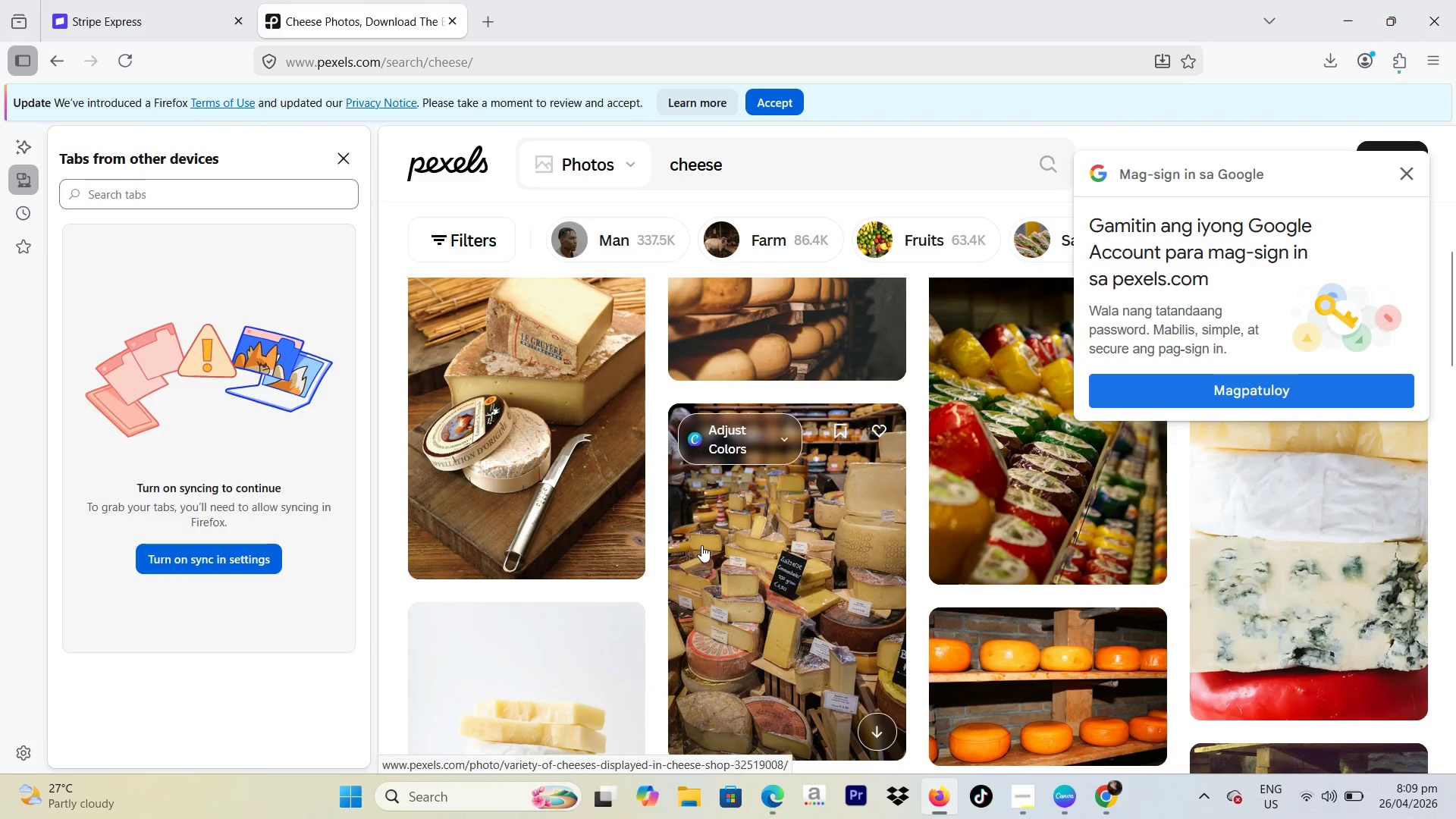 
scroll: coordinate [701, 545], scroll_direction: up, amount: 1.0
 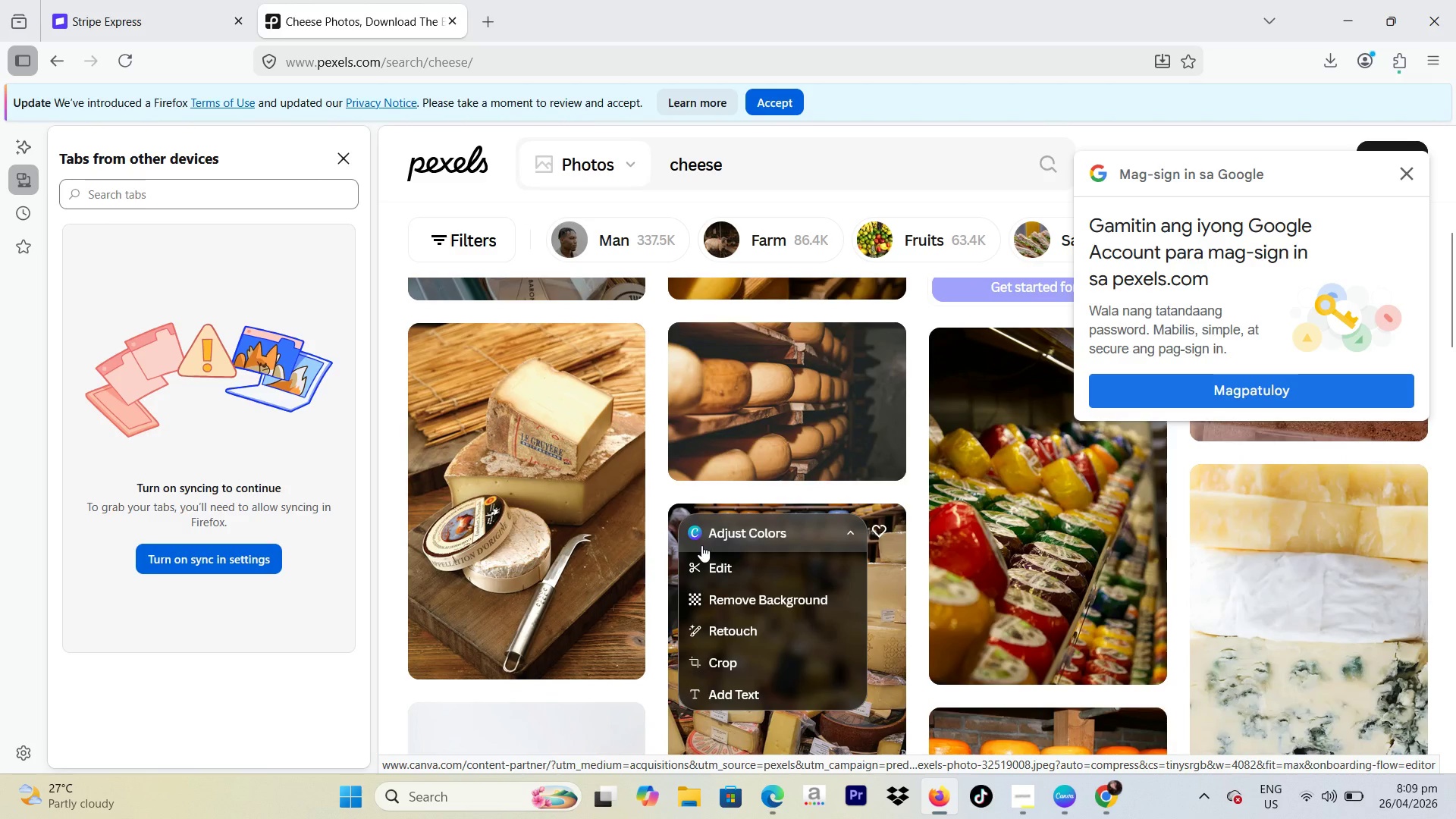 
scroll: coordinate [701, 545], scroll_direction: down, amount: 6.0
 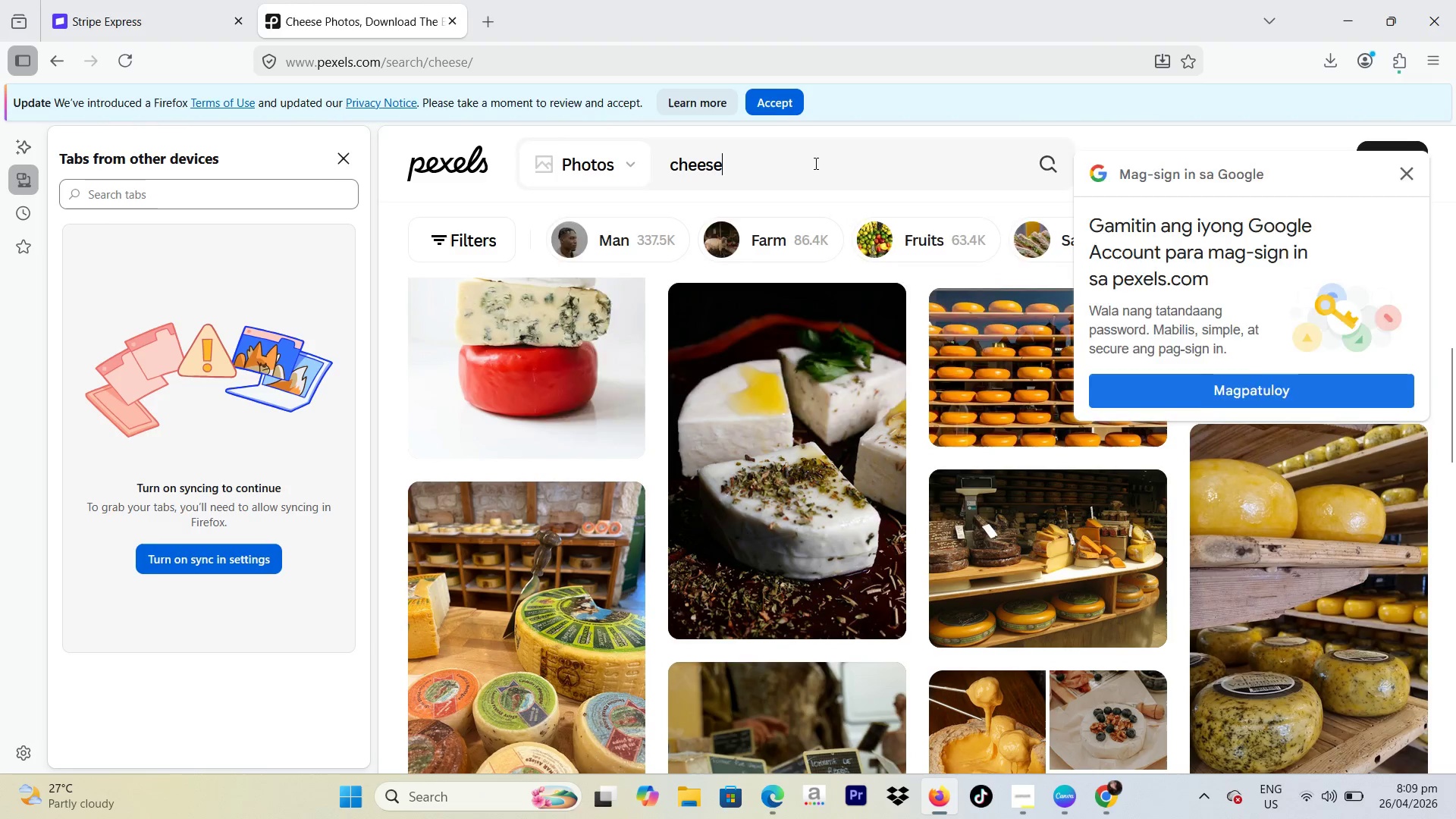 
type( and meat charcuterie)
 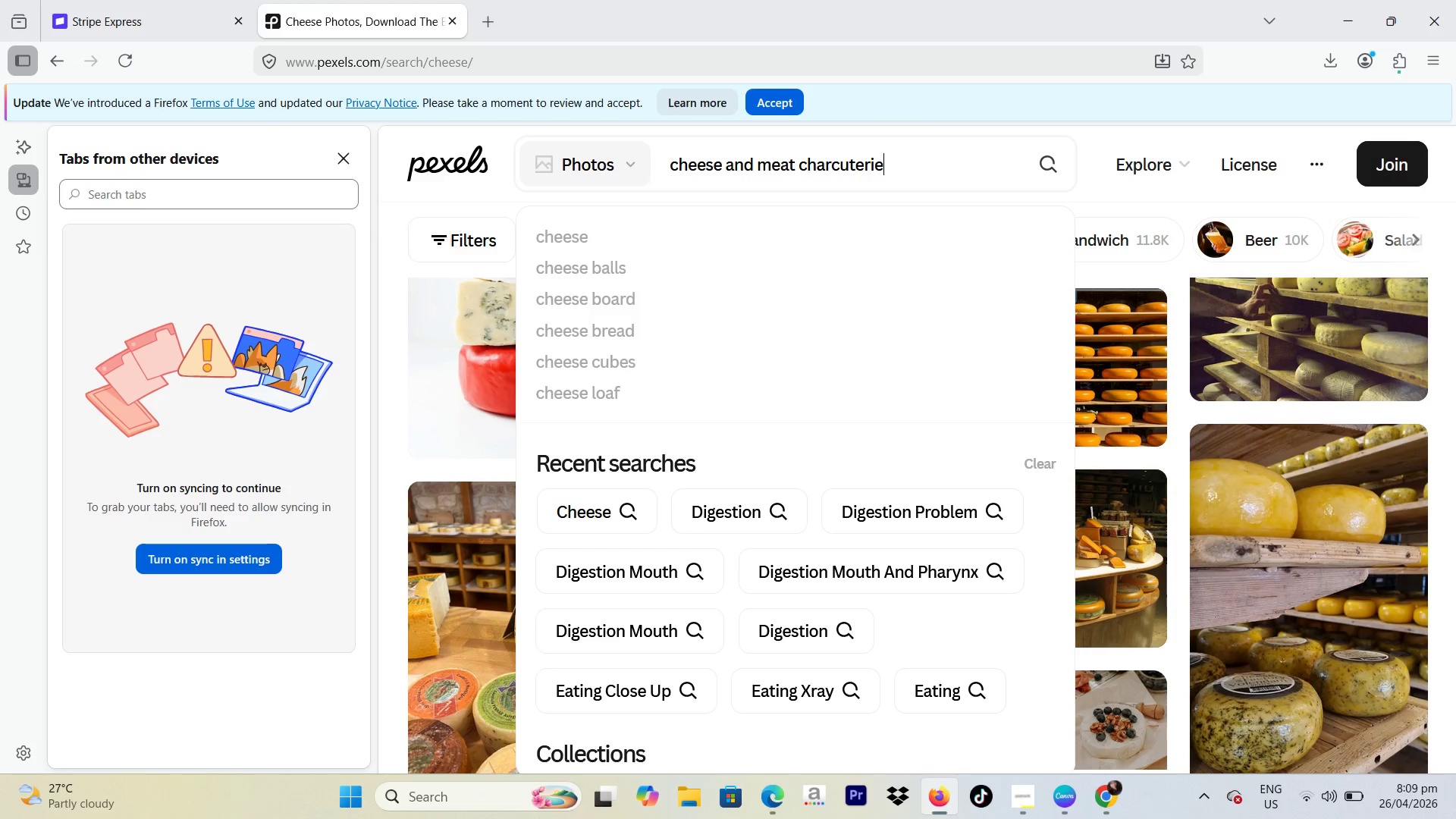 
key(Enter)
 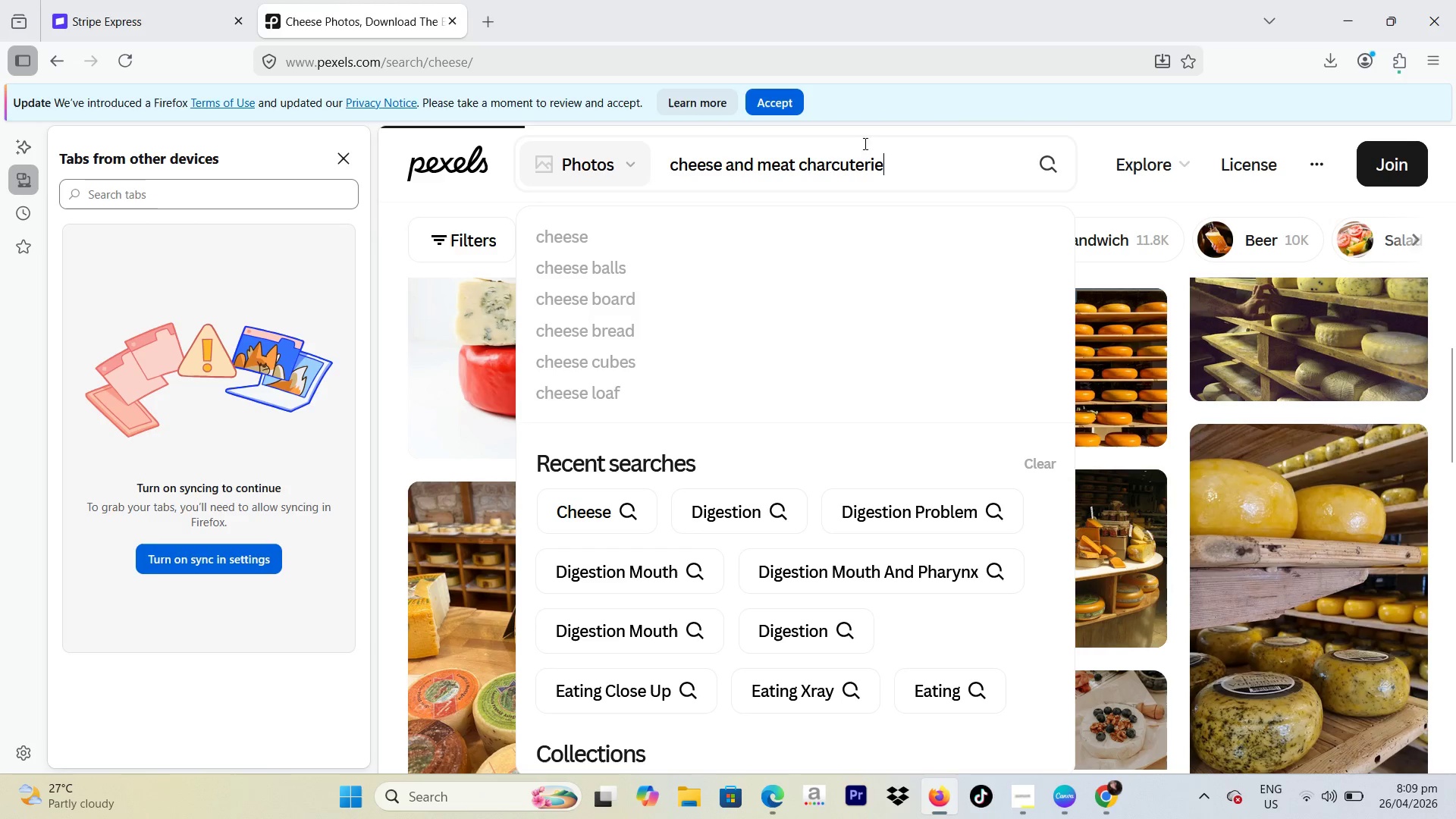 
wait(6.11)
 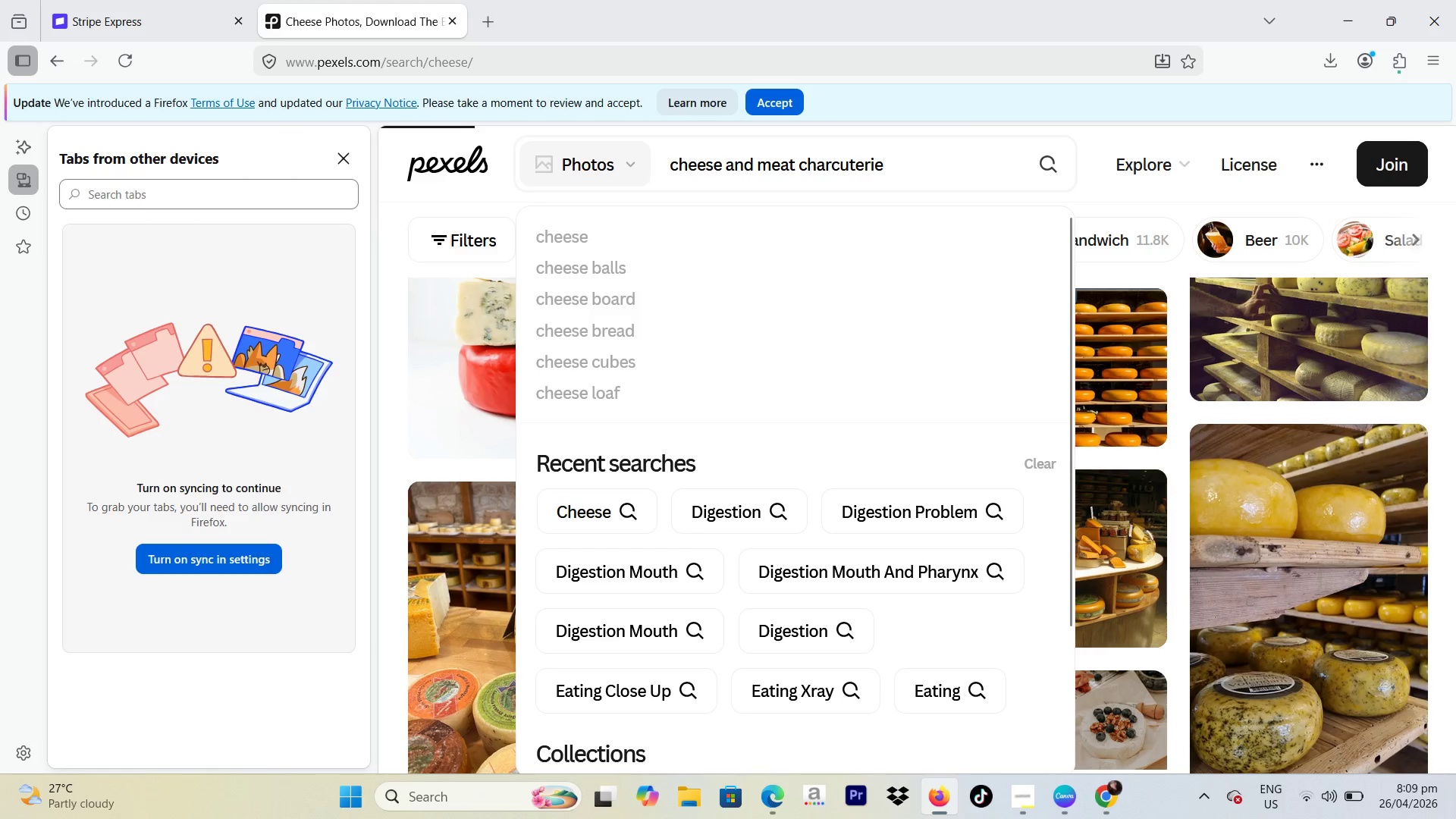 
left_click([1292, 794])
 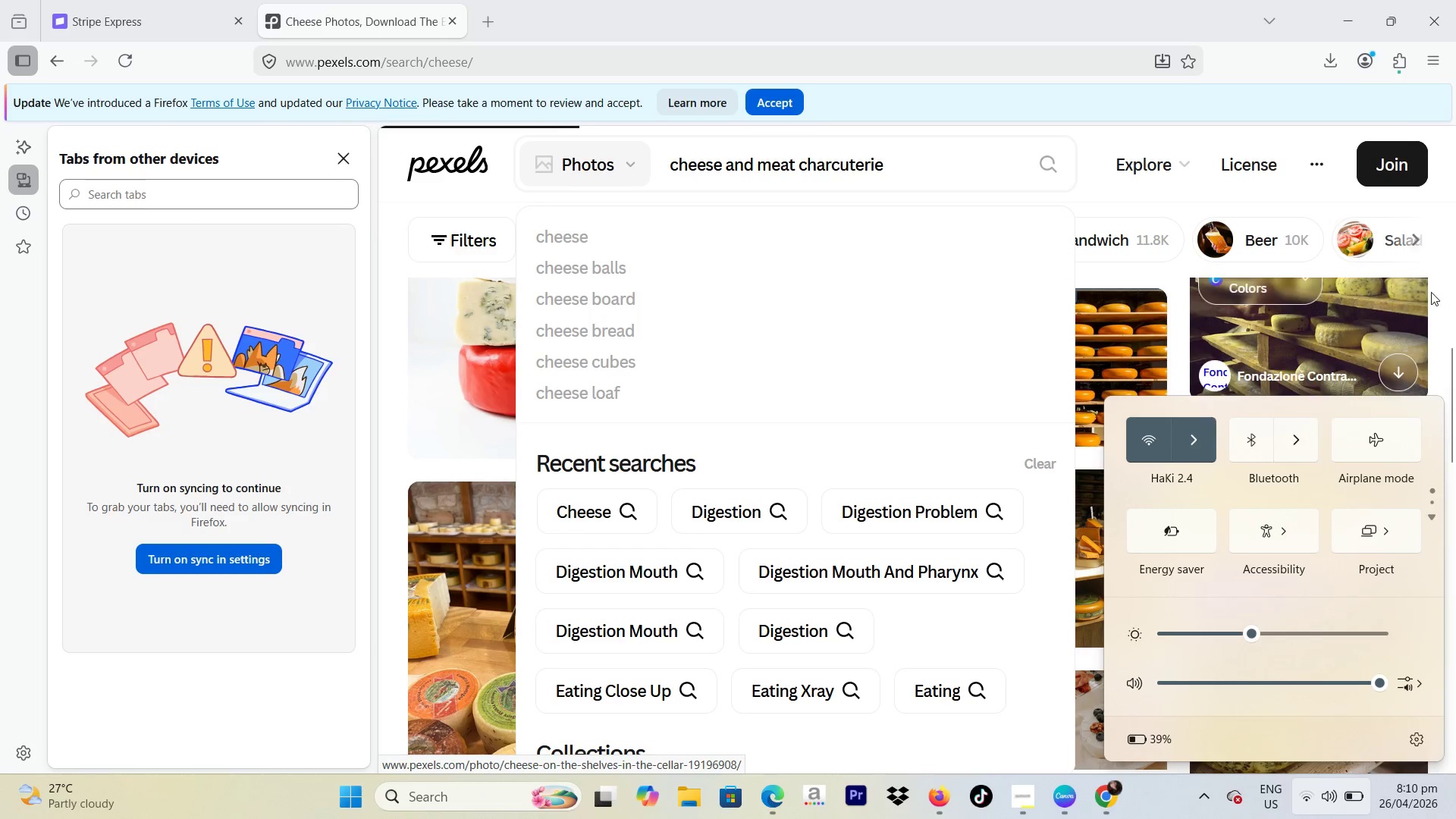 
left_click([1436, 287])
 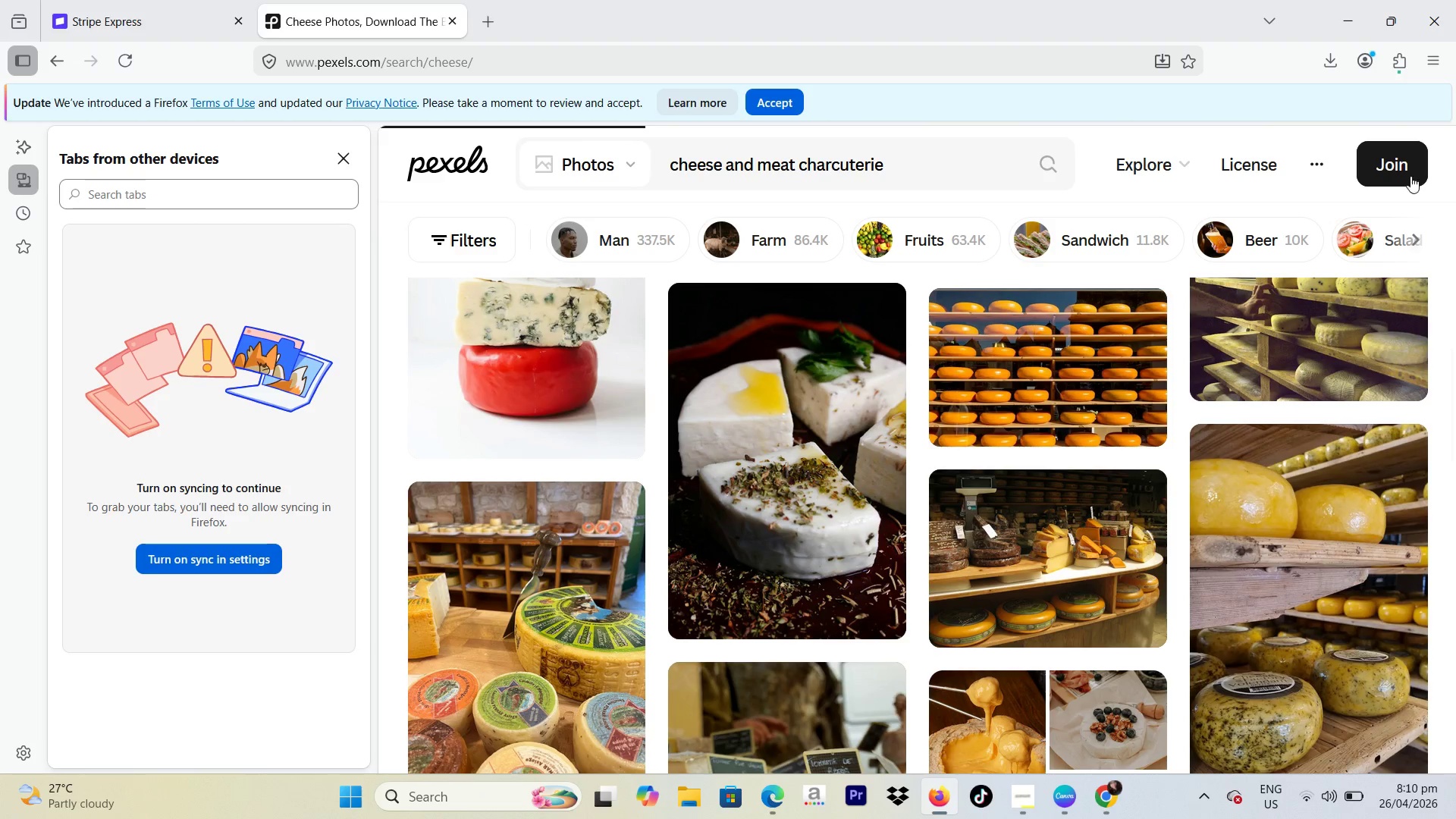 
left_click([1361, 802])
 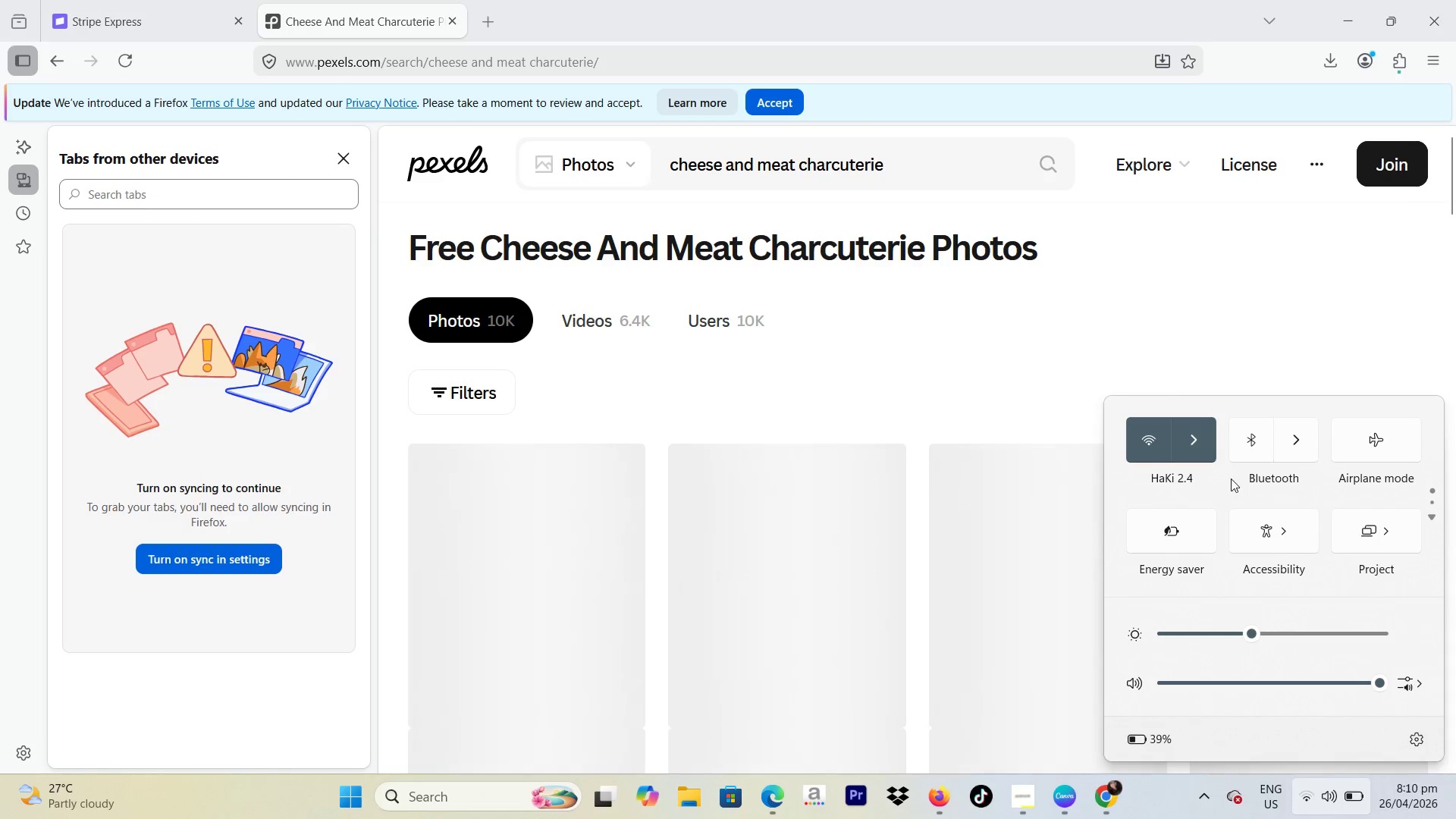 
left_click([1205, 438])
 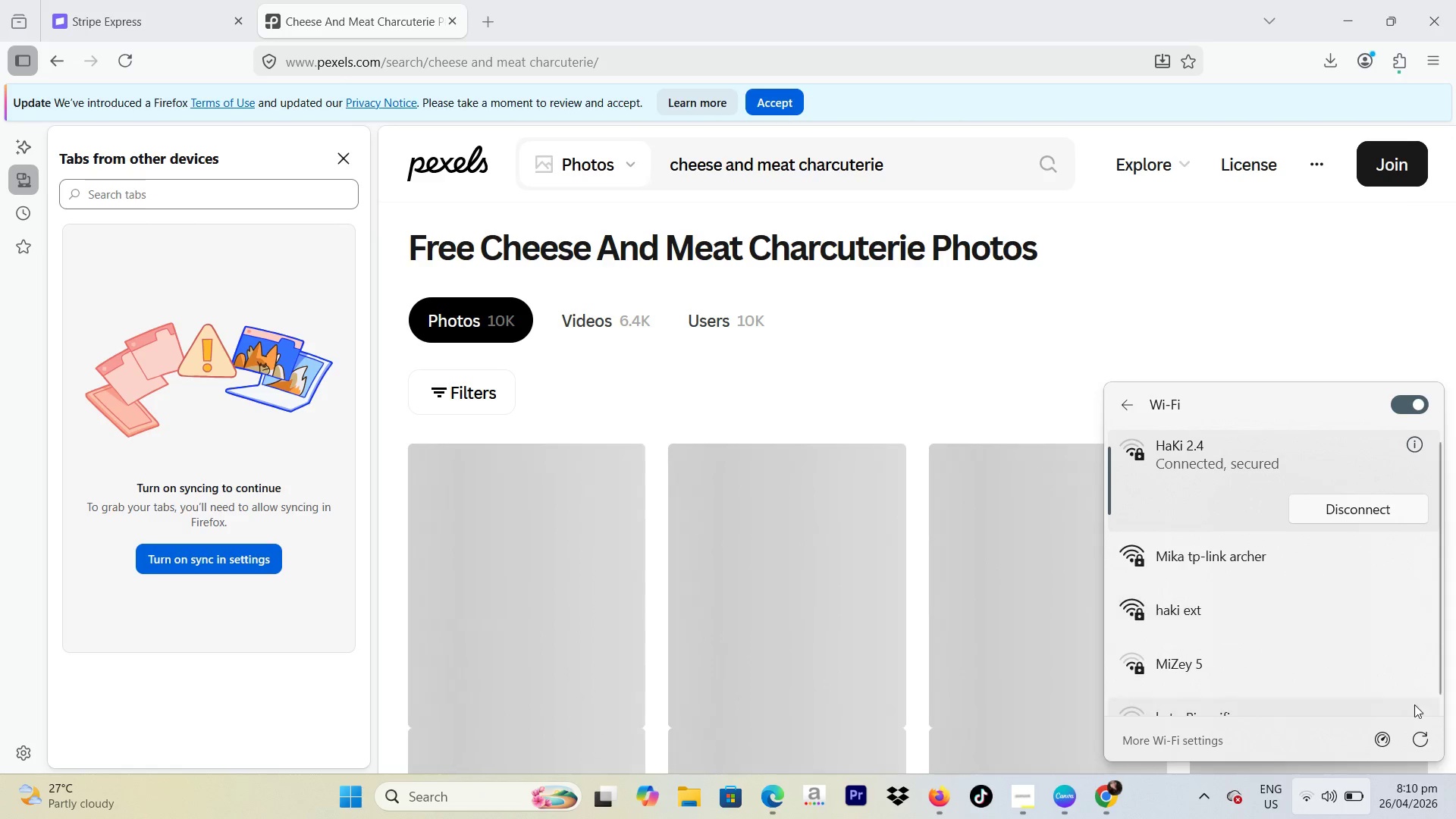 
left_click([1250, 600])
 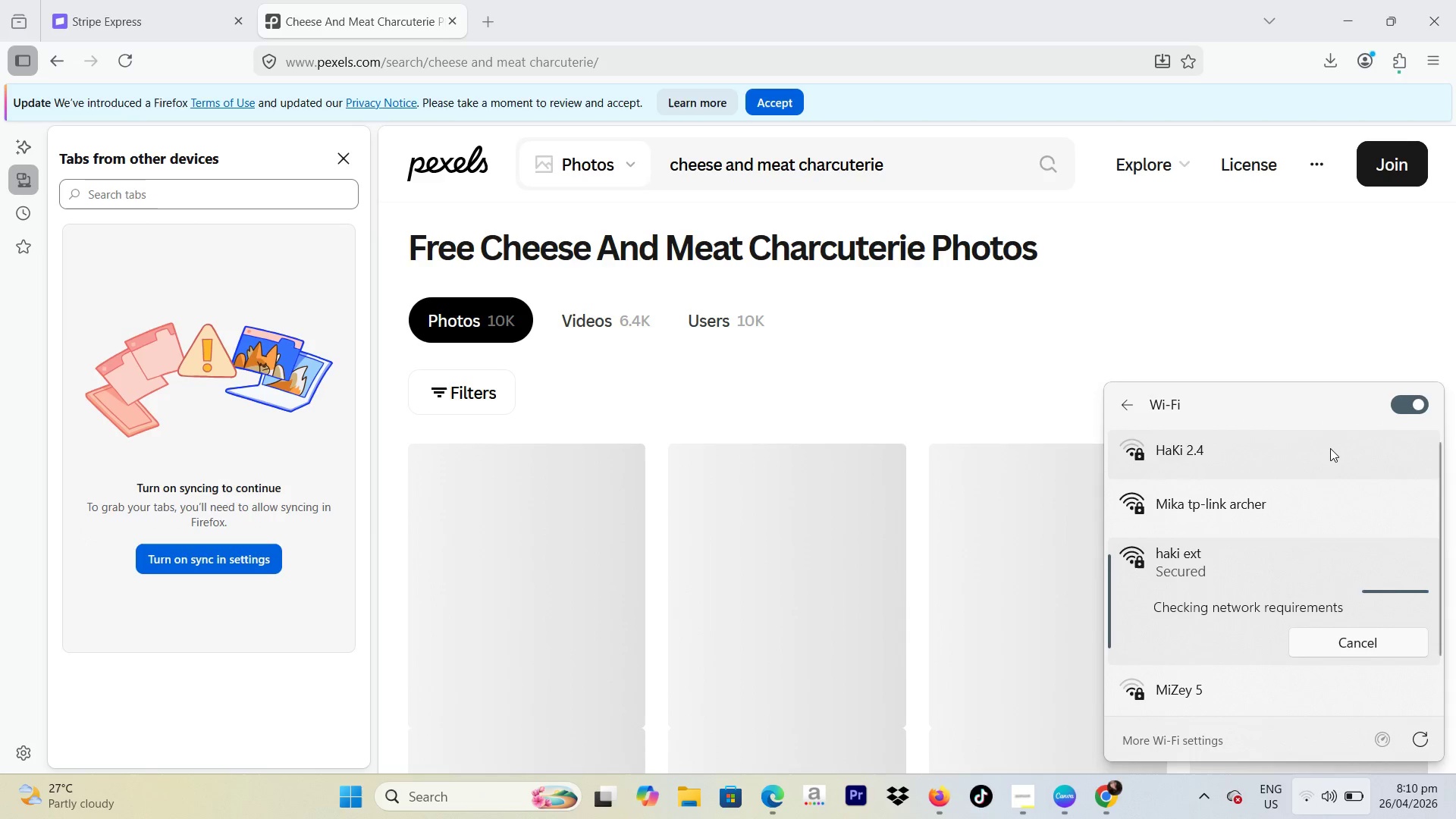 
mouse_move([1328, 420])
 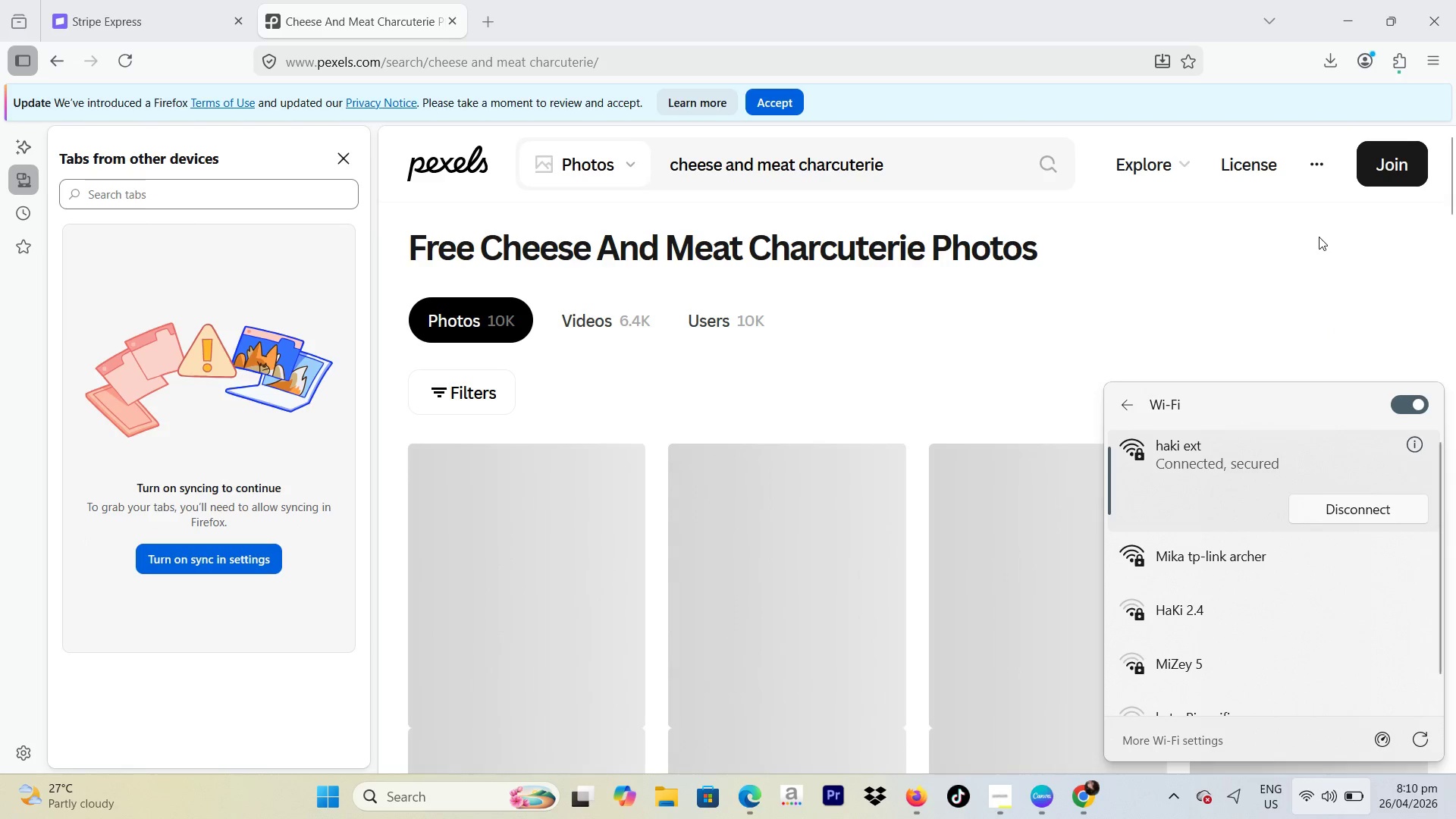 
left_click([1319, 237])
 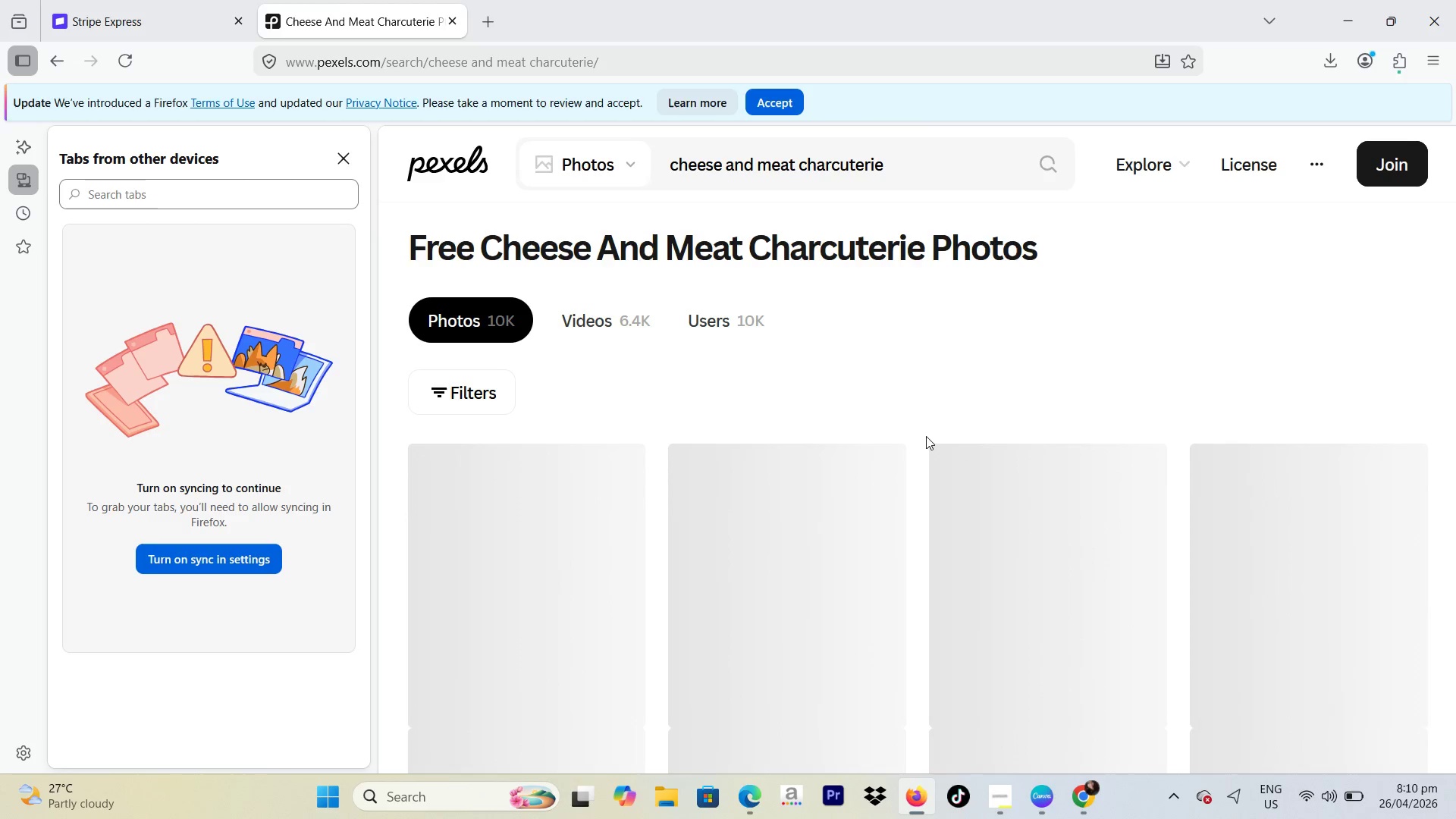 
wait(11.05)
 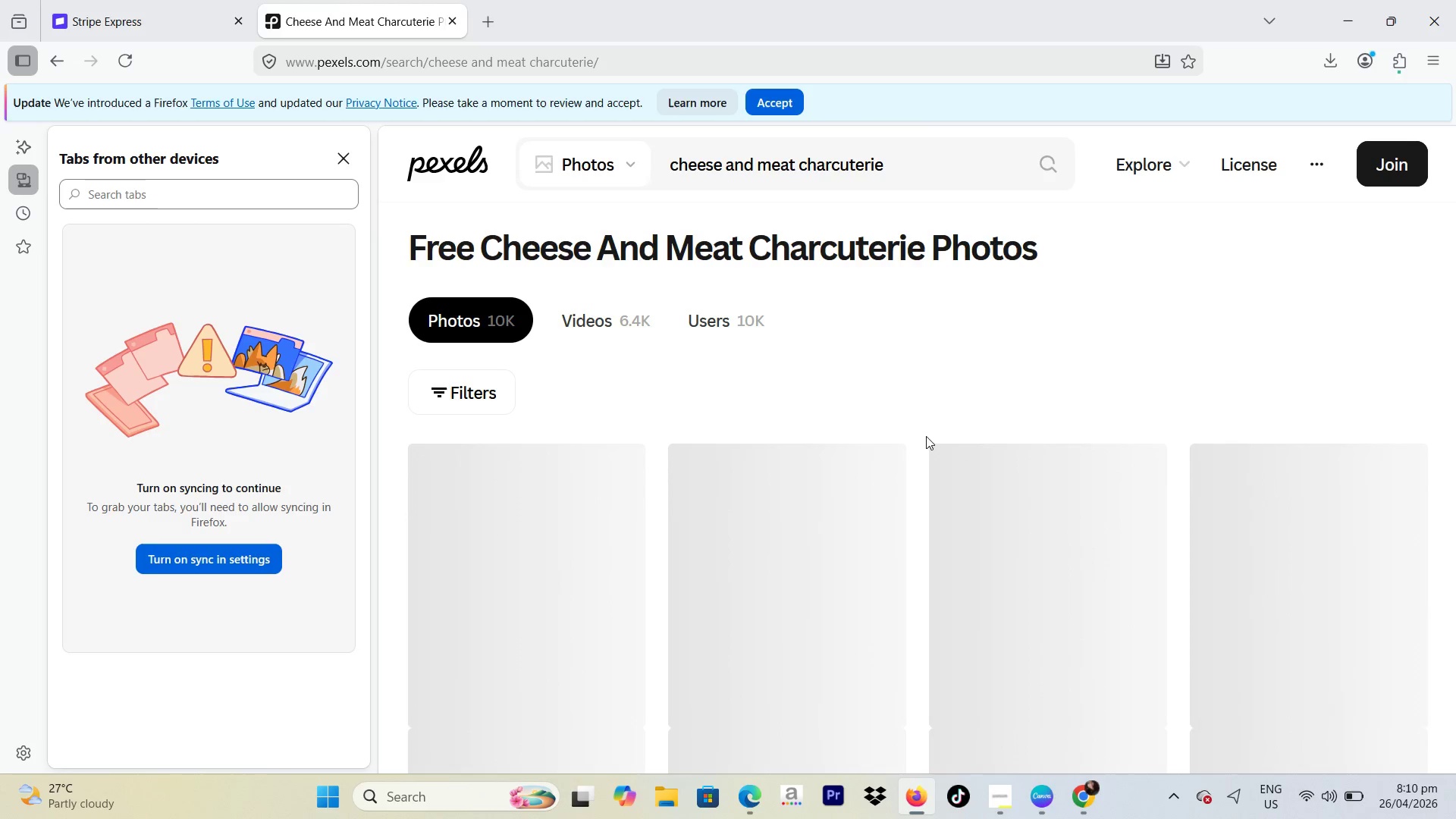 
left_click([1212, 359])
 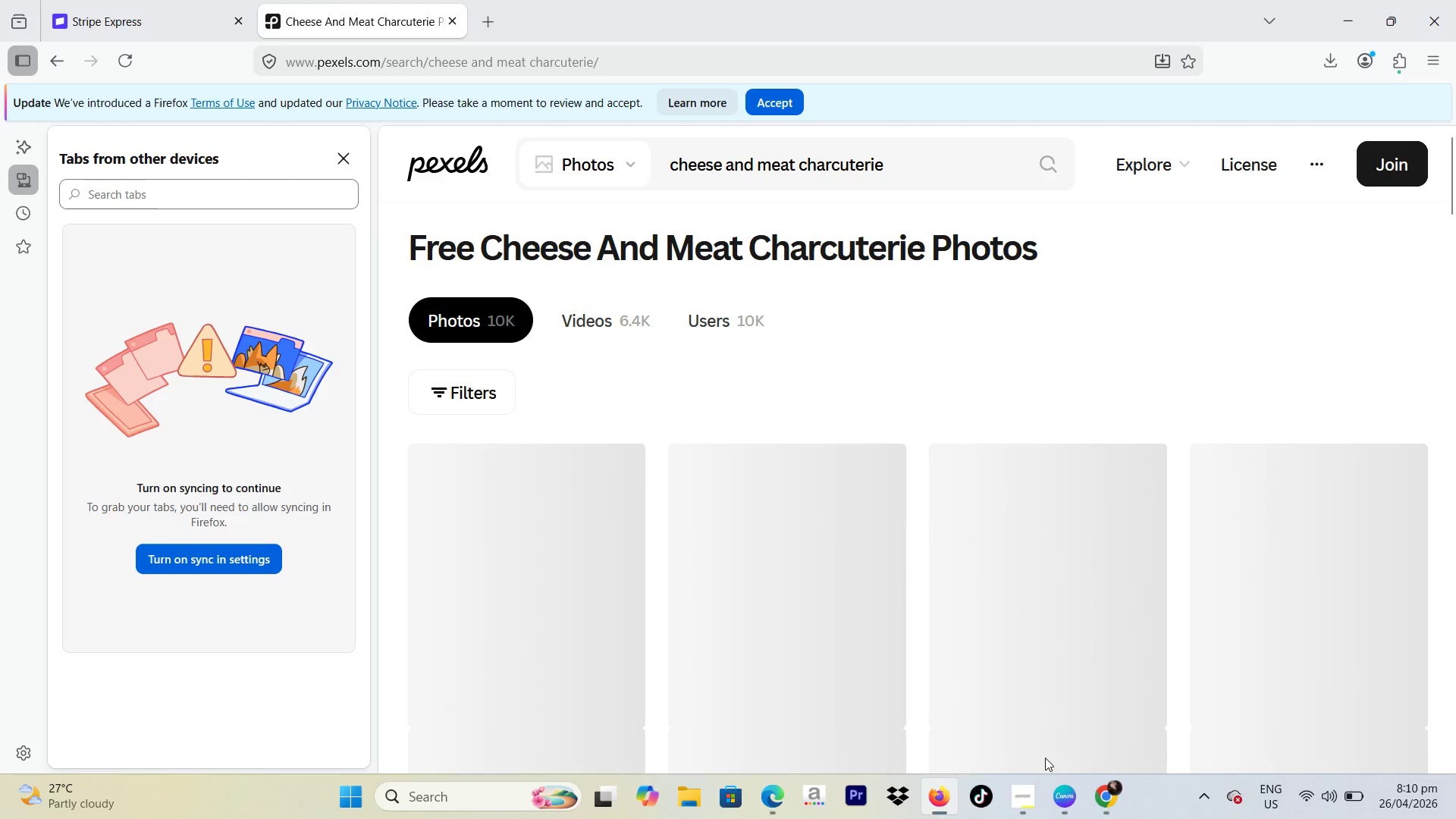 
left_click([1009, 790])
 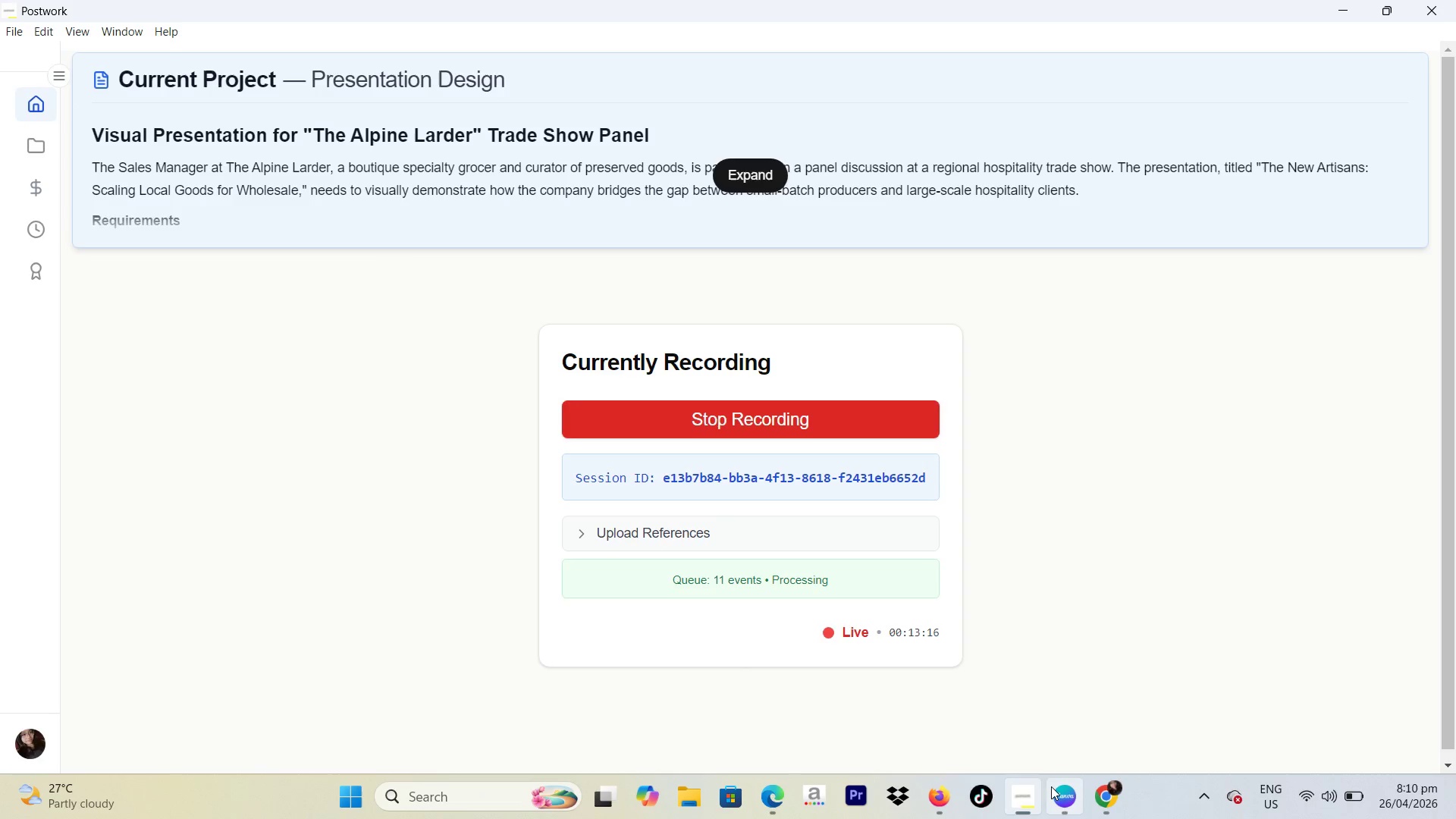 
left_click([1053, 792])
 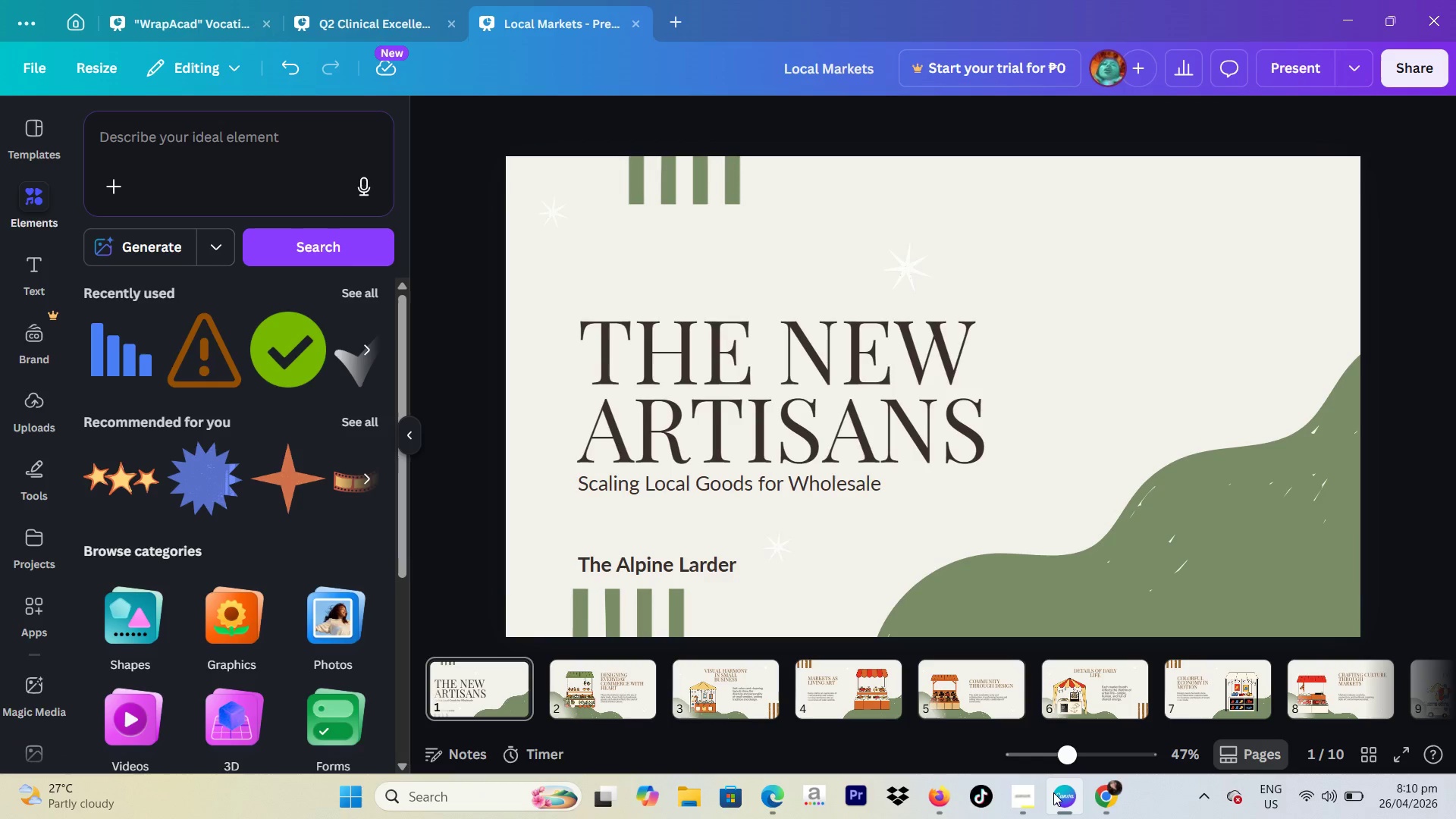 
mouse_move([1087, 785])
 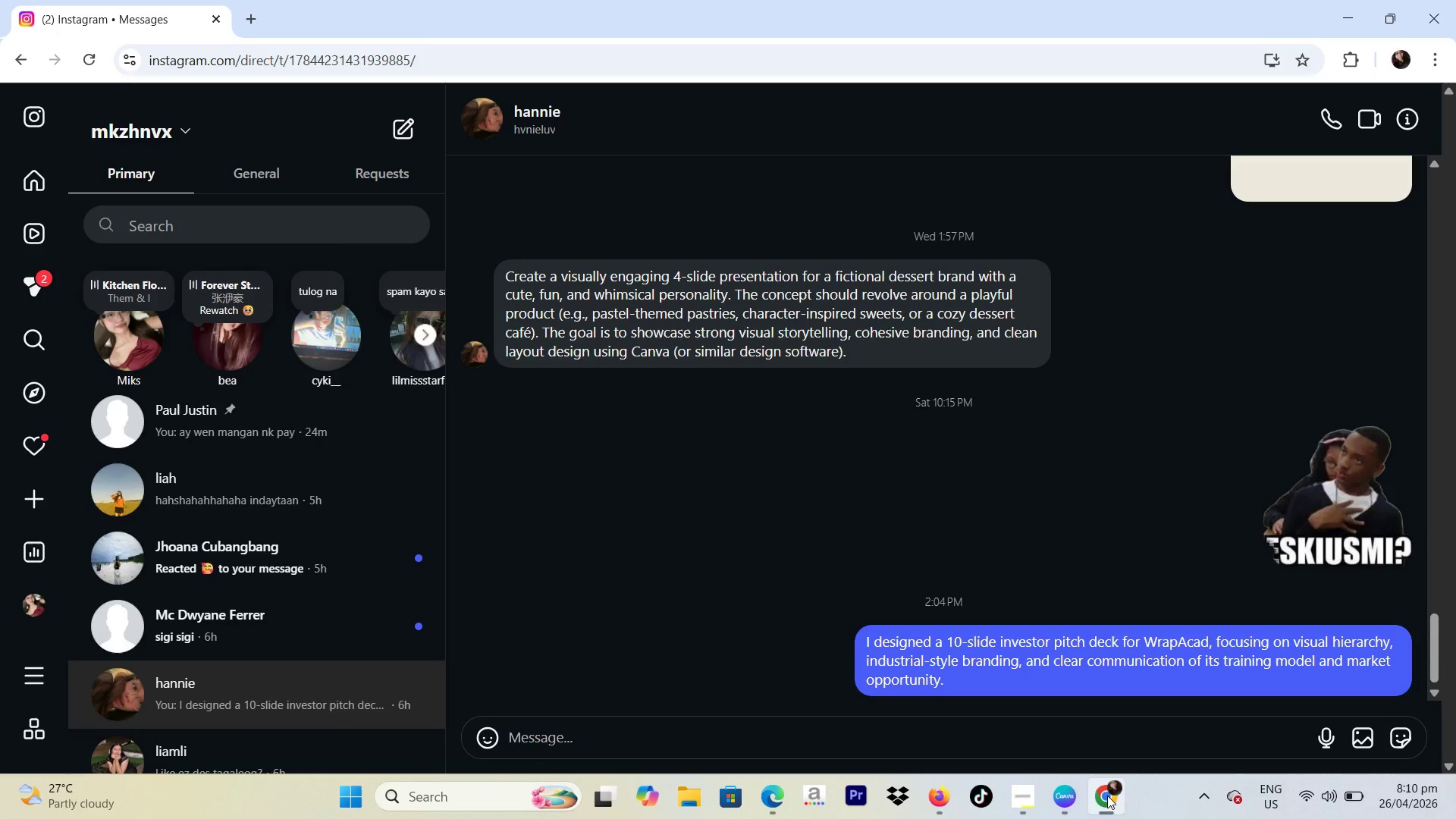 
left_click([1449, 14])
 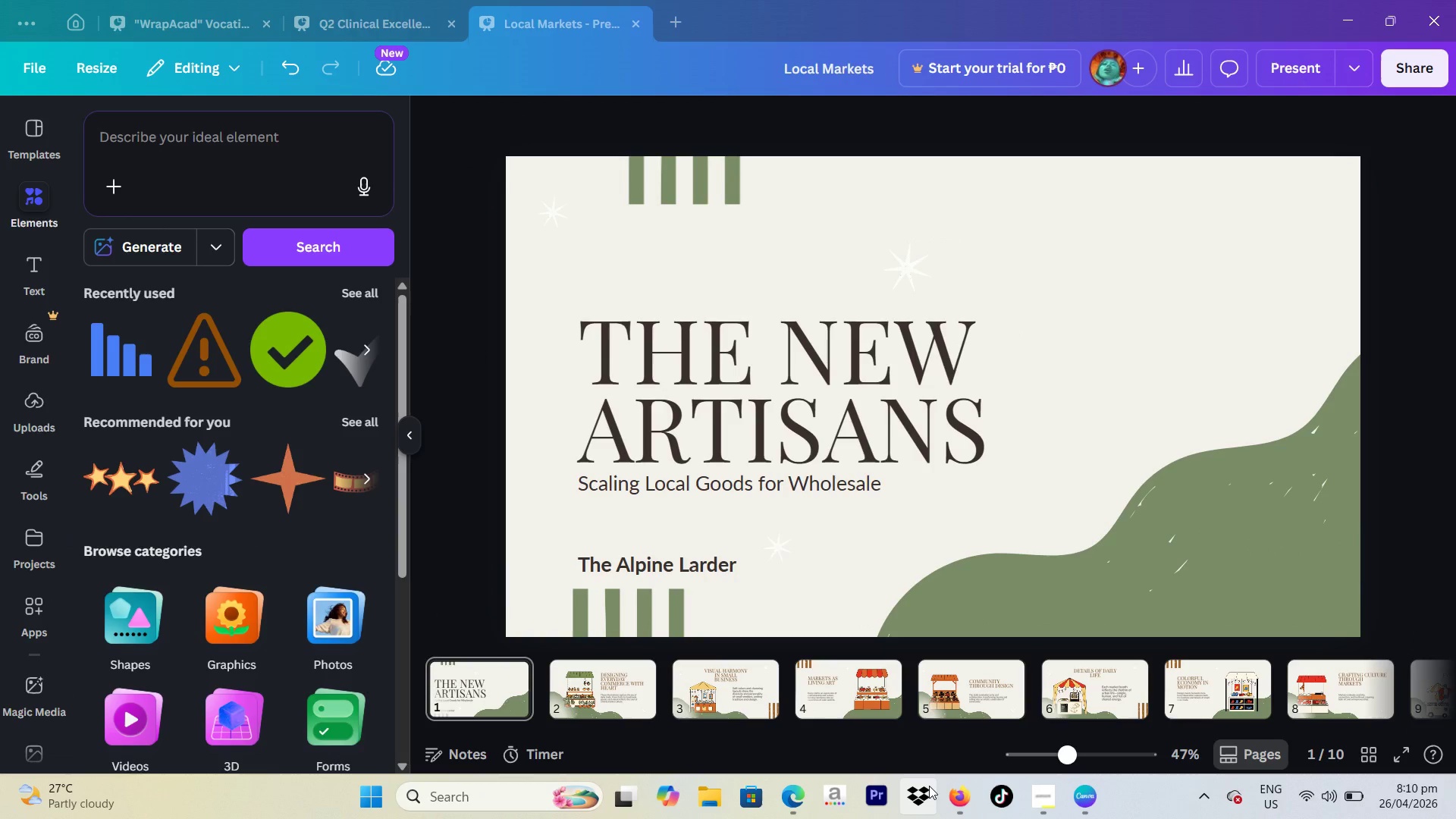 
left_click([800, 785])
 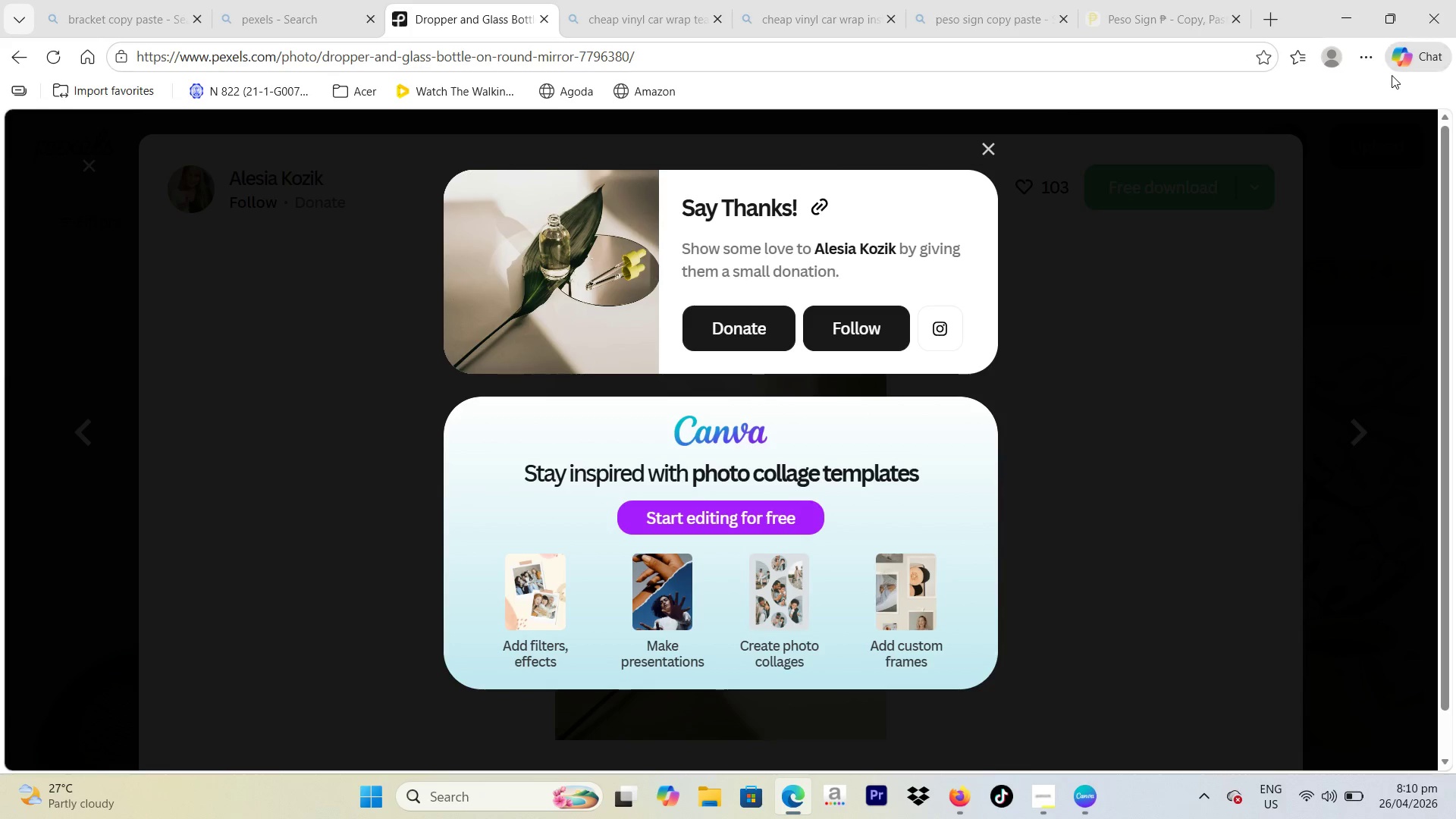 
left_click([1448, 11])
 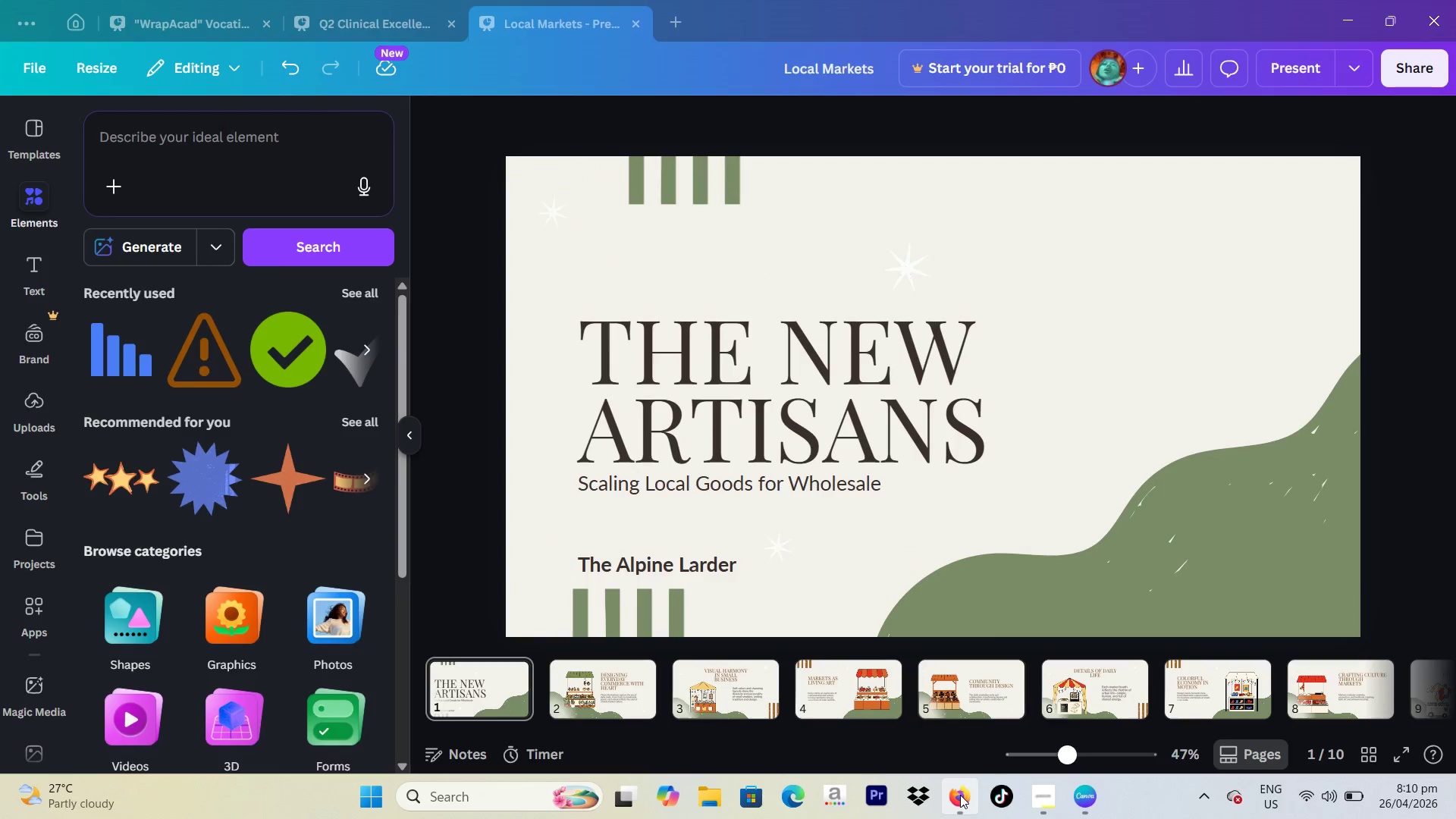 
left_click([962, 792])
 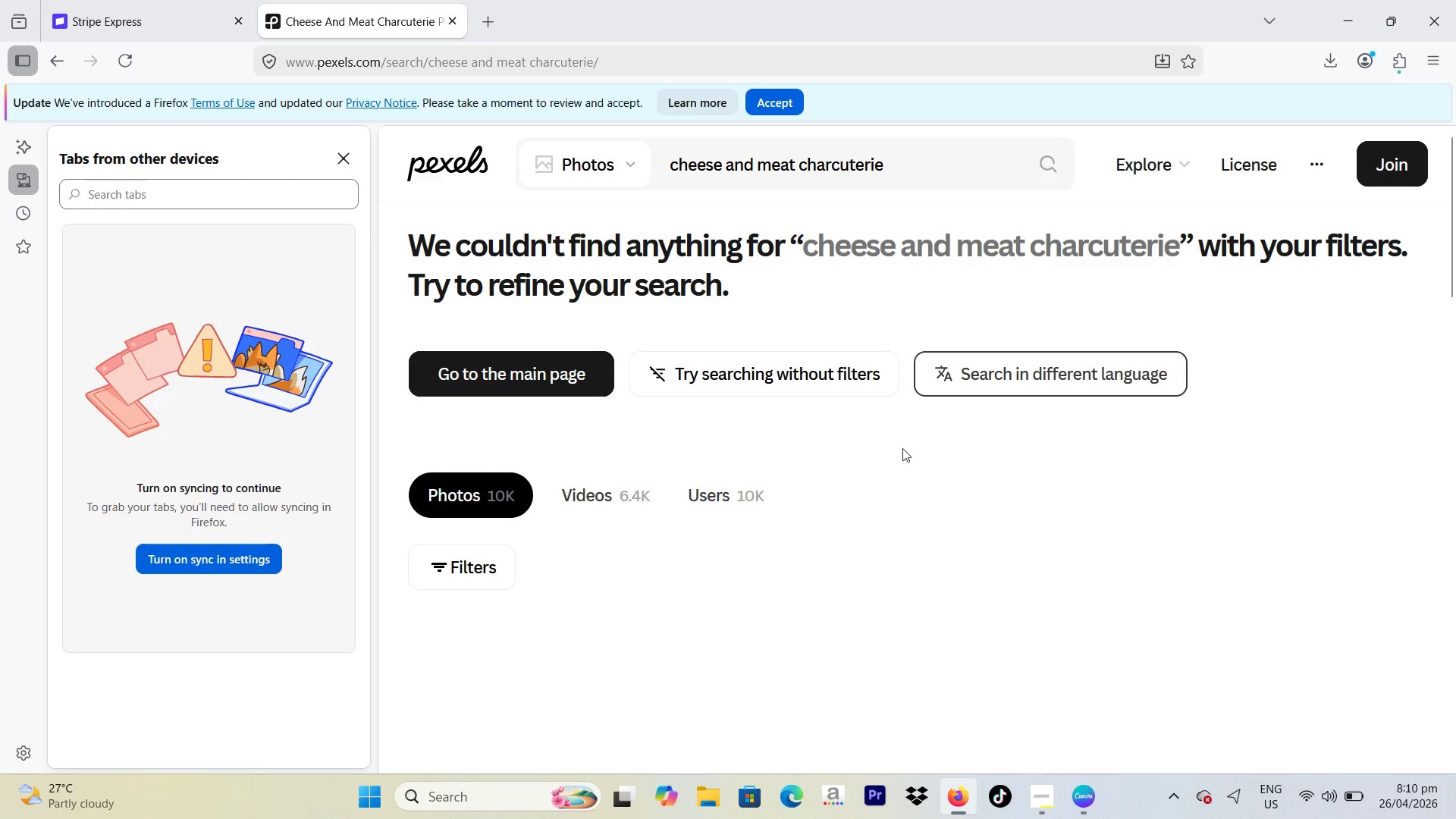 
scroll: coordinate [882, 457], scroll_direction: none, amount: 0.0
 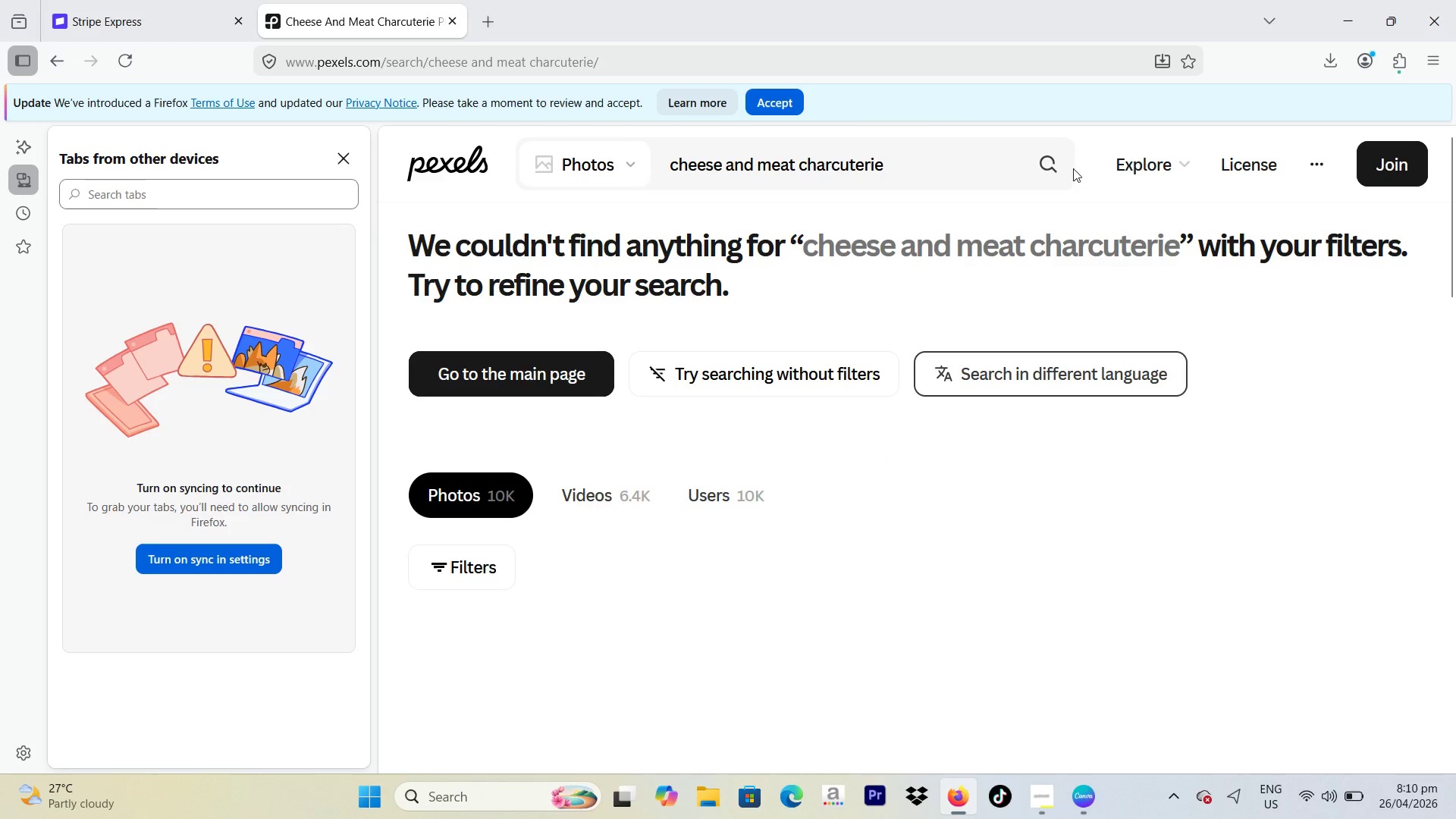 
double_click([1059, 164])
 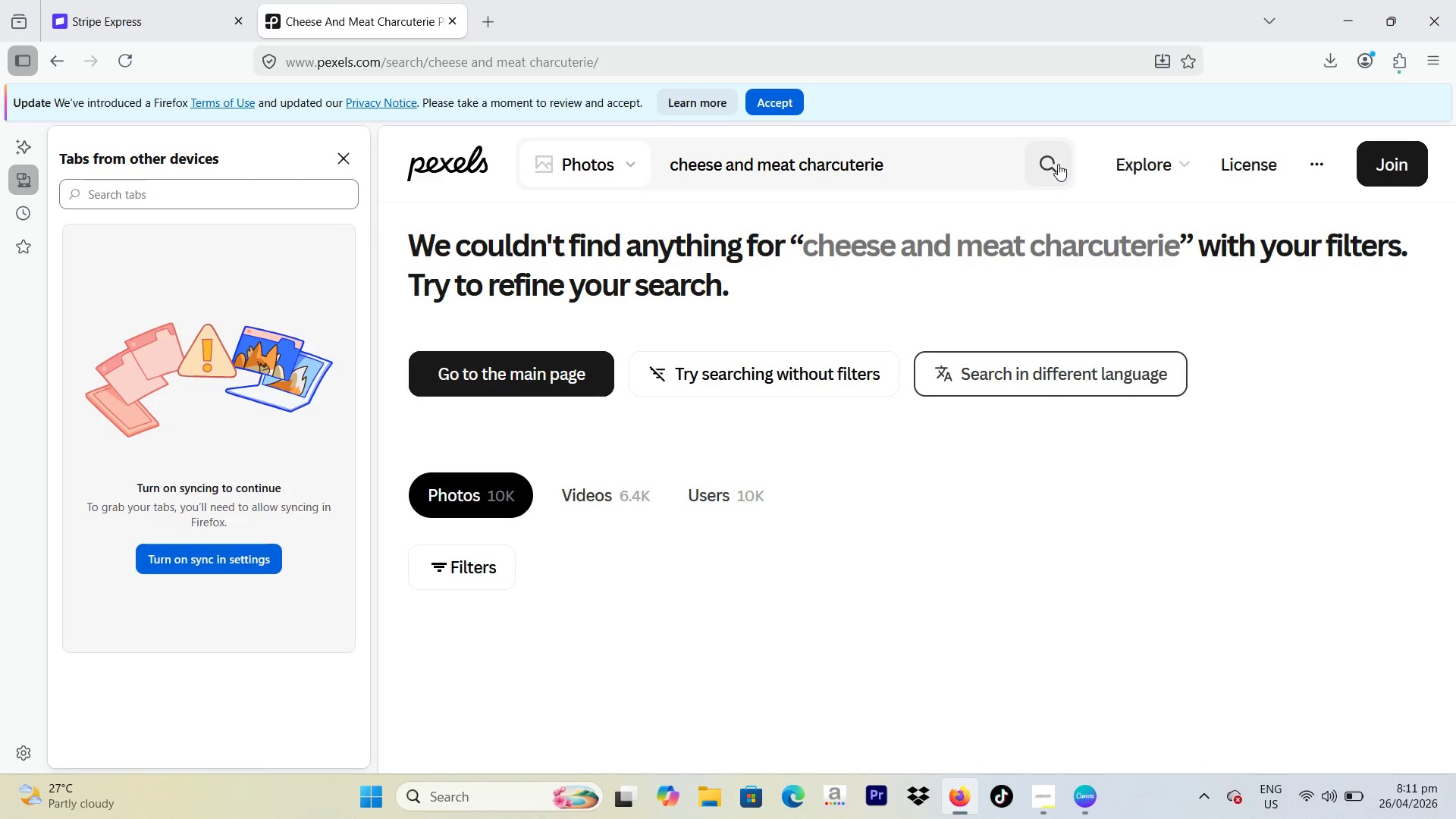 
wait(25.31)
 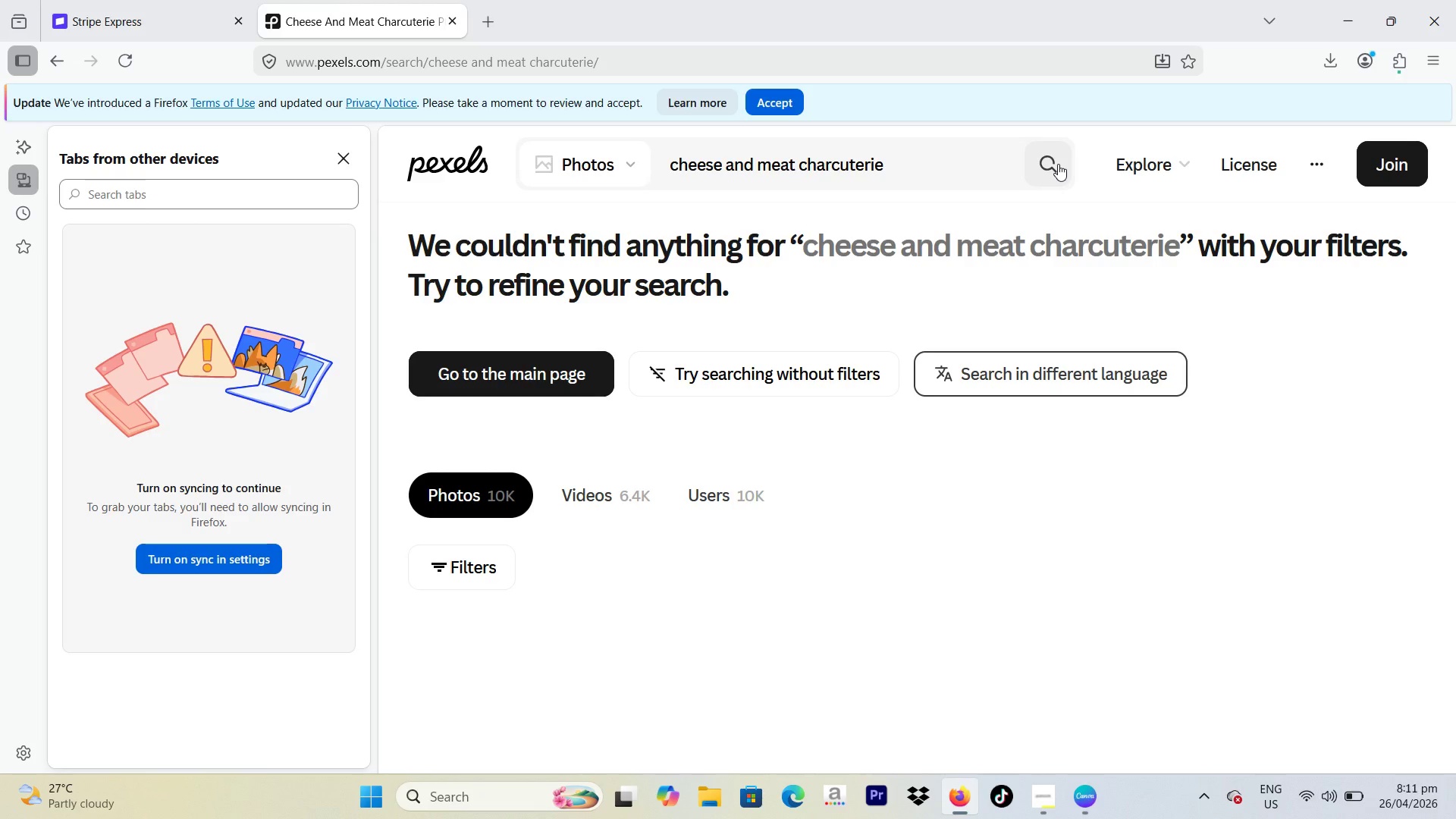 
left_click([463, 561])
 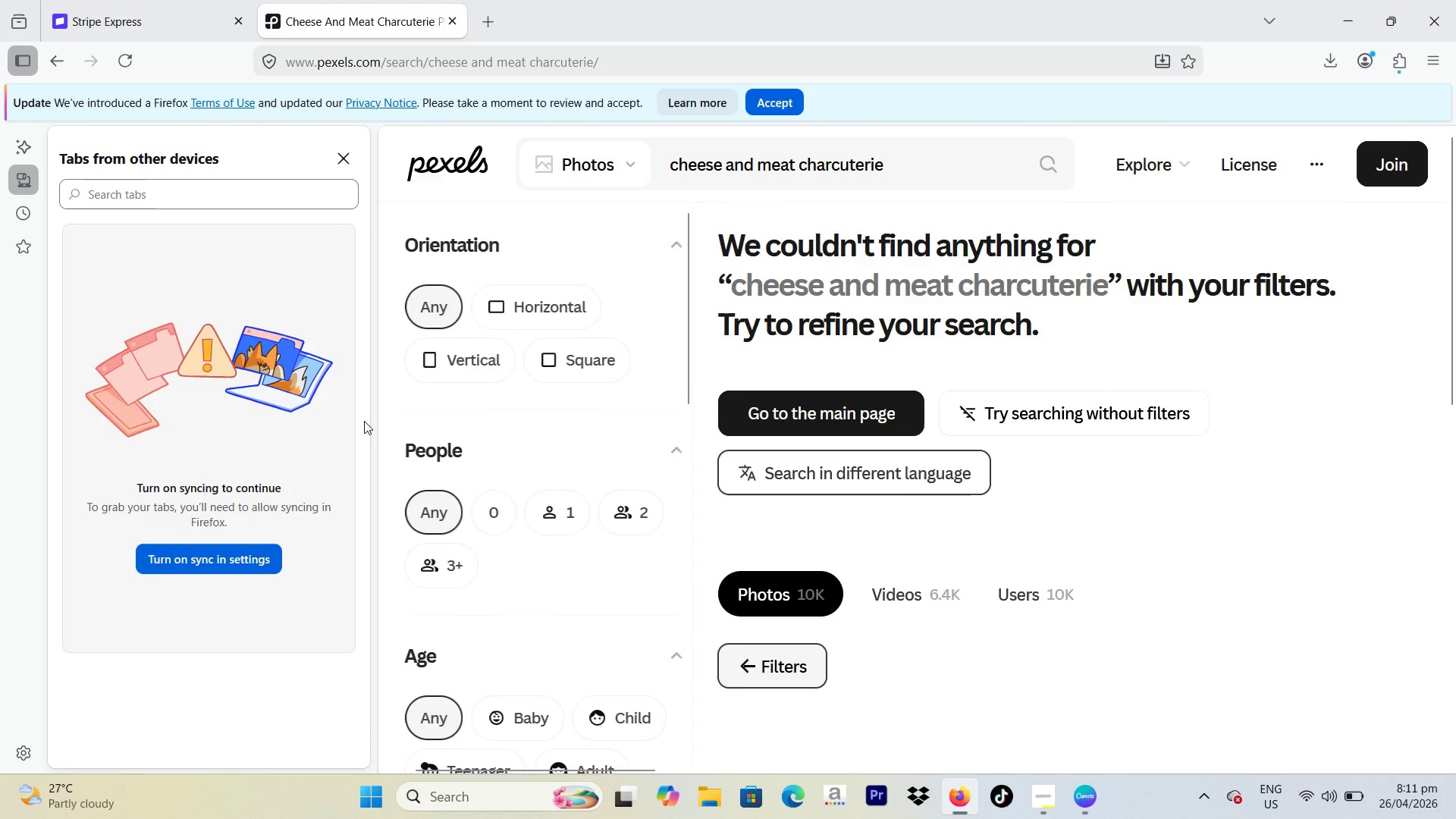 
scroll: coordinate [453, 428], scroll_direction: down, amount: 8.0
 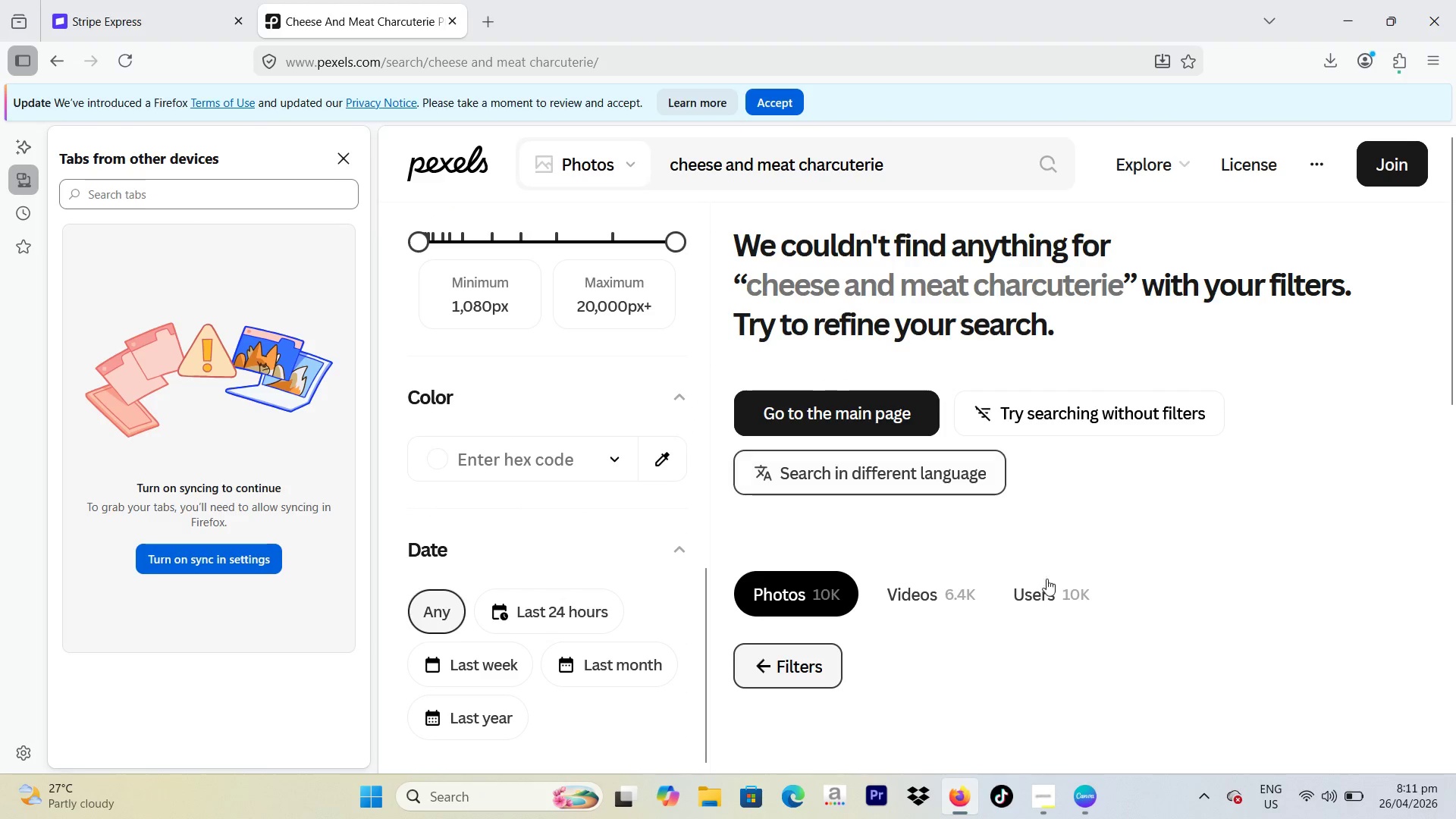 
left_click_drag(start_coordinate=[1128, 566], to_coordinate=[1133, 565])
 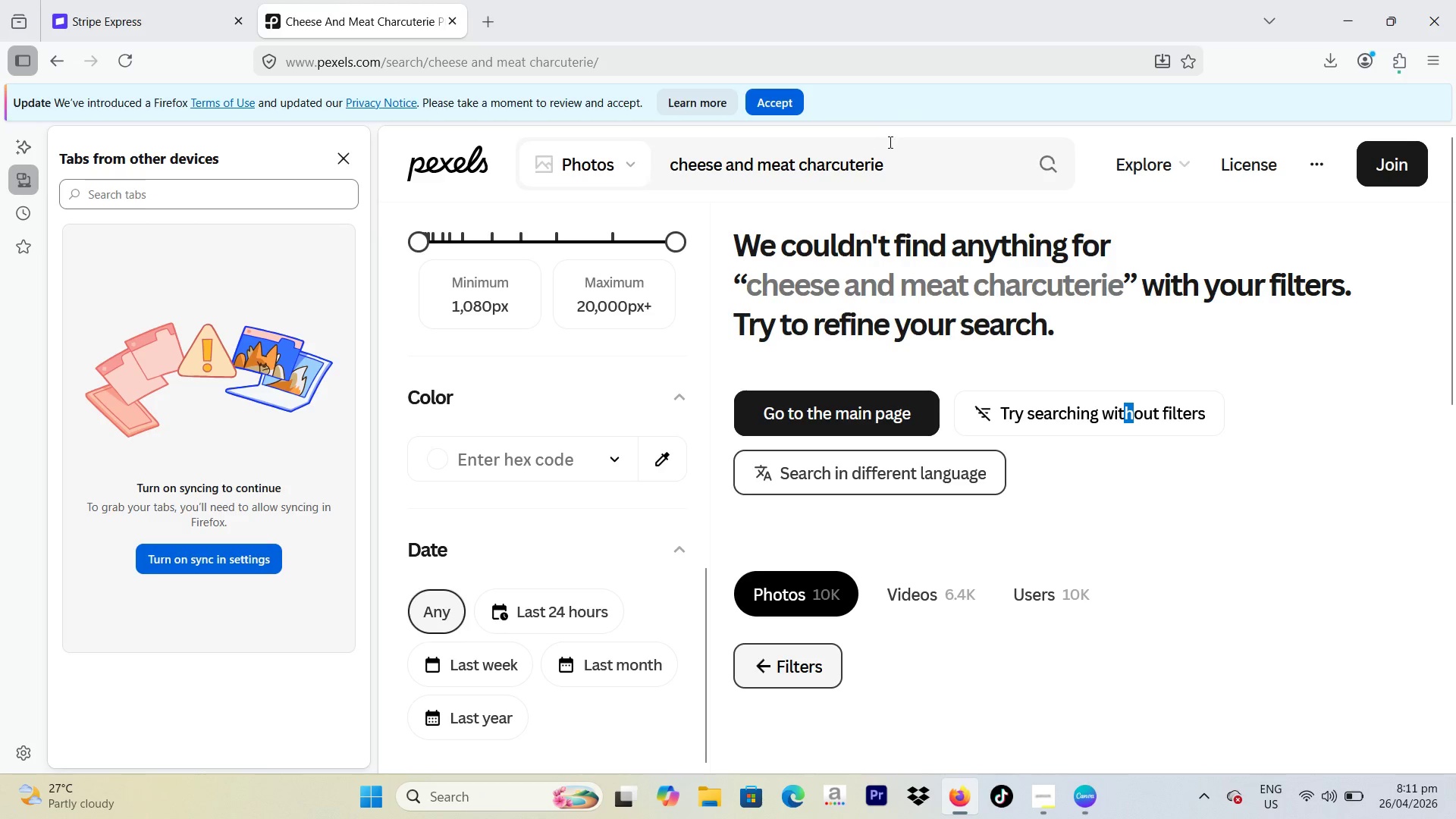 
left_click([898, 167])
 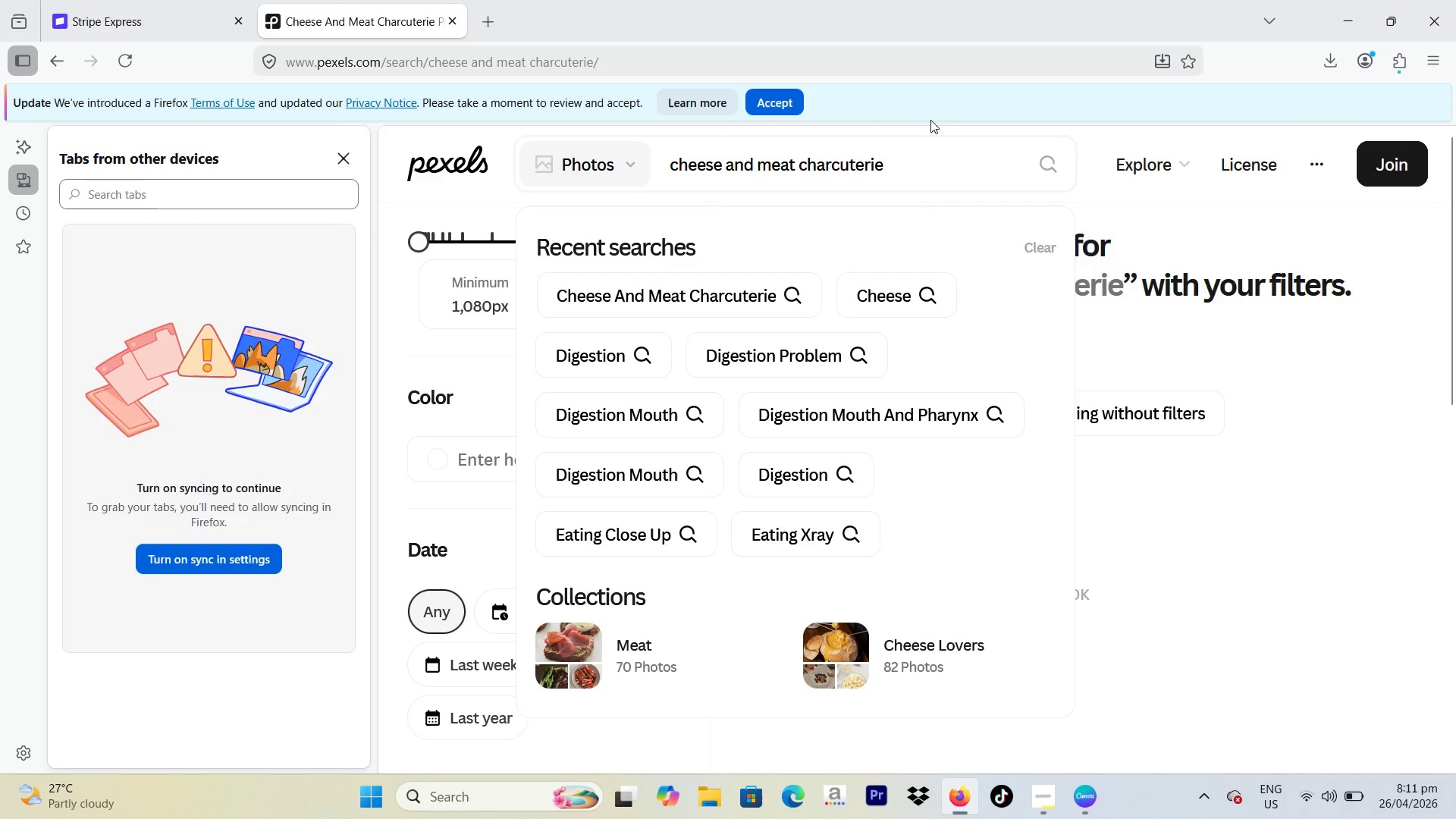 
wait(7.69)
 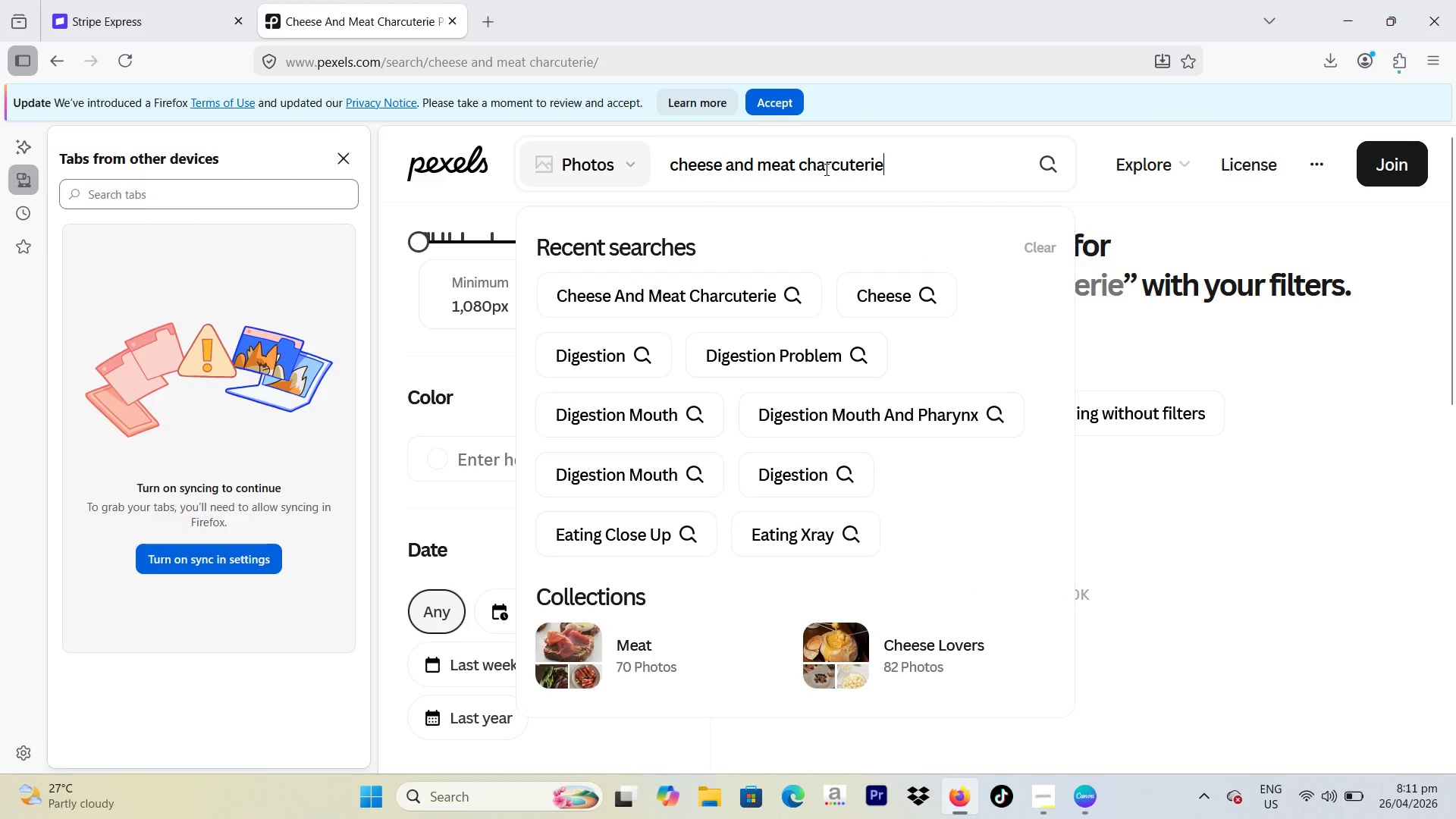 
type( board)
 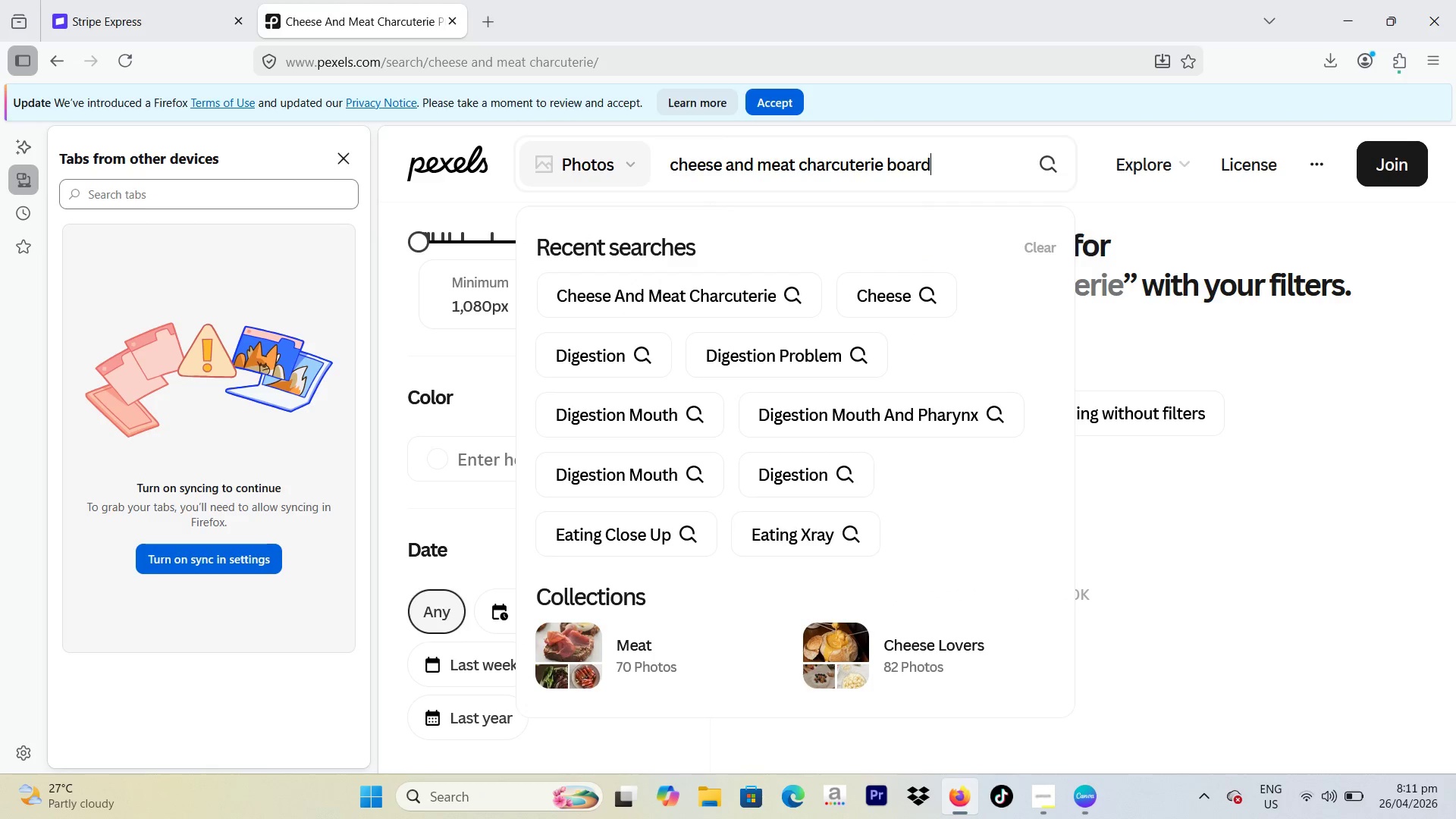 
key(Enter)
 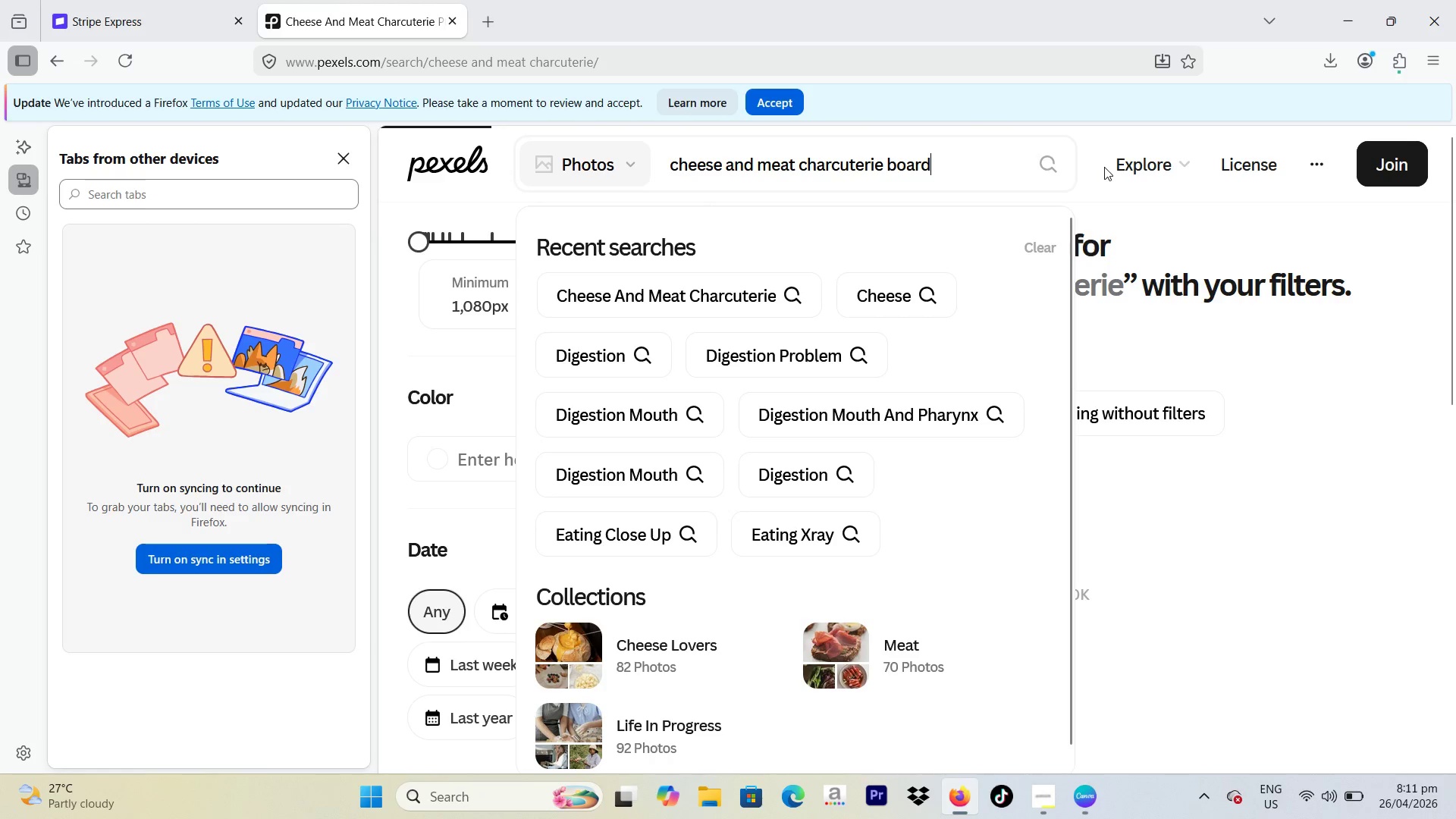 
double_click([1369, 353])
 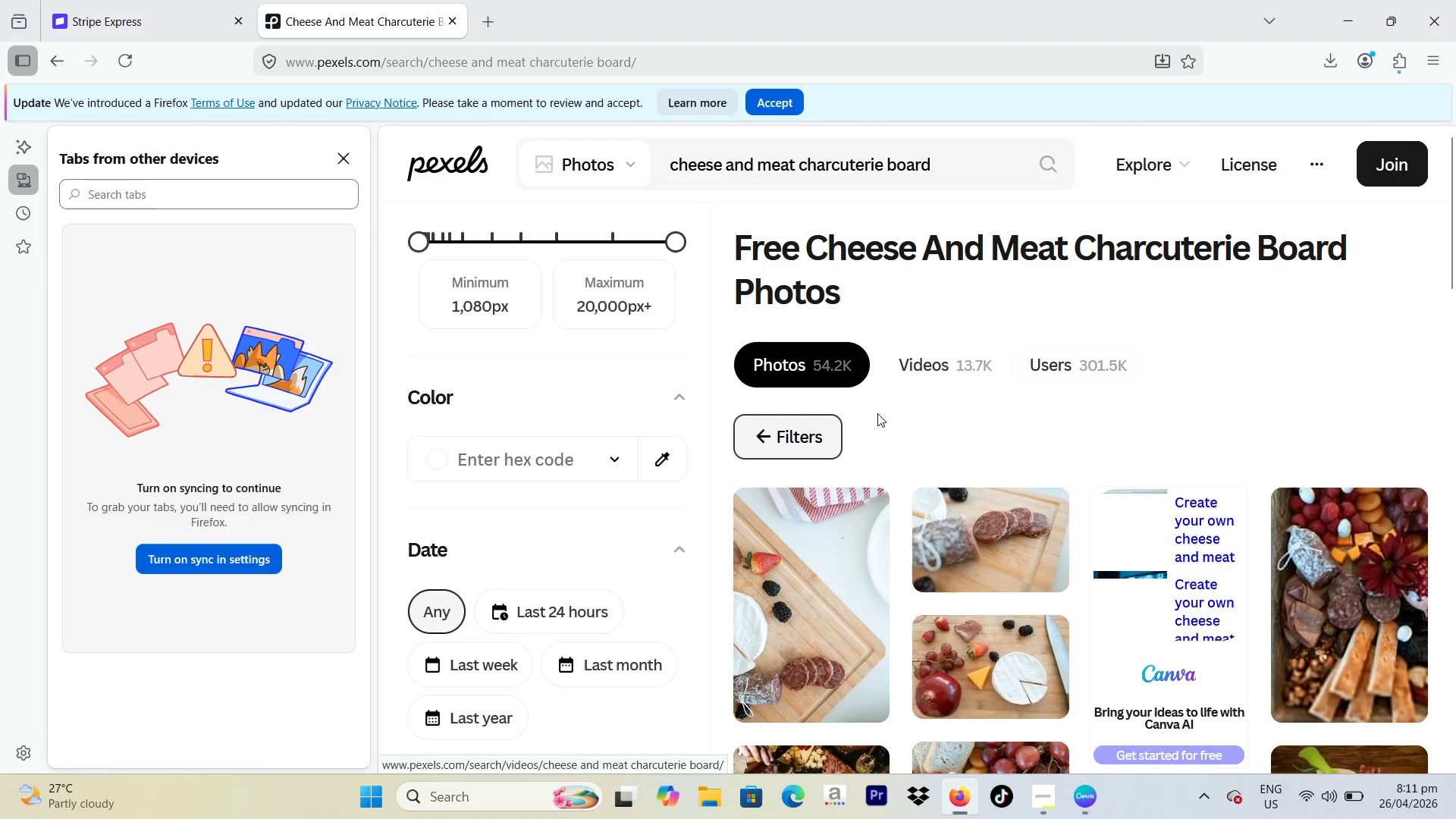 
left_click([805, 419])
 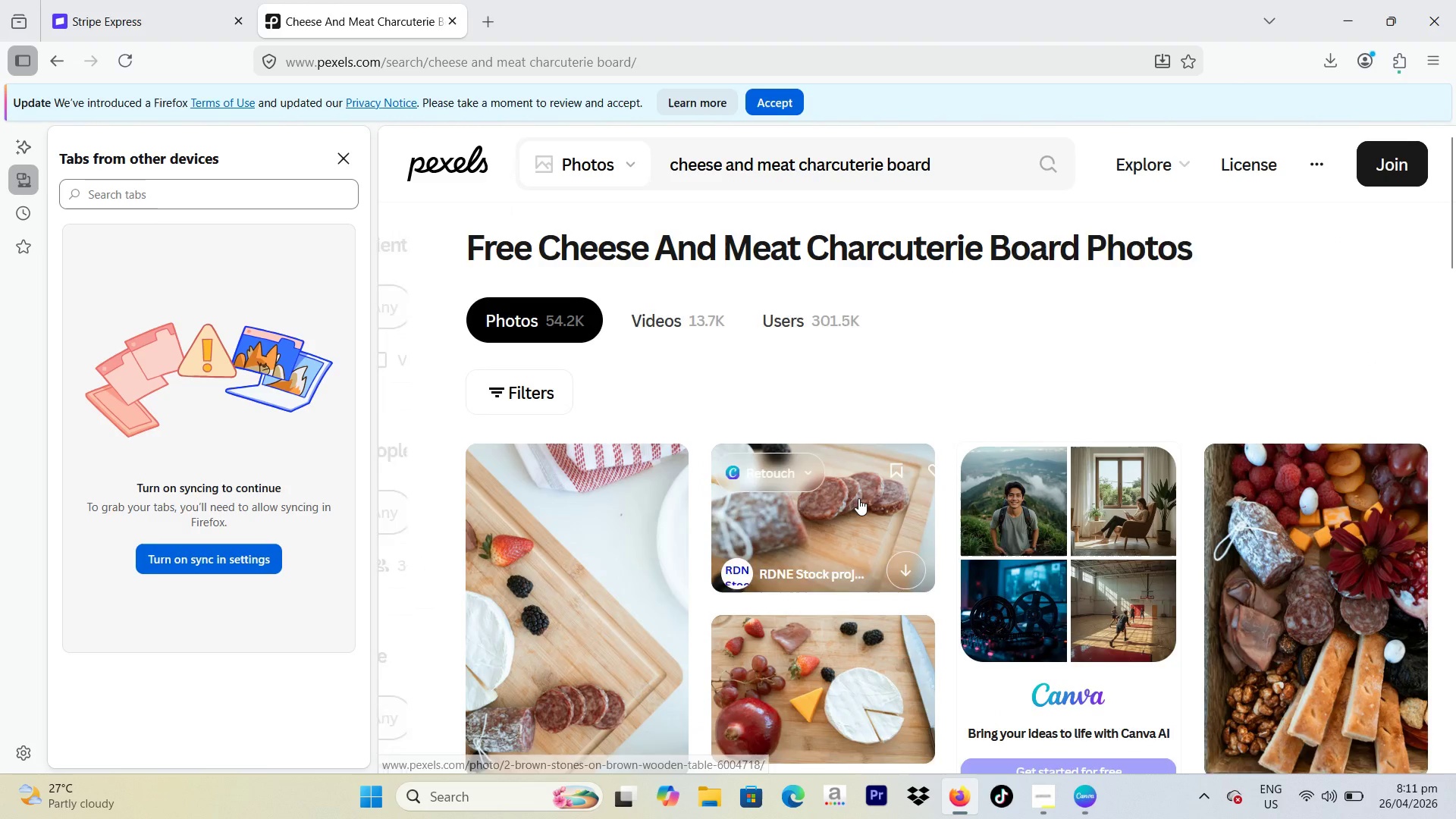 
scroll: coordinate [895, 457], scroll_direction: down, amount: 4.0
 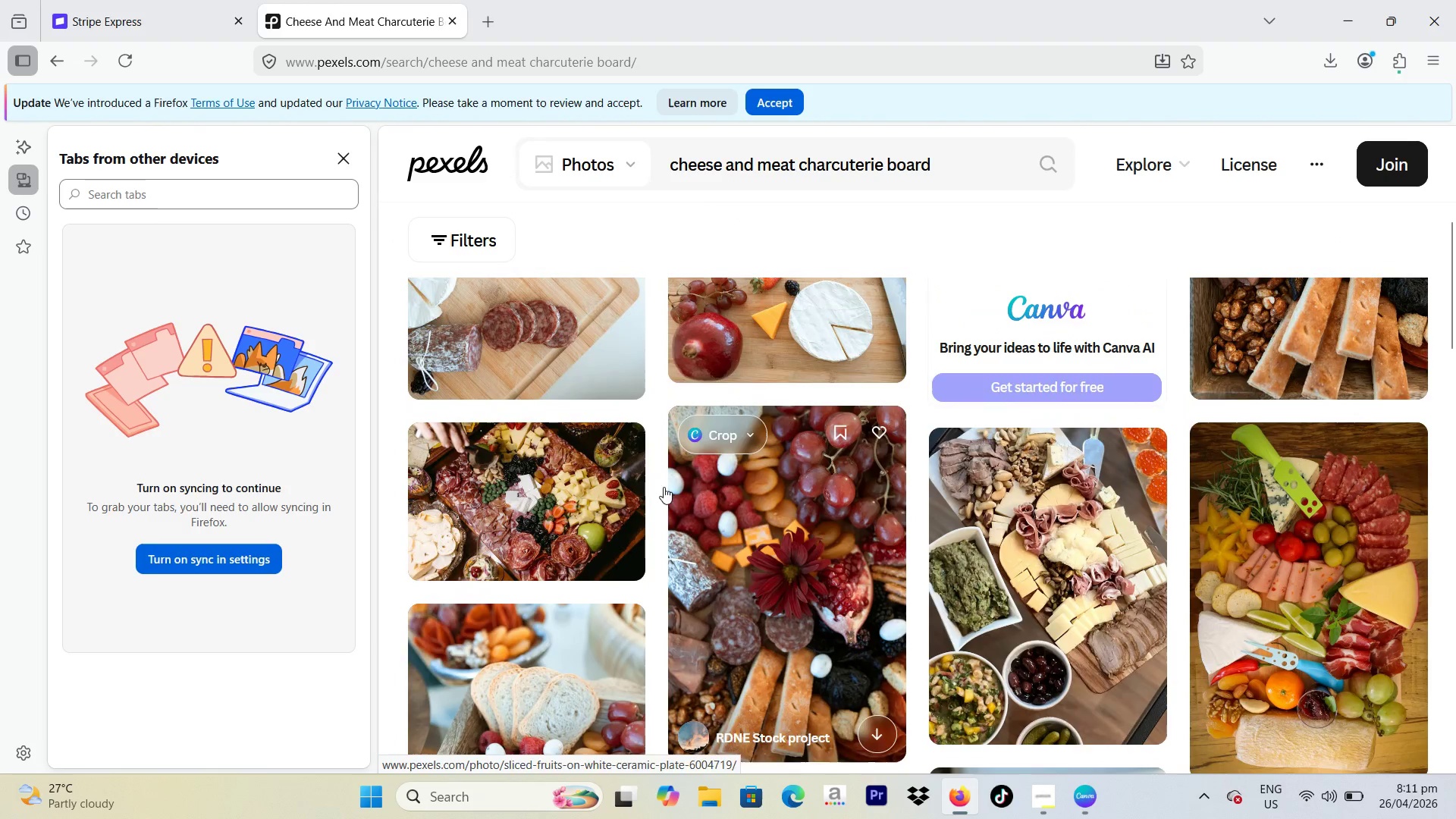 
left_click([540, 487])
 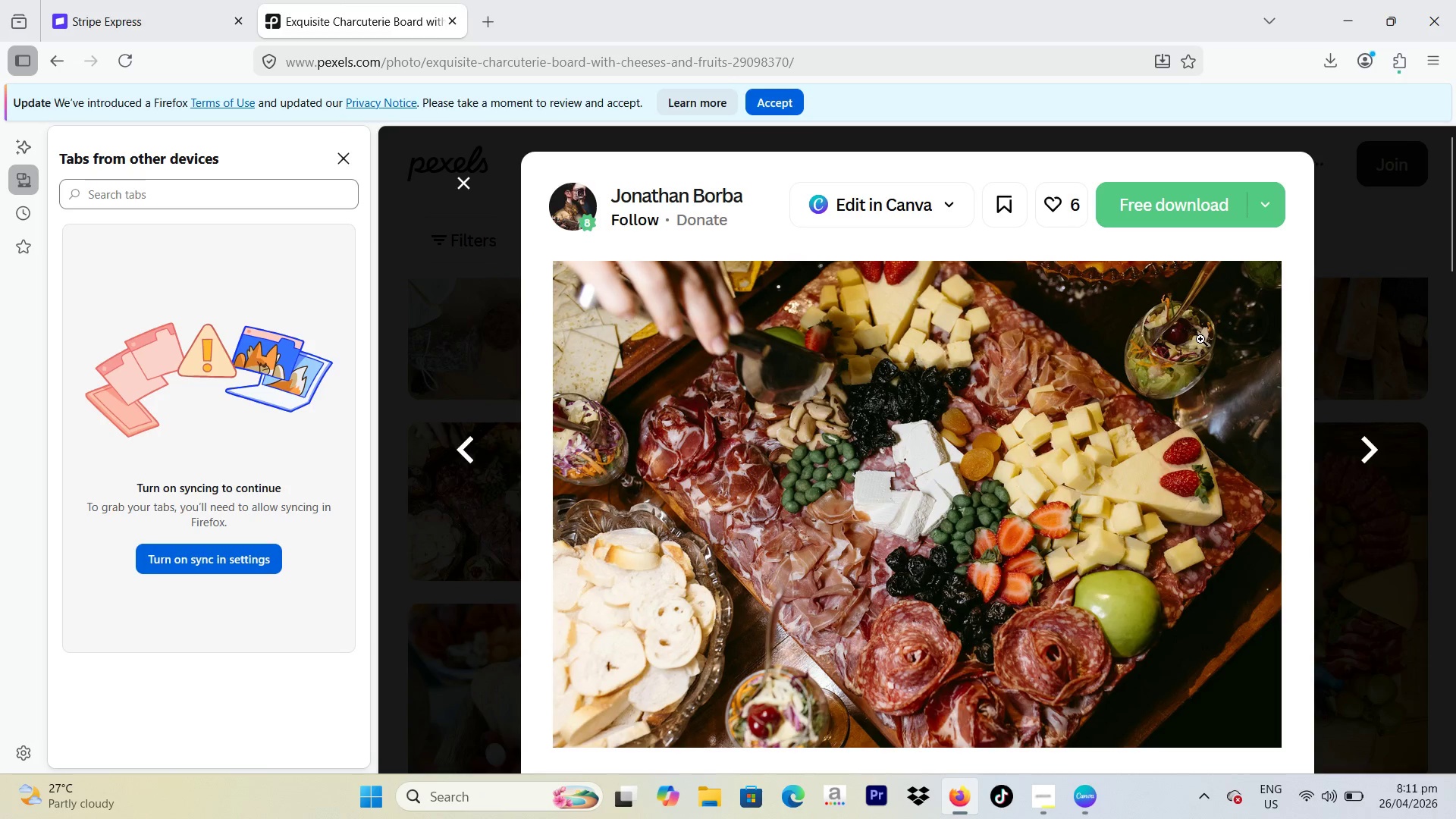 
left_click([1216, 204])
 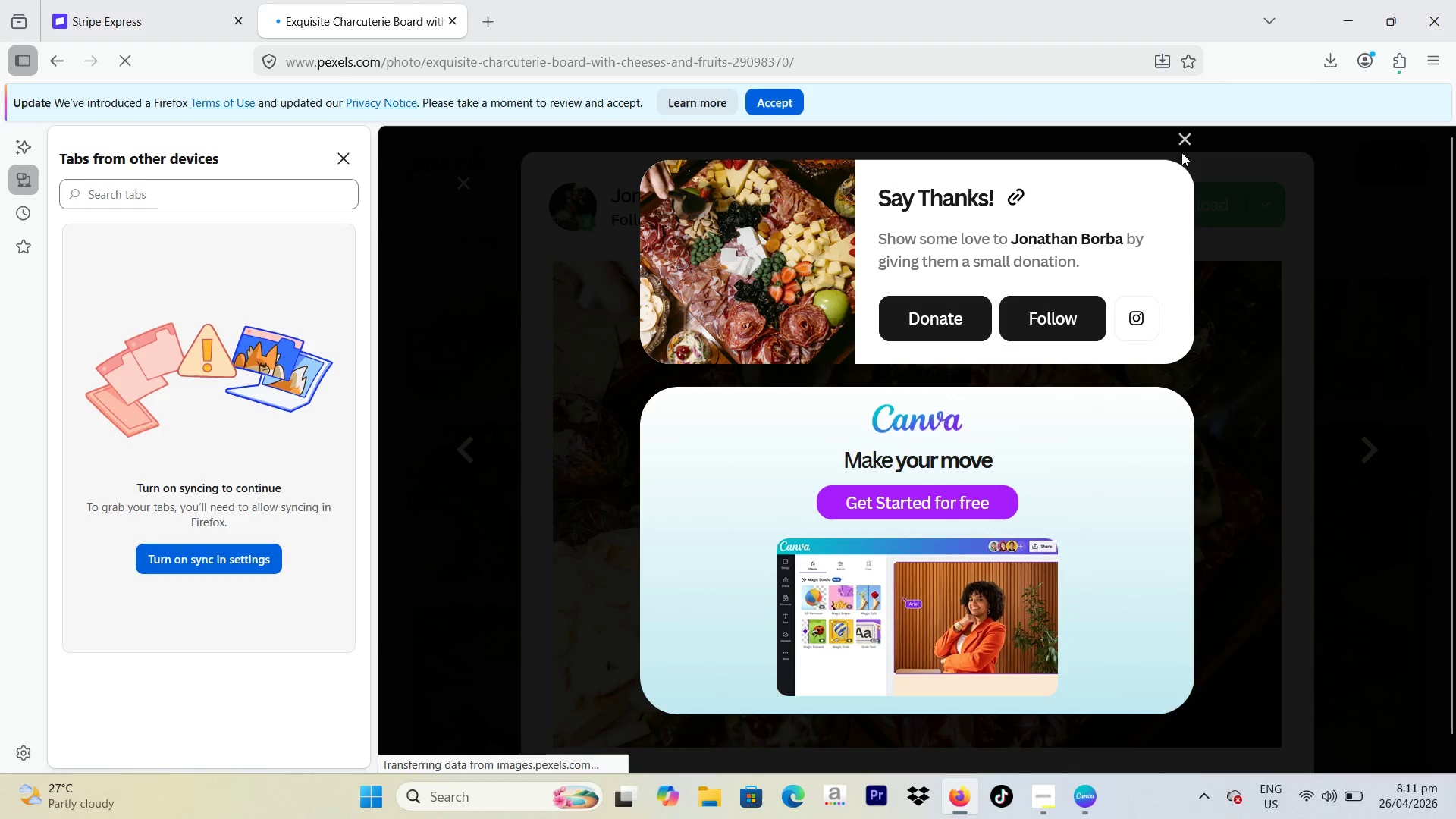 
left_click([1180, 147])
 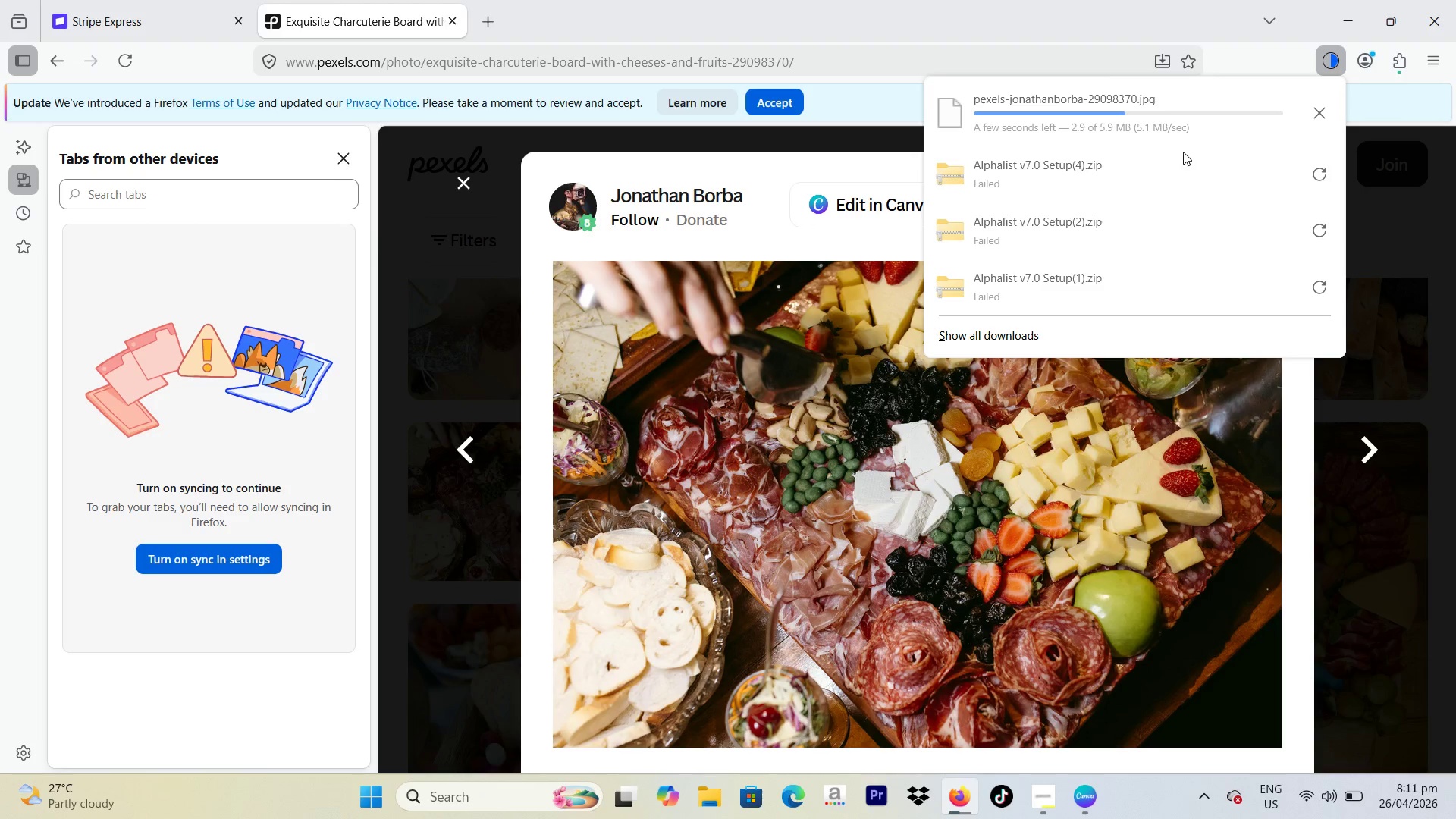 
key(Alt+Tab)
 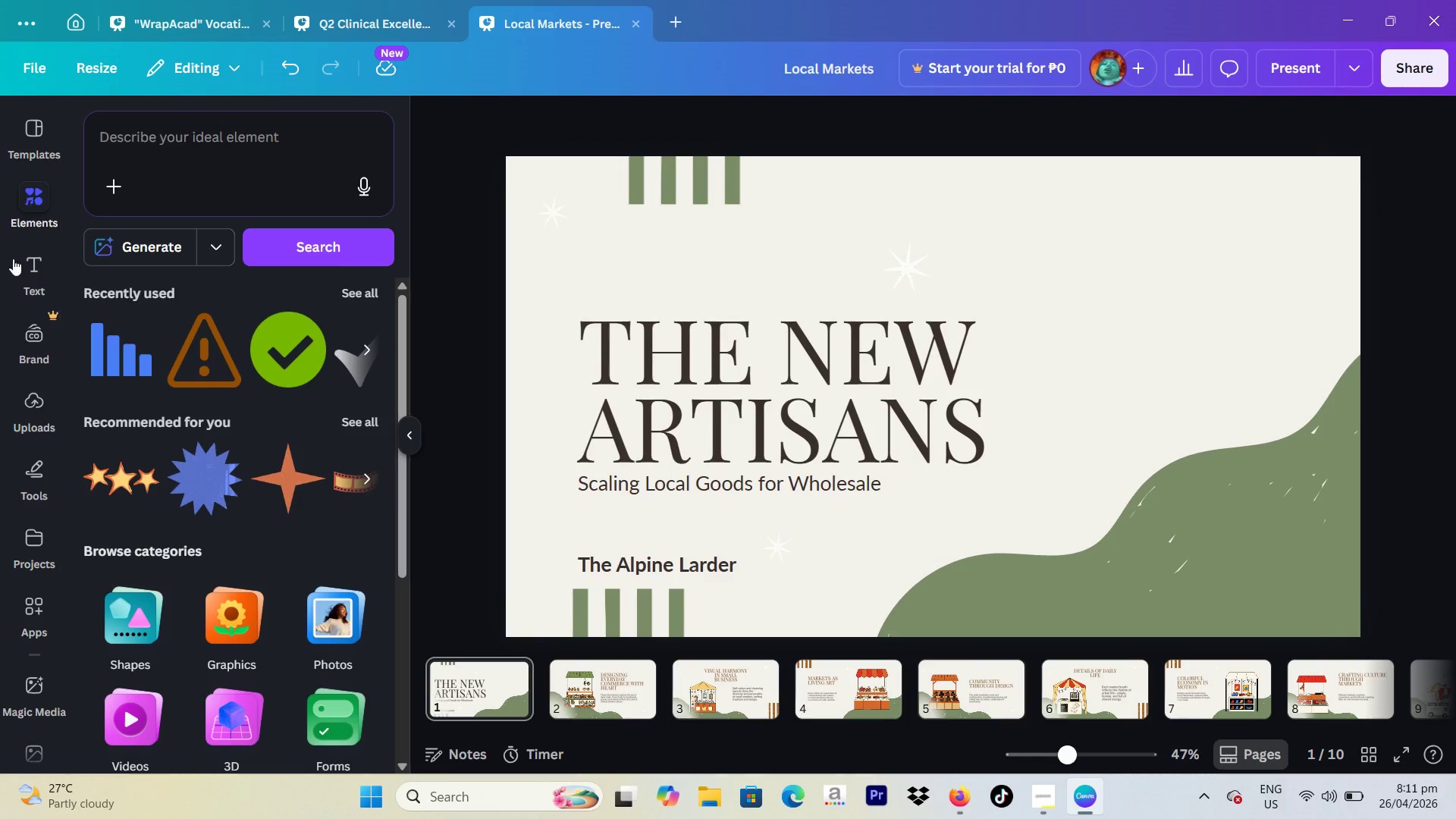 
left_click([22, 412])
 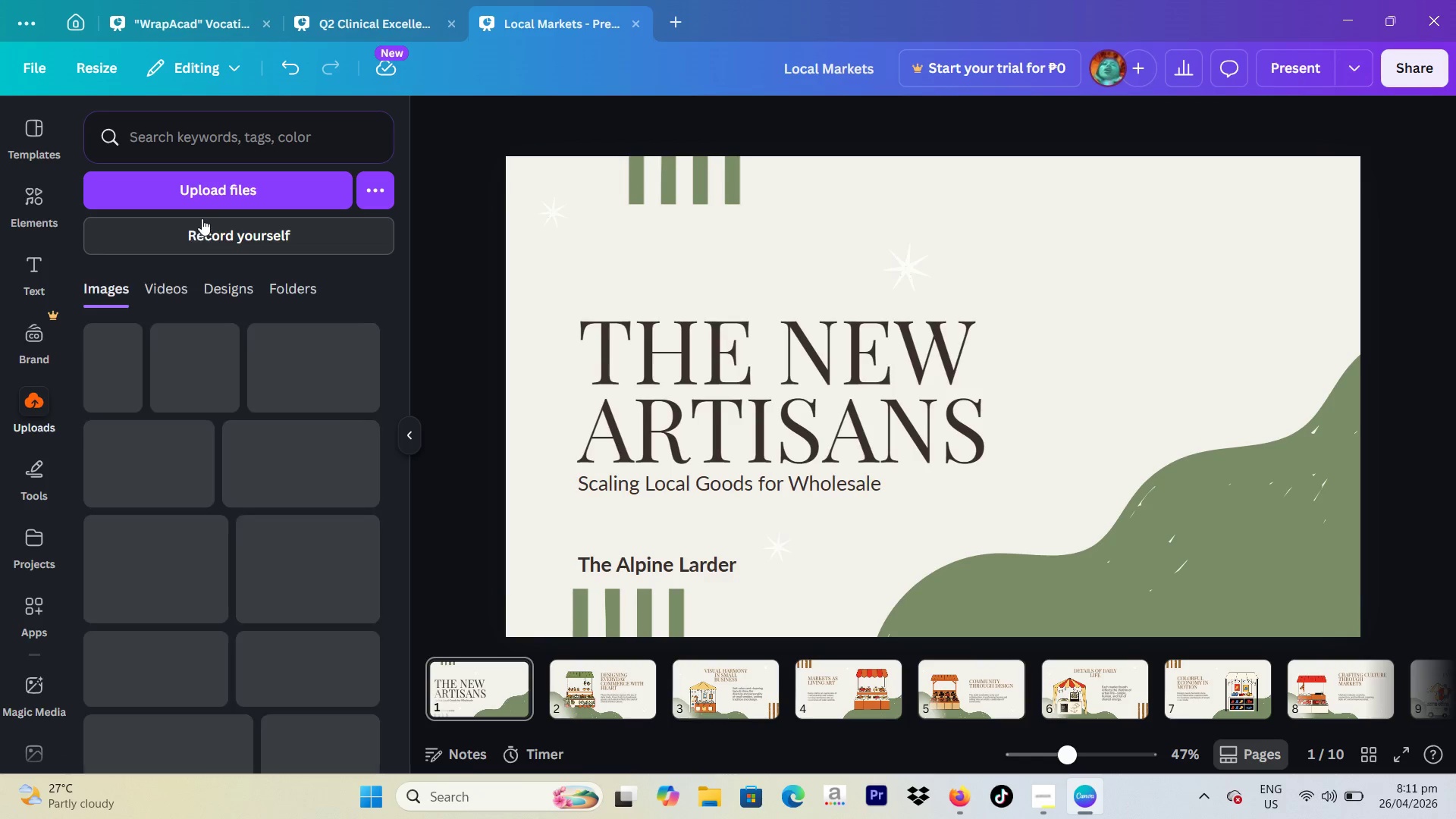 
left_click([218, 202])
 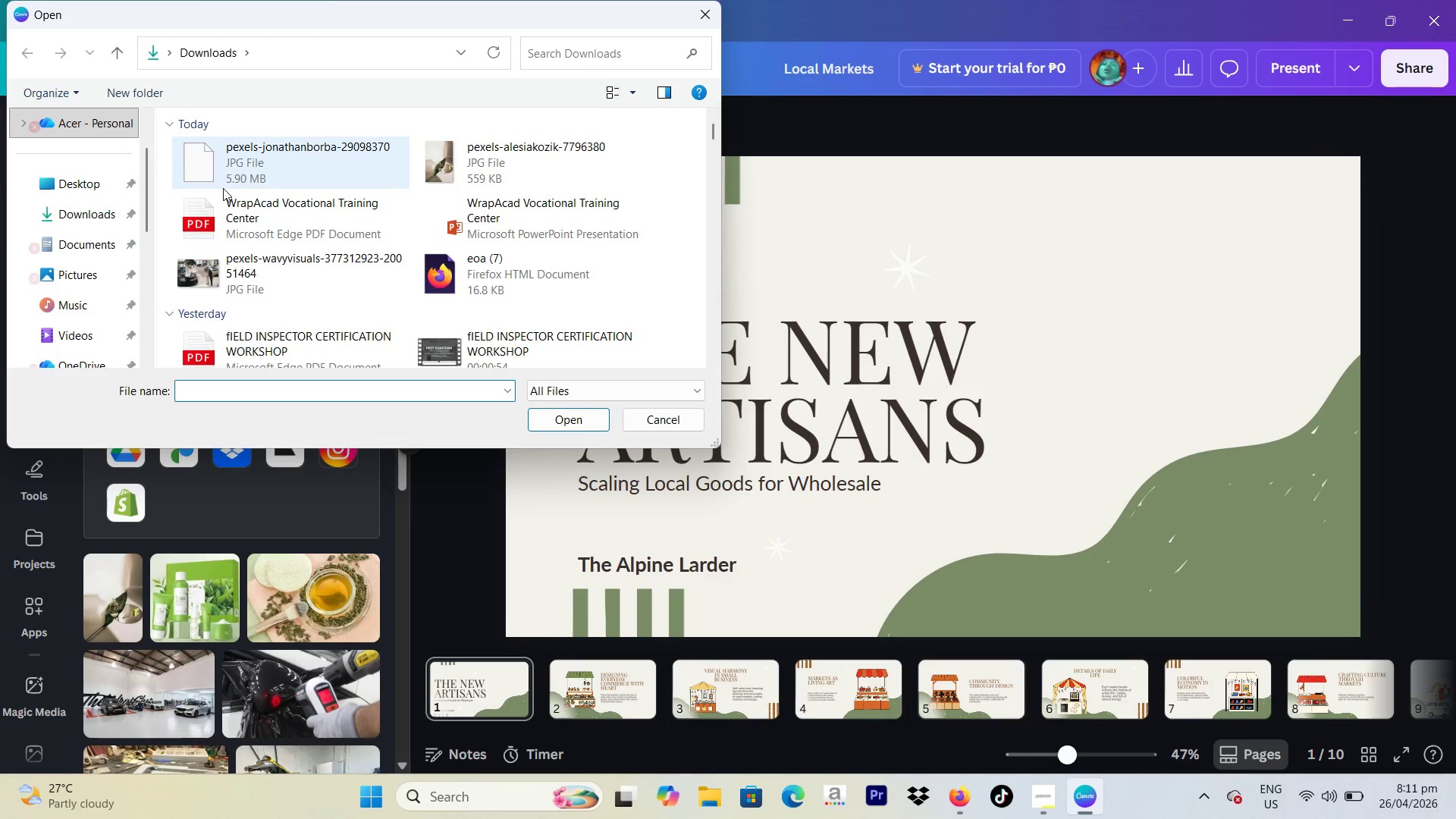 
left_click([251, 175])
 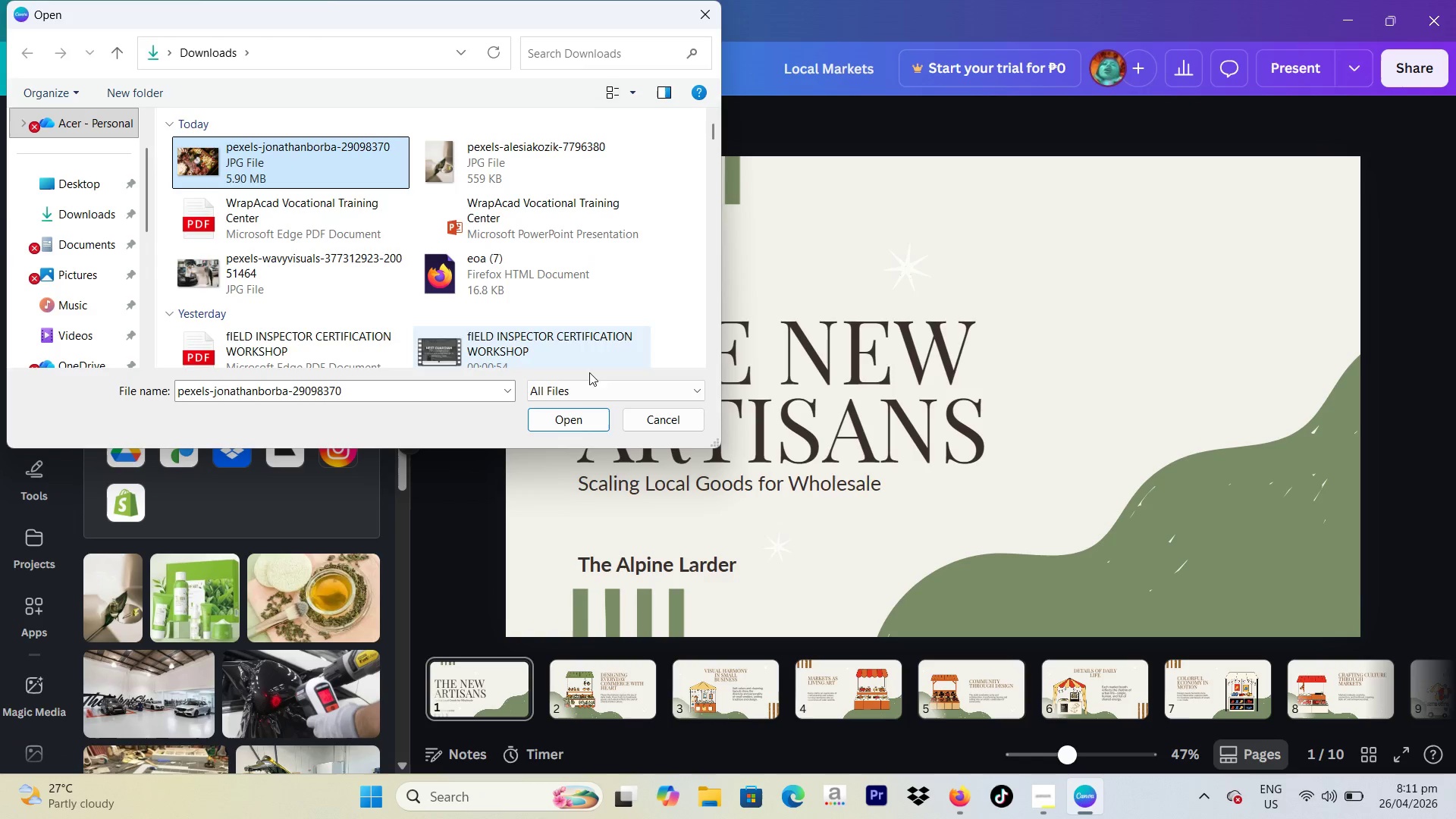 
left_click([592, 414])
 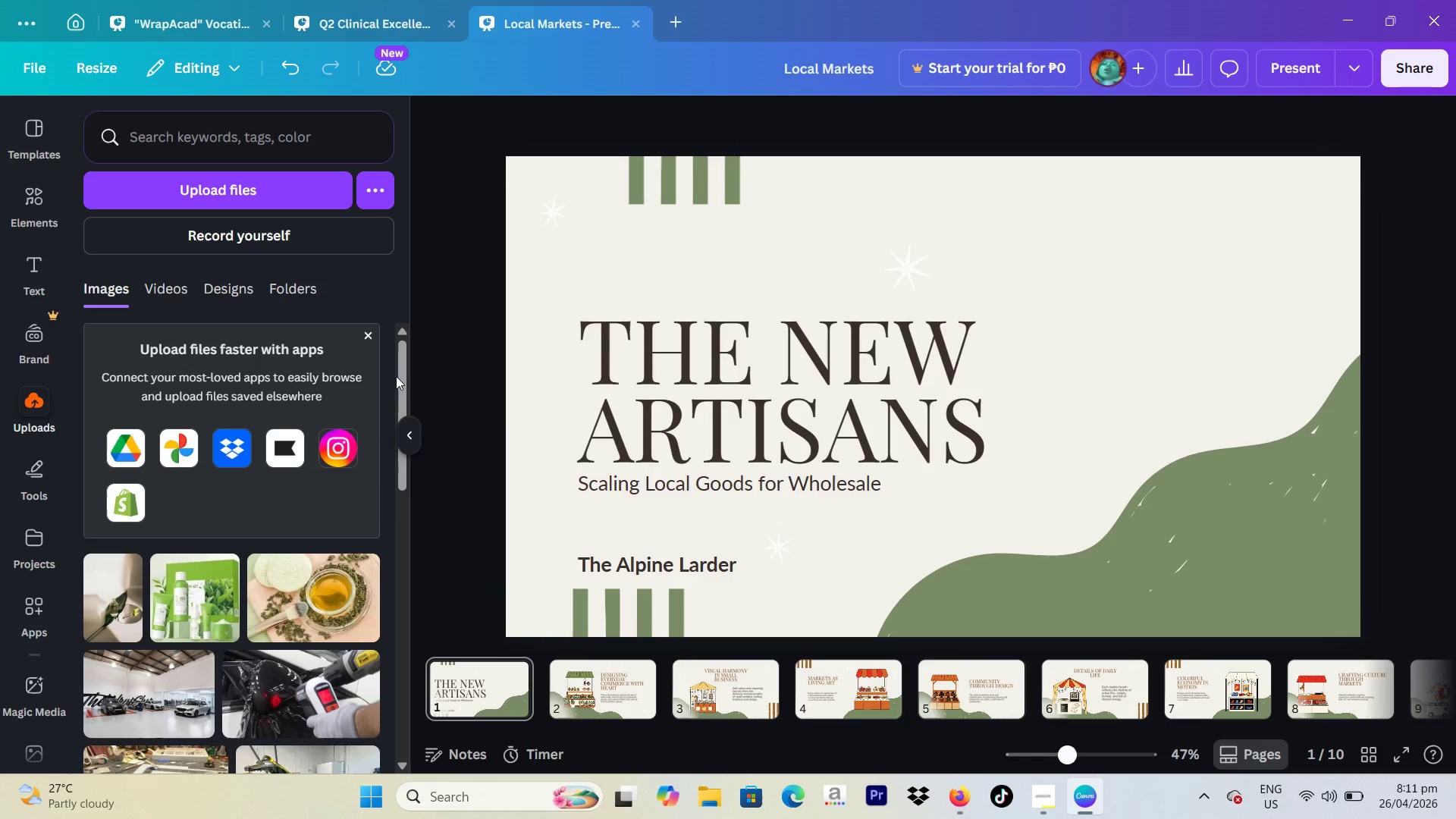 
scroll: coordinate [331, 394], scroll_direction: none, amount: 0.0
 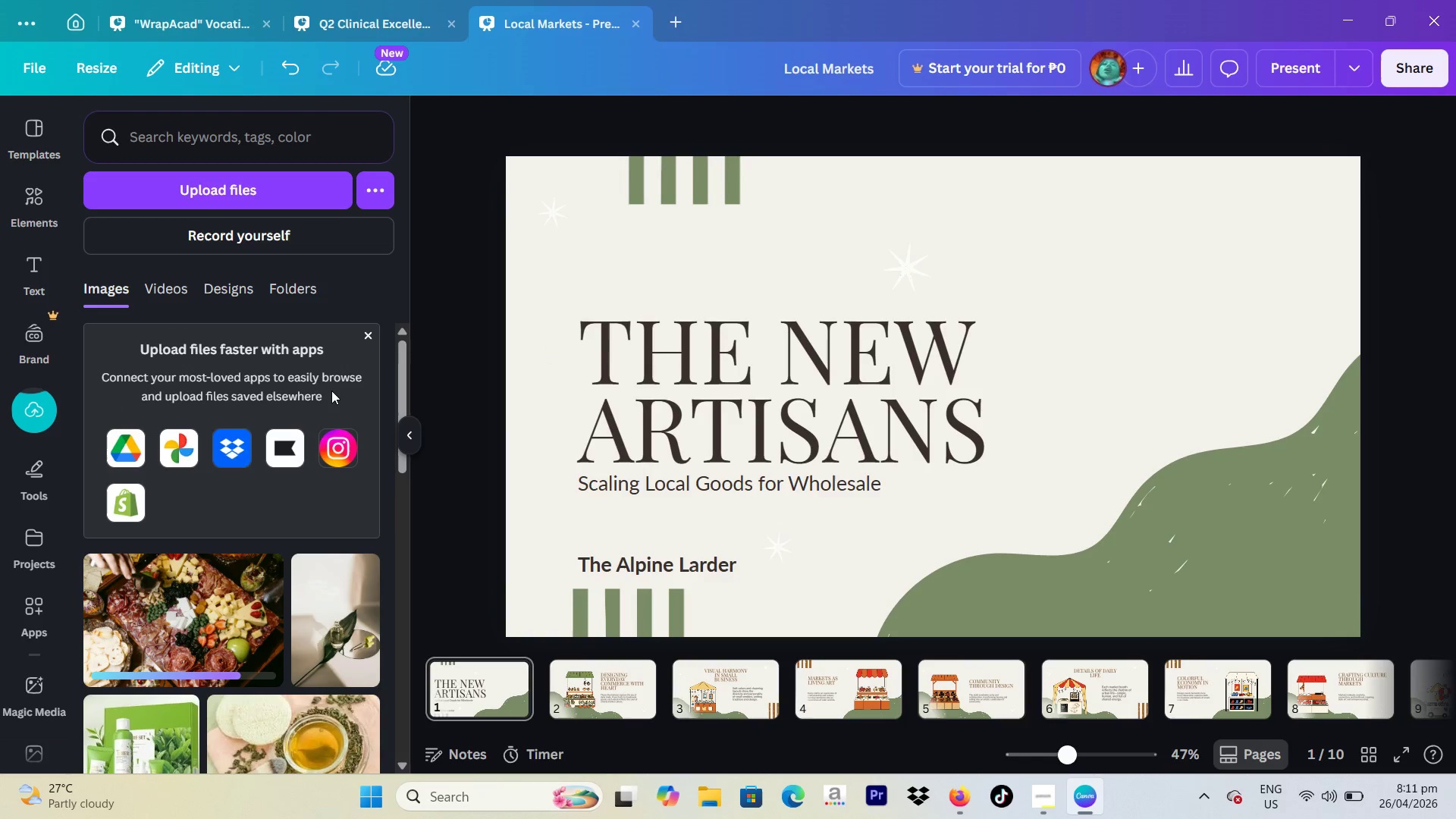 
wait(7.44)
 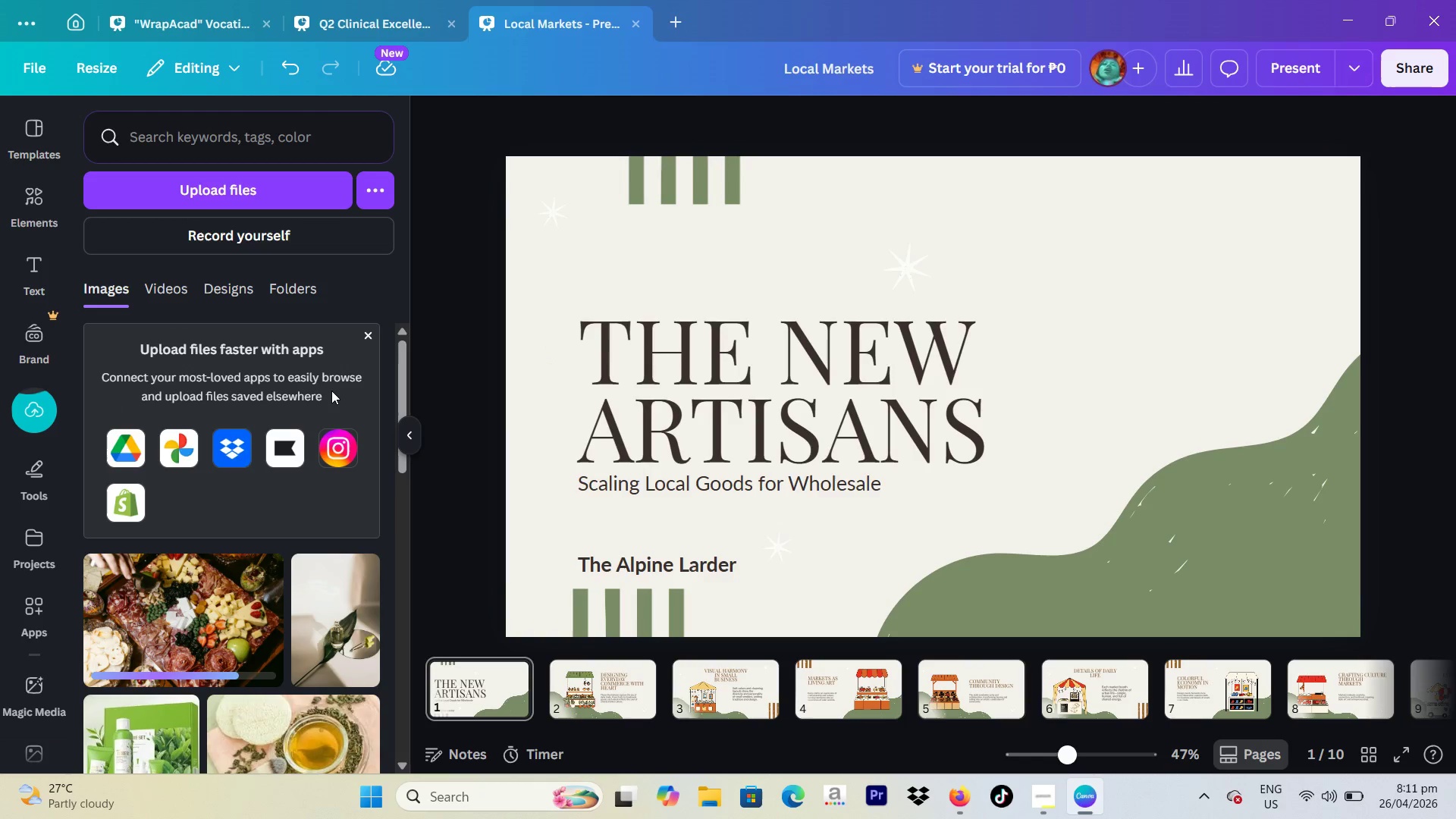 
left_click([176, 654])
 